 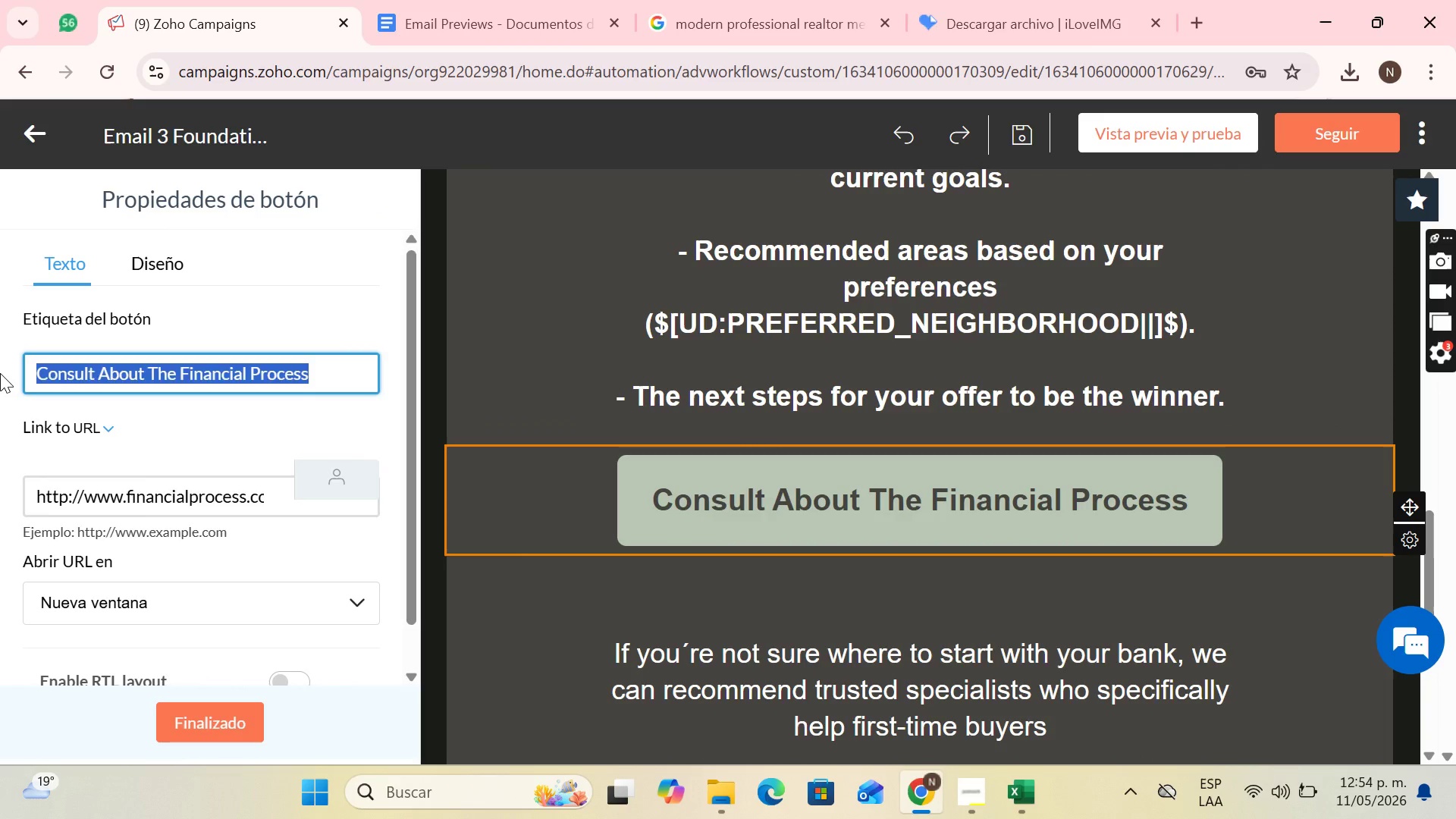 
type(Schedule My Free Consultation)
 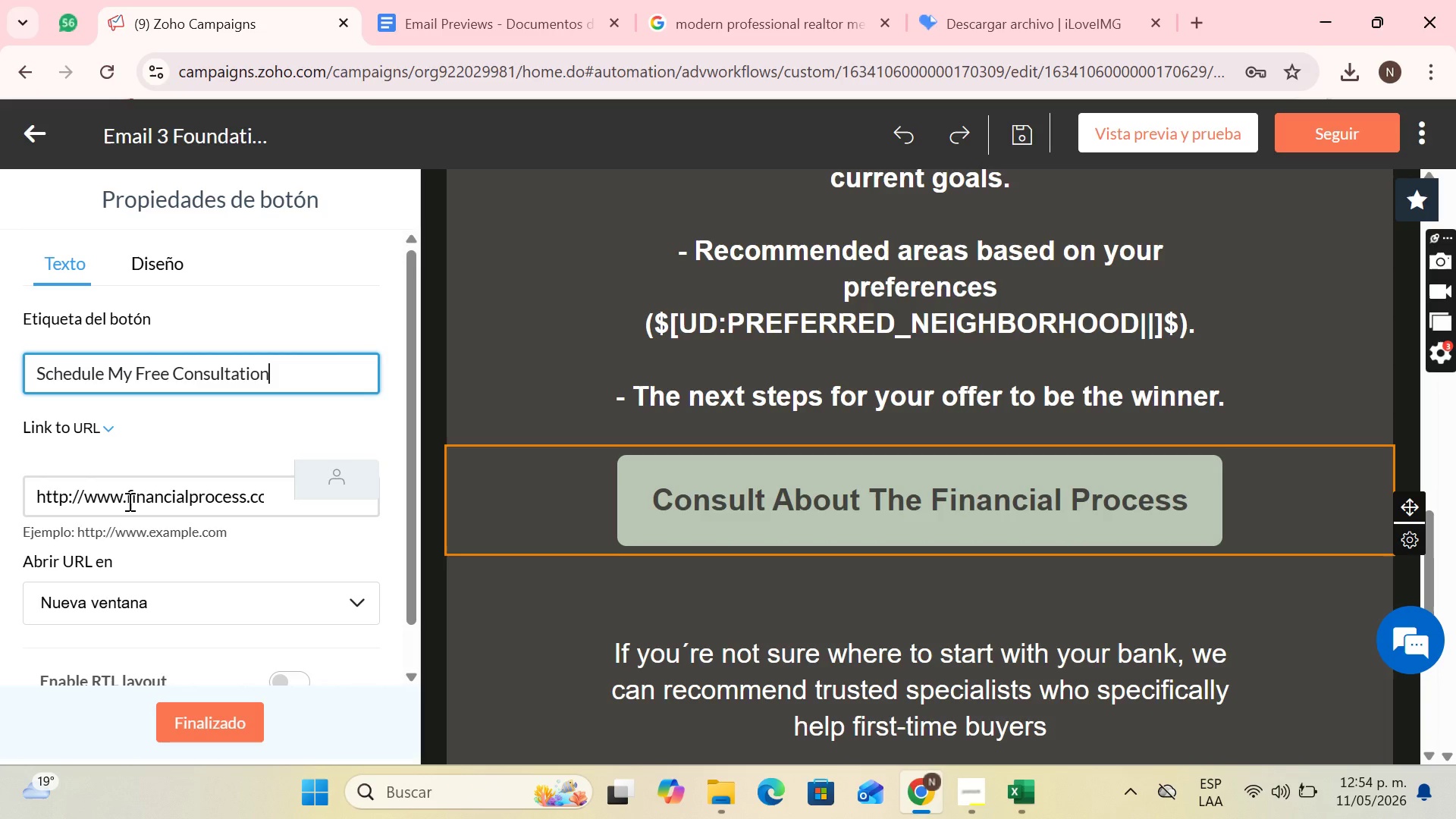 
left_click_drag(start_coordinate=[128, 501], to_coordinate=[229, 499])
 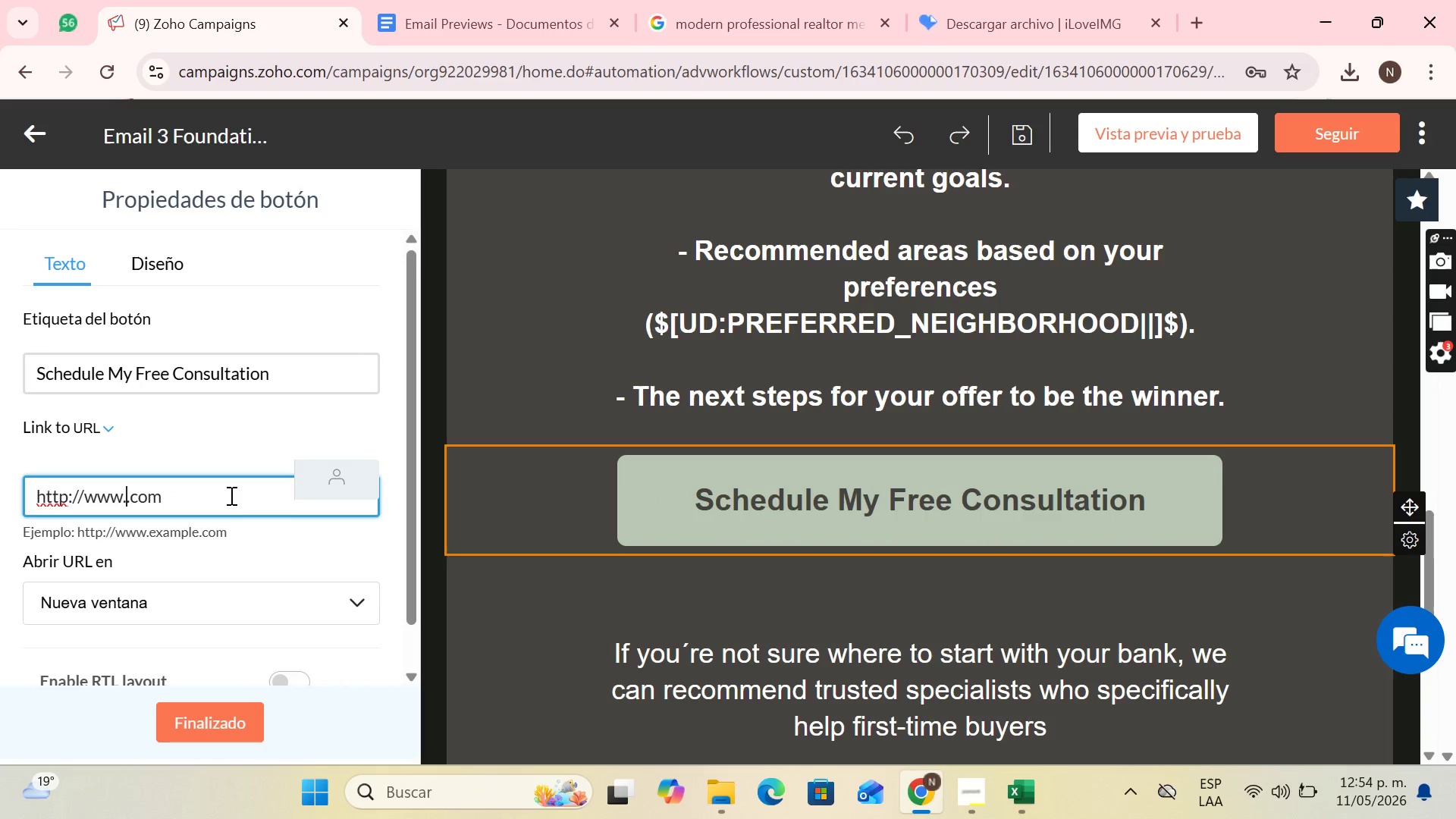 
key(Backspace)
type(fr)
key(Backspace)
key(Backspace)
type(she)
key(Backspace)
key(Backspace)
type(chedulefreeconsut)
key(Backspace)
type(ltation)
 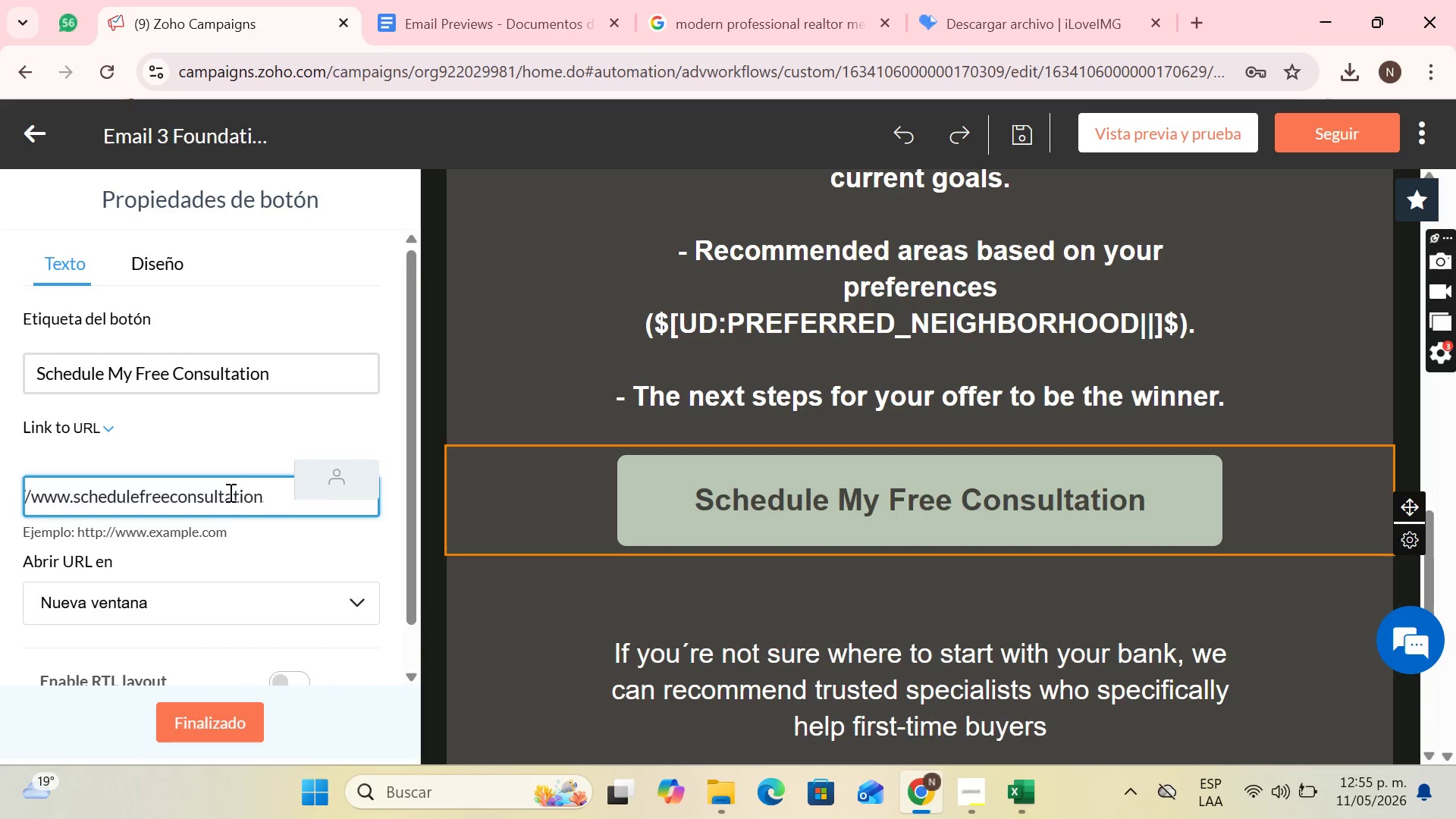 
left_click([222, 719])
 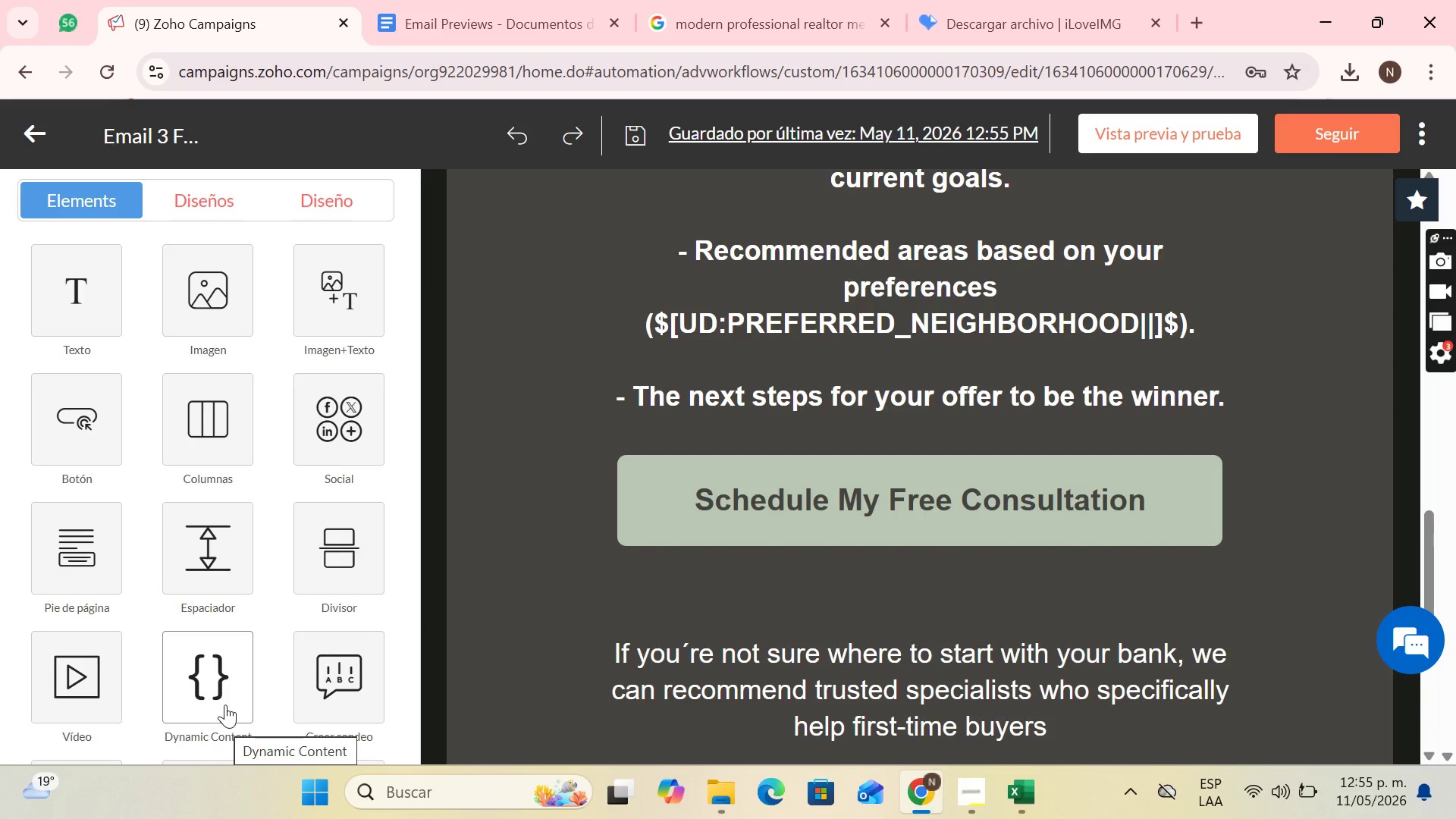 
scroll: coordinate [229, 492], scroll_direction: down, amount: 5.0
 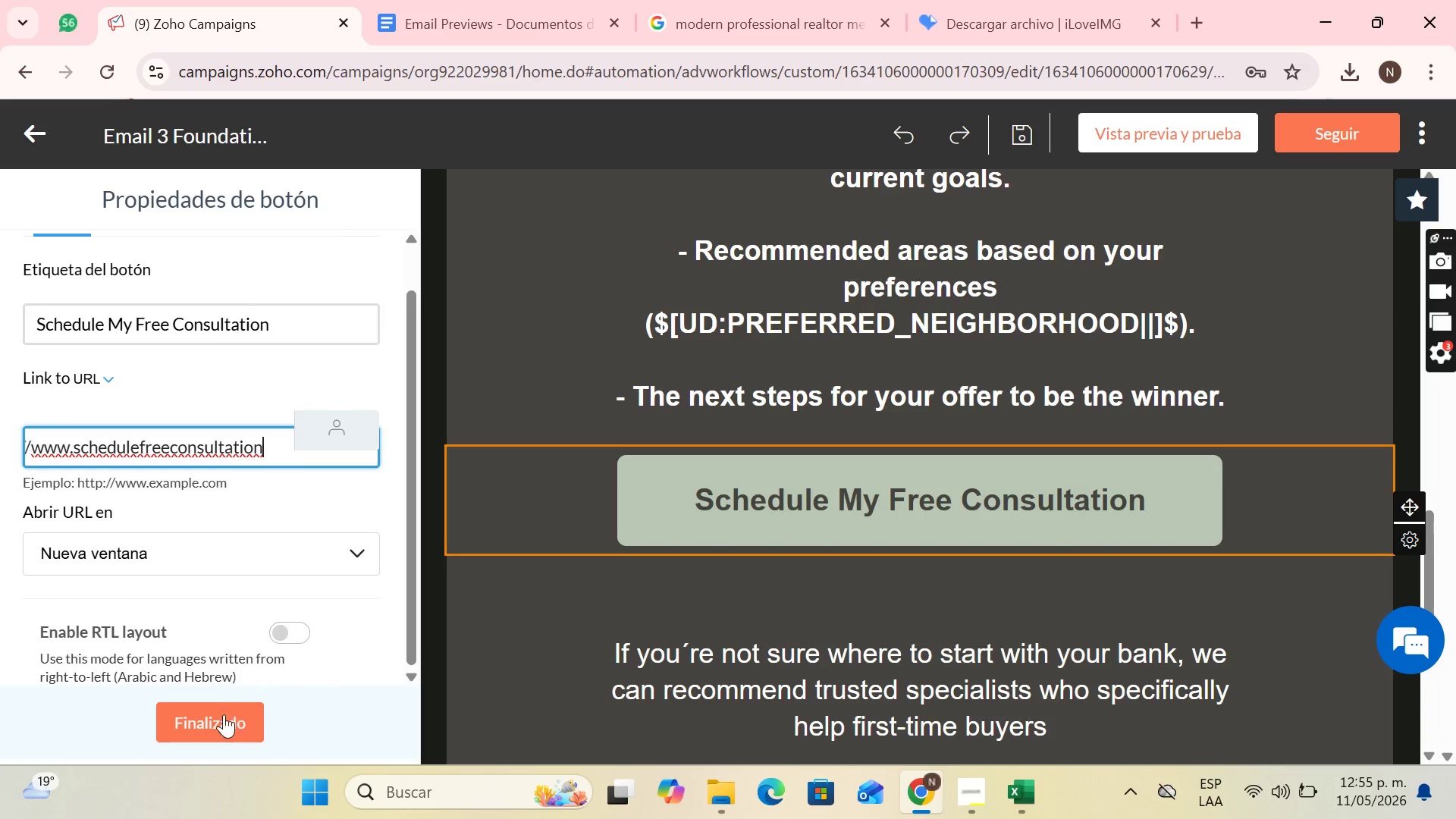 
wait(7.12)
 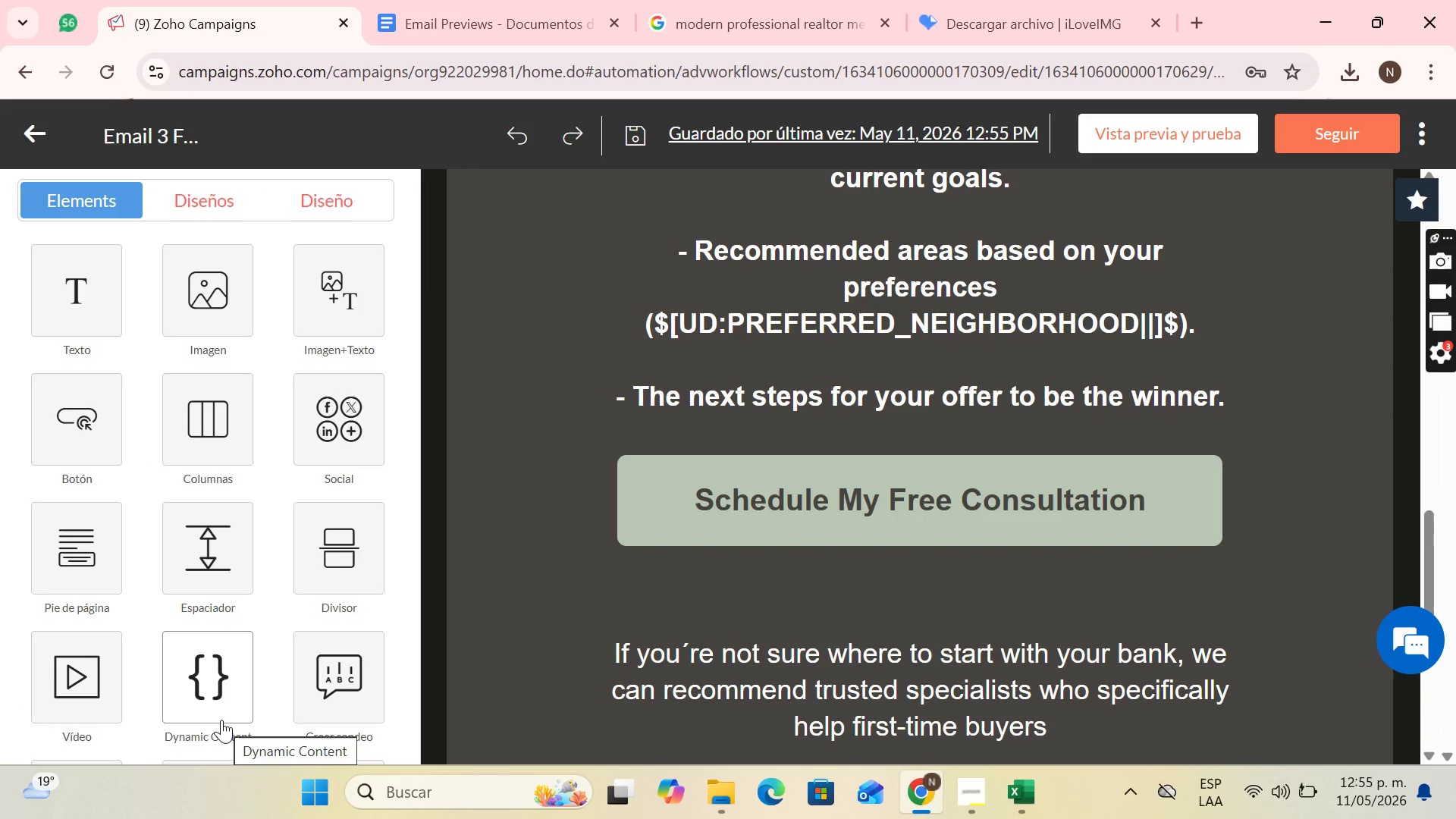 
scroll: coordinate [755, 603], scroll_direction: down, amount: 1.0
 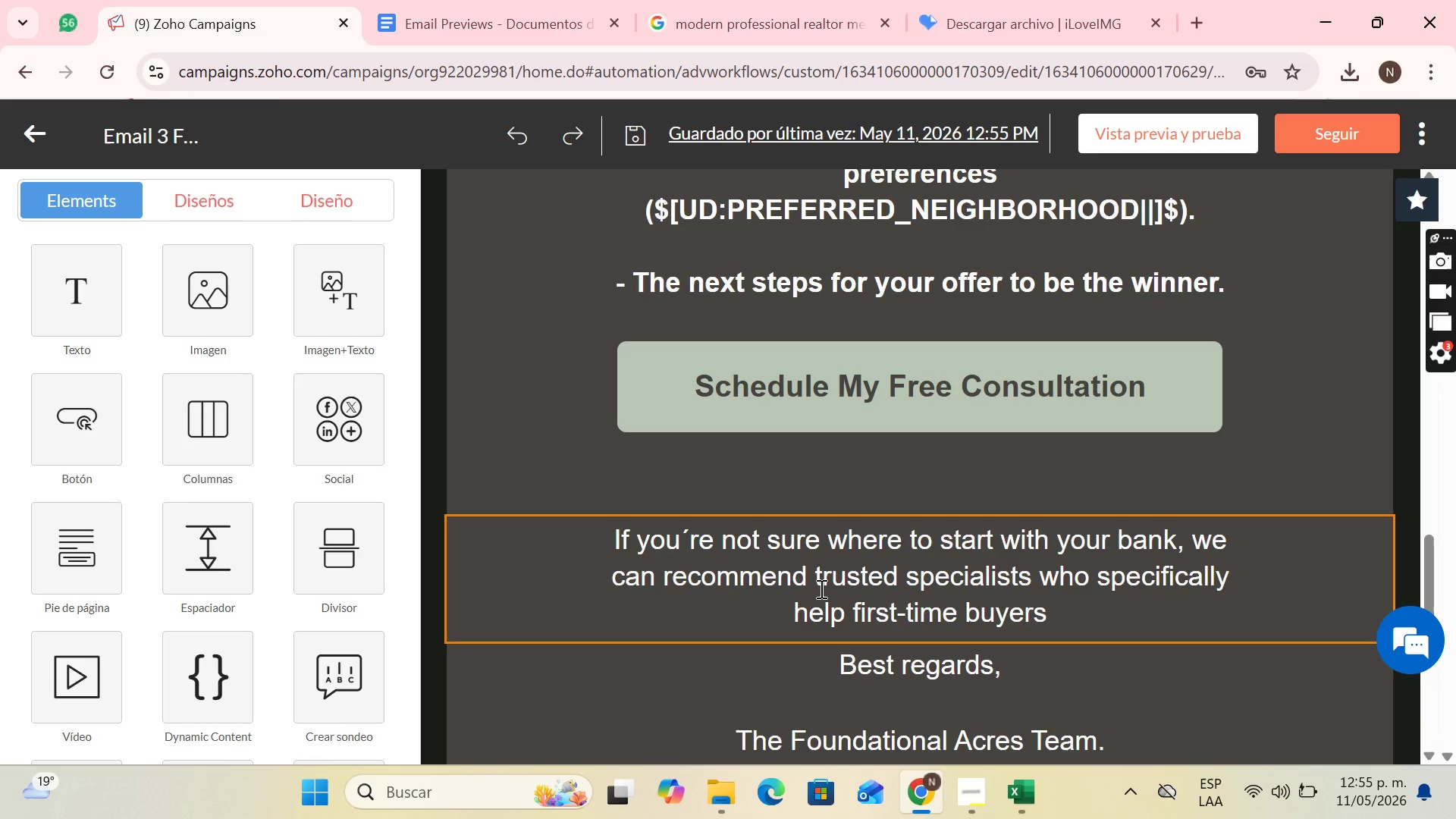 
wait(12.8)
 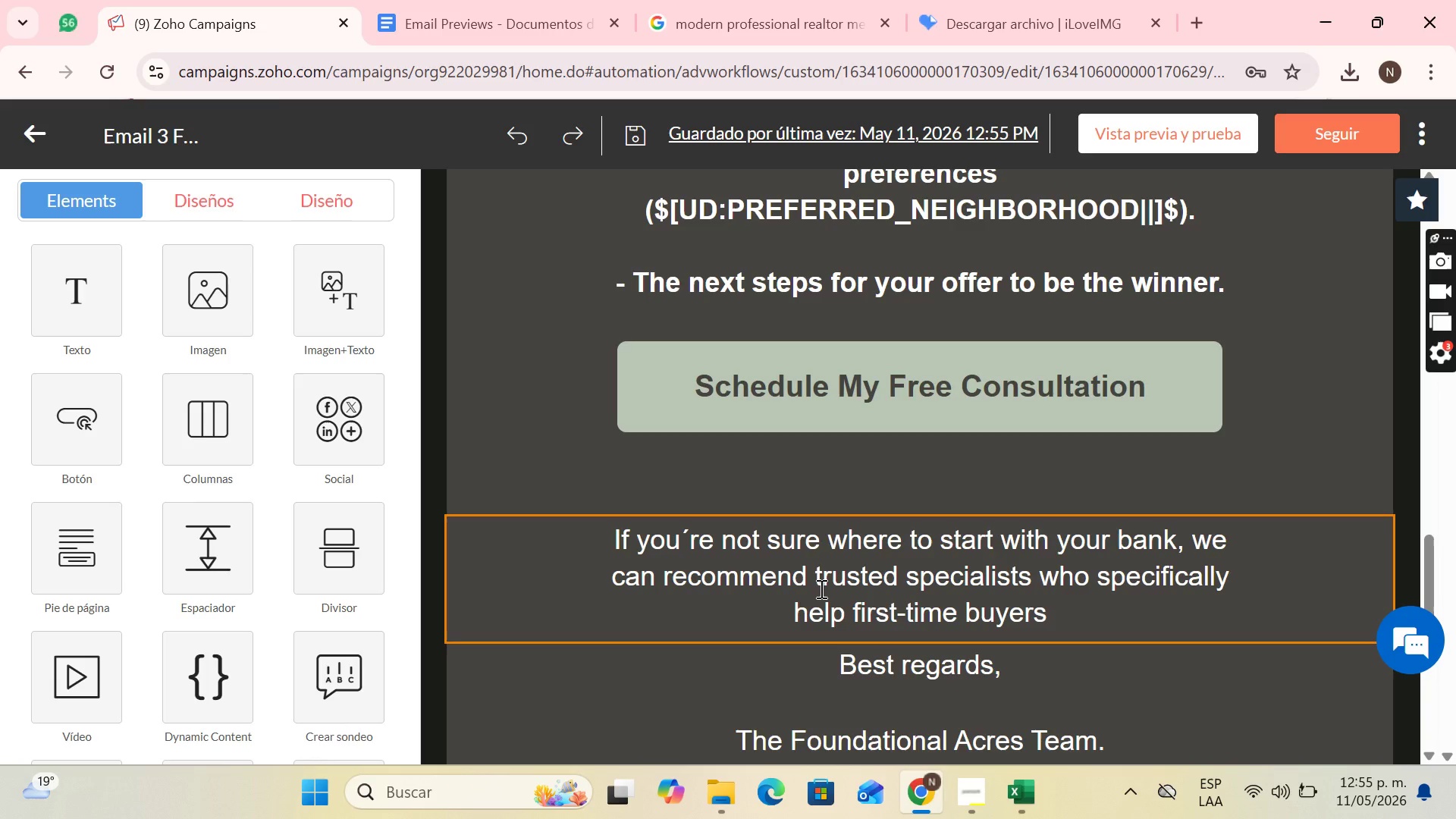 
left_click_drag(start_coordinate=[623, 535], to_coordinate=[1068, 610])
 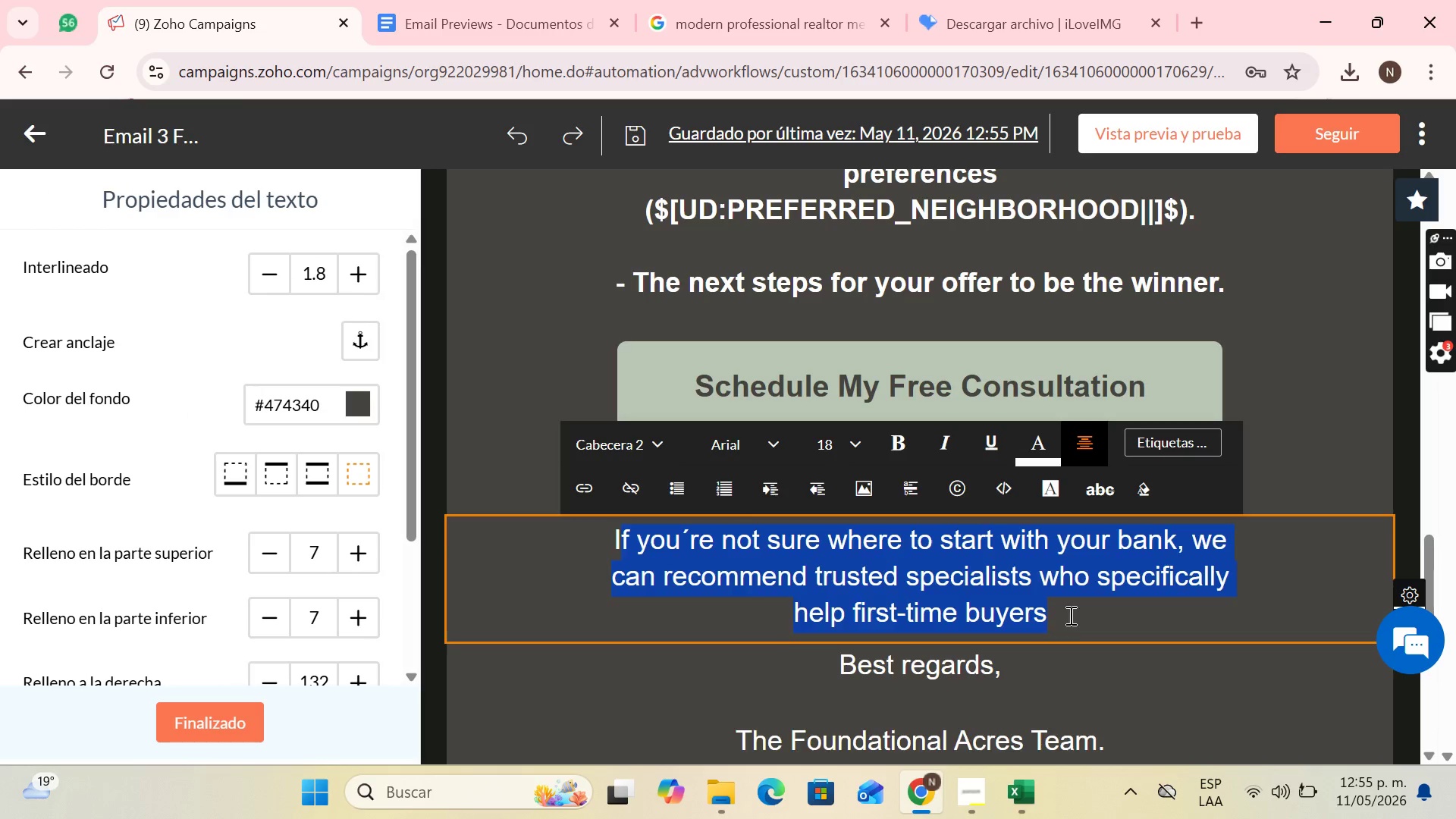 
key(Backspace)
type(There is no commitment,  ])
key(Backspace)
key(Backspace)
type(only clarity )
 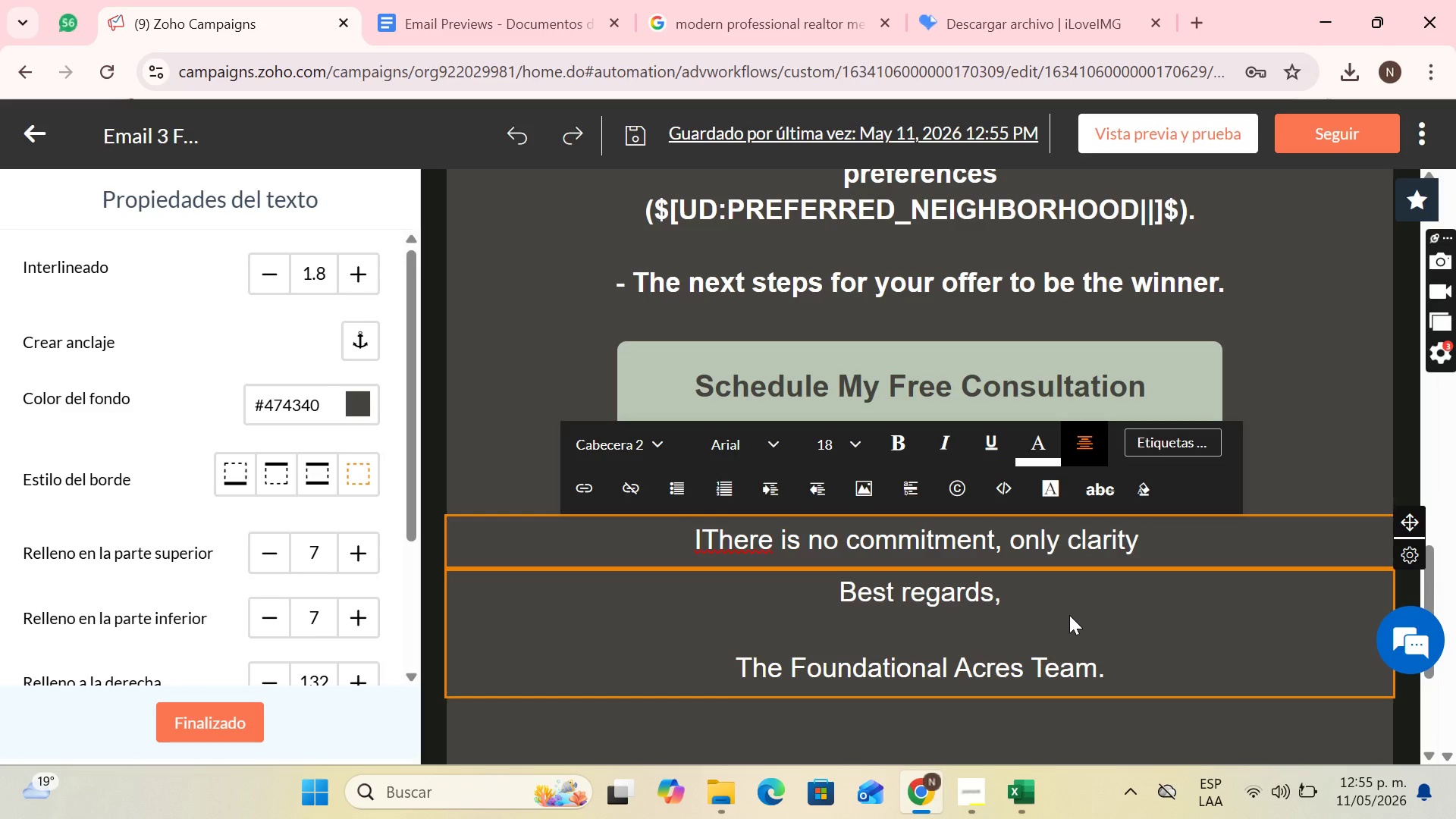 
wait(7.7)
 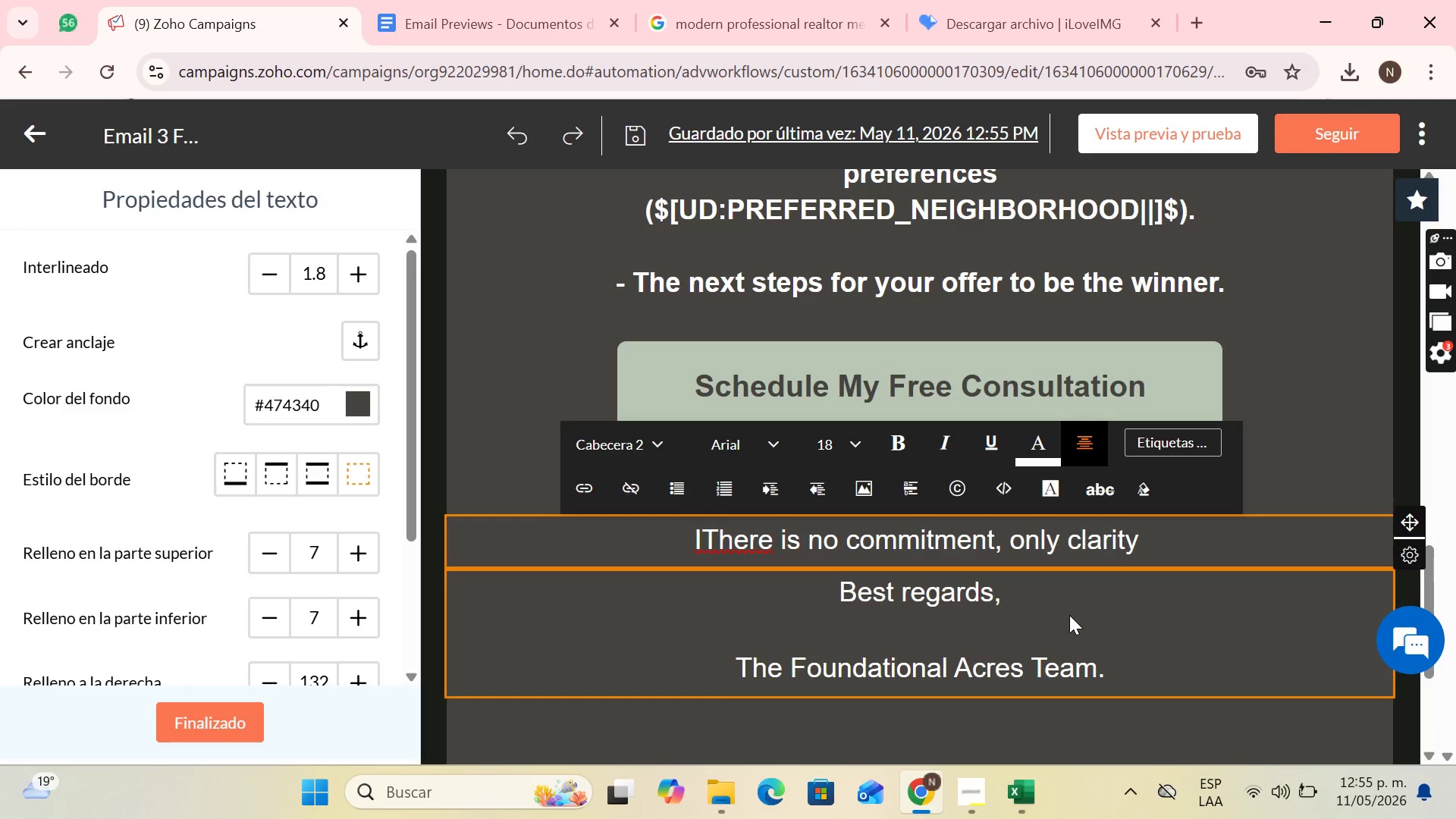 
type(for your process. O)
key(Backspace)
type(I hope we can talk soon!)
 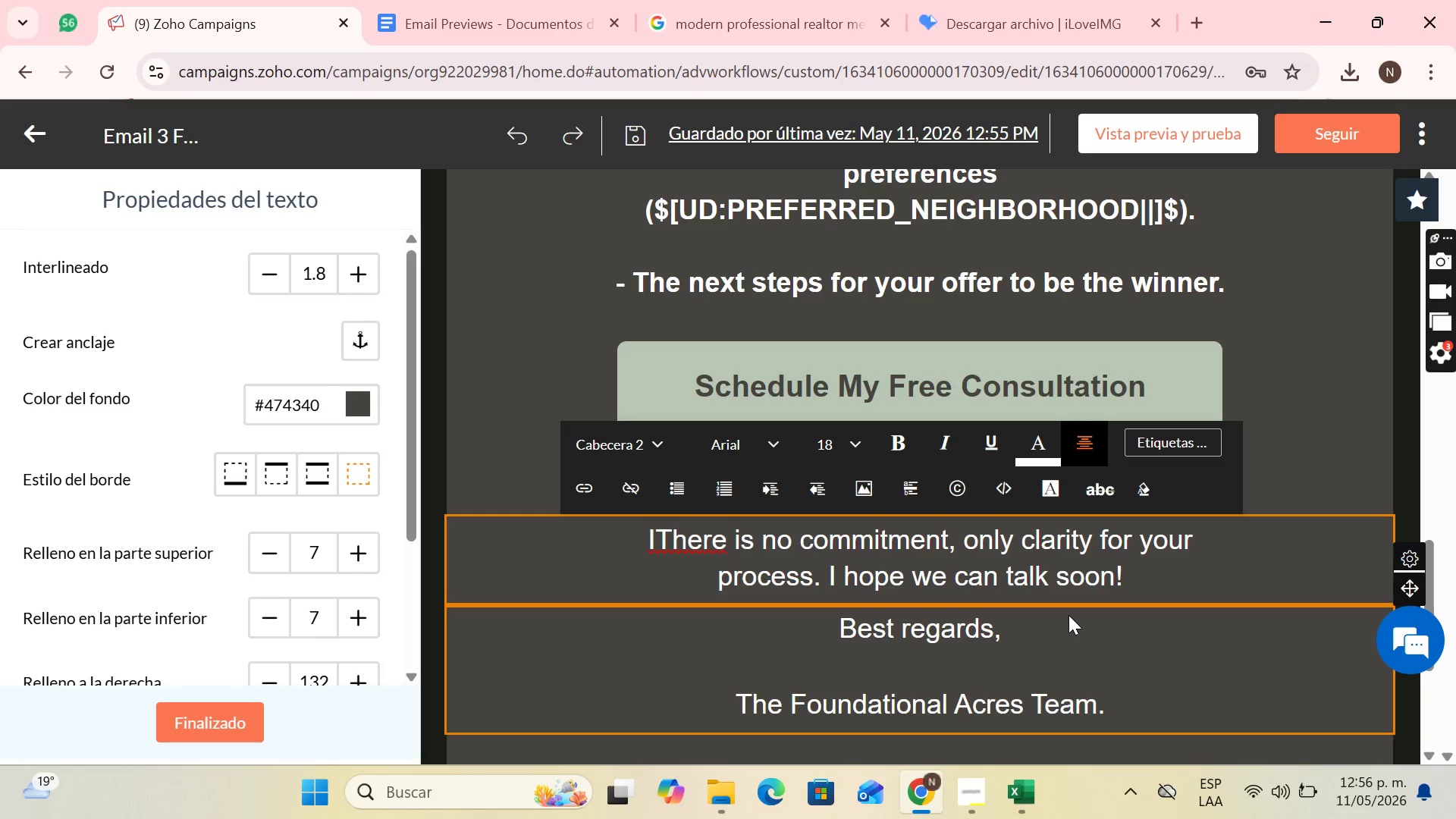 
left_click([654, 537])
 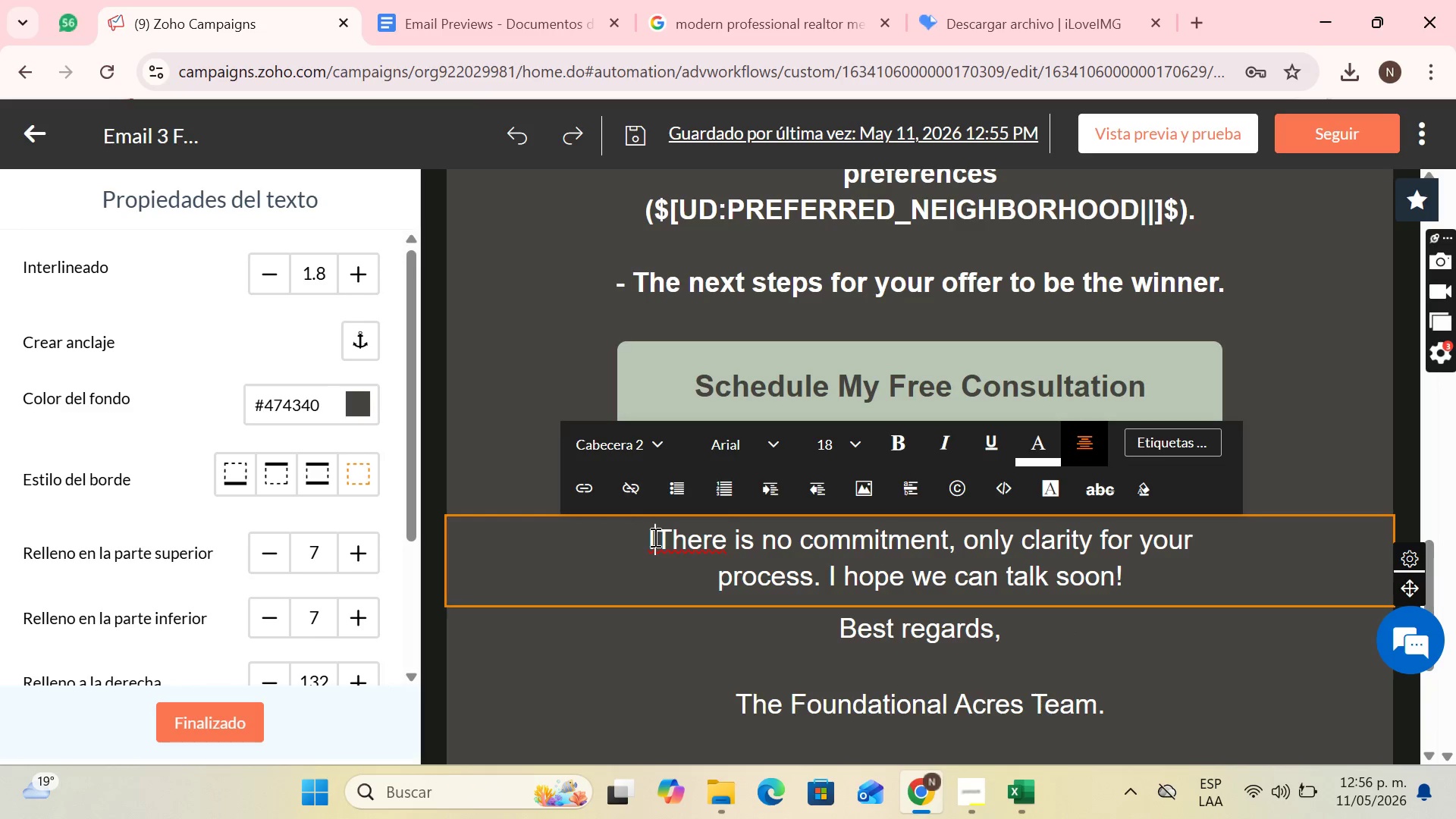 
key(Backspace)
 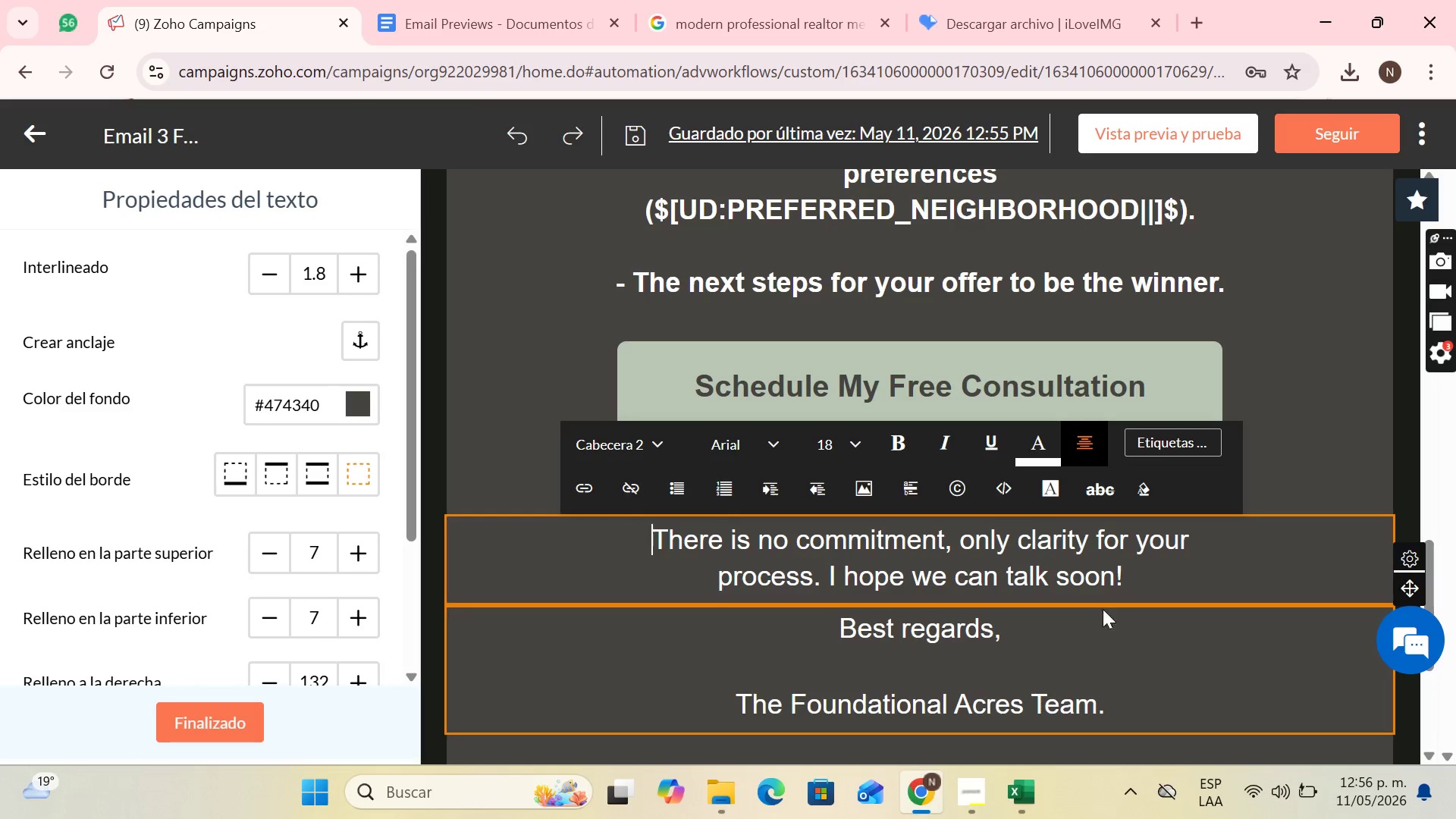 
left_click([1078, 626])
 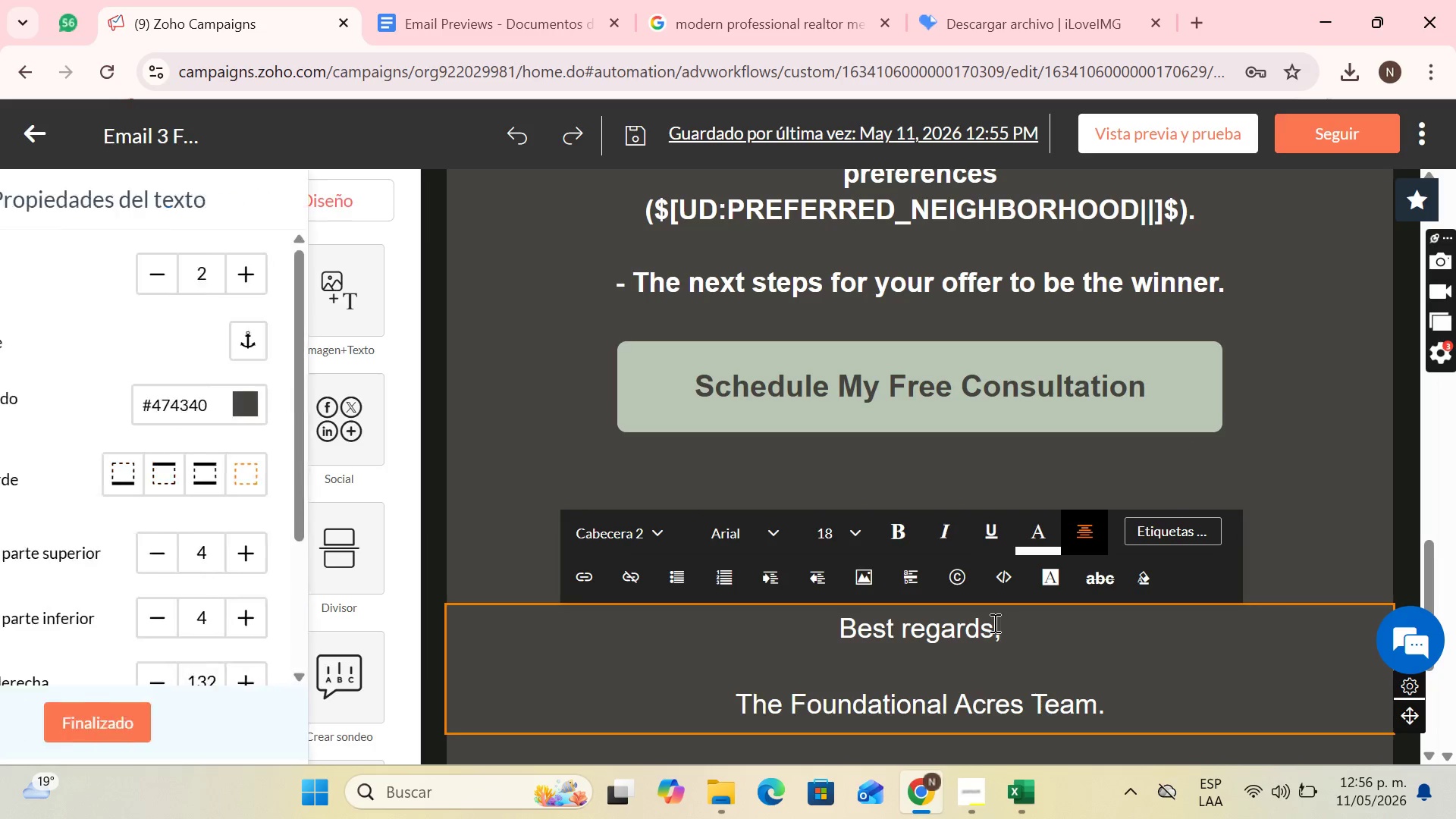 
left_click_drag(start_coordinate=[993, 623], to_coordinate=[848, 628])
 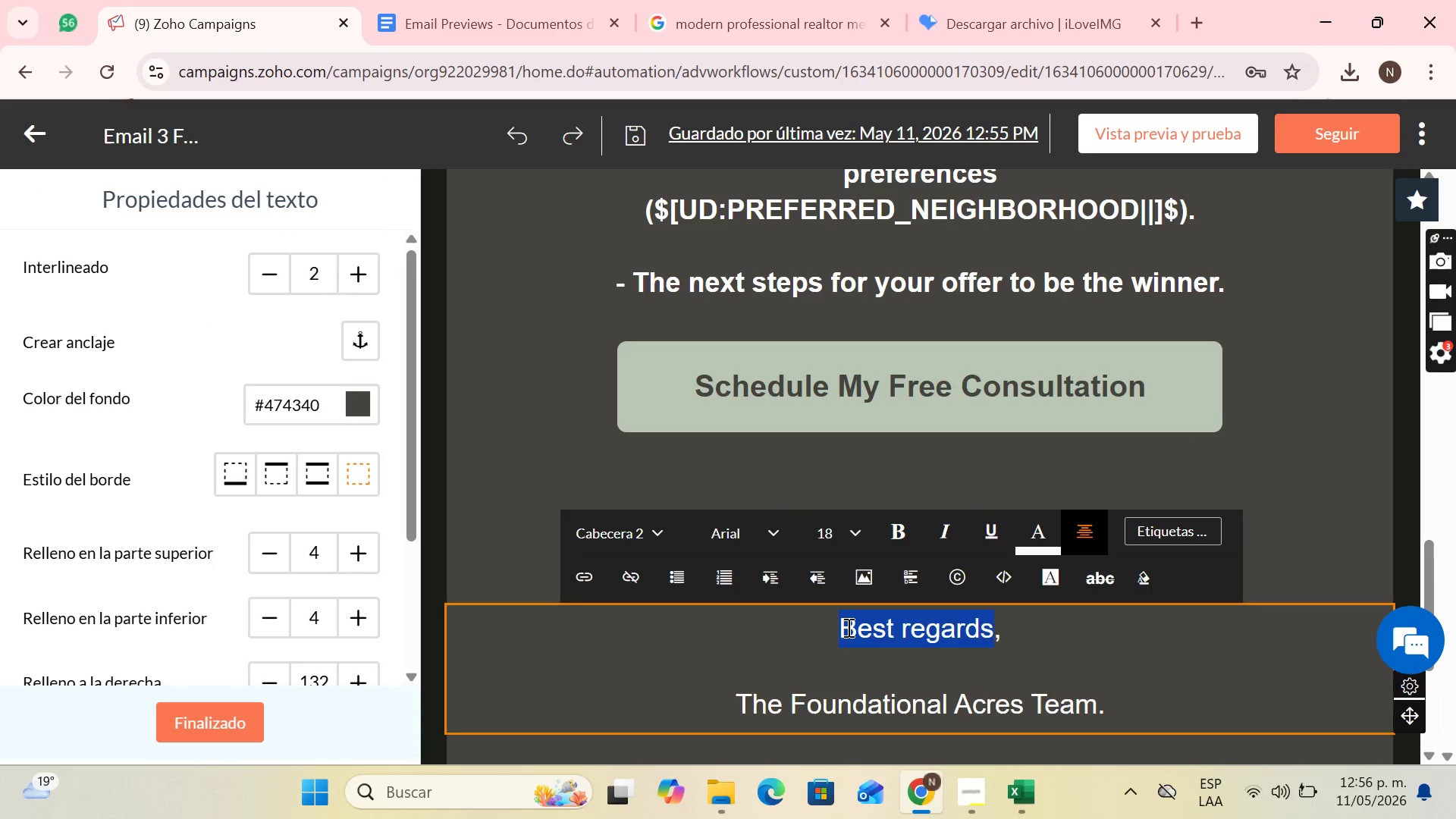 
type(Sincerelly)
 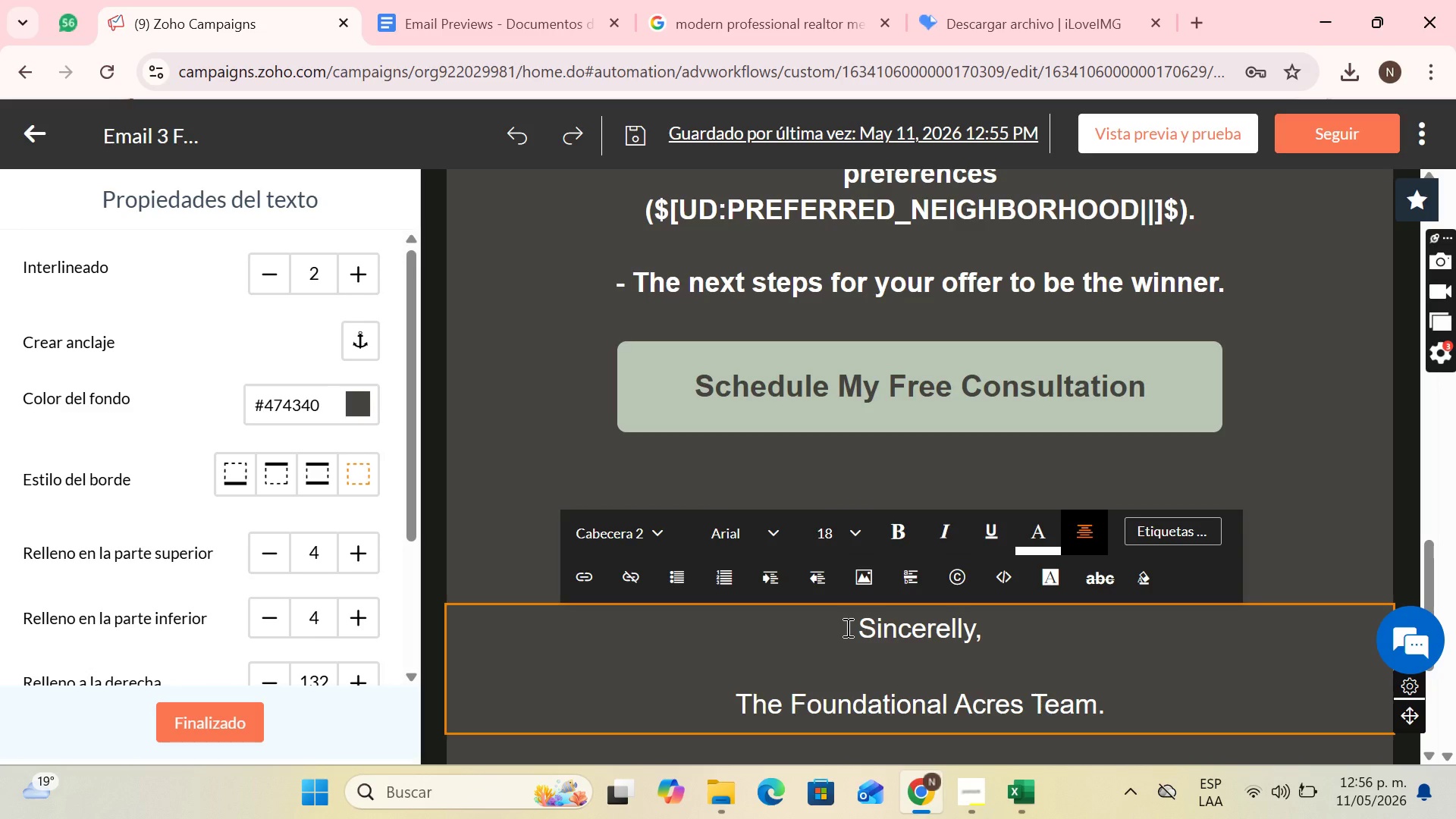 
wait(8.51)
 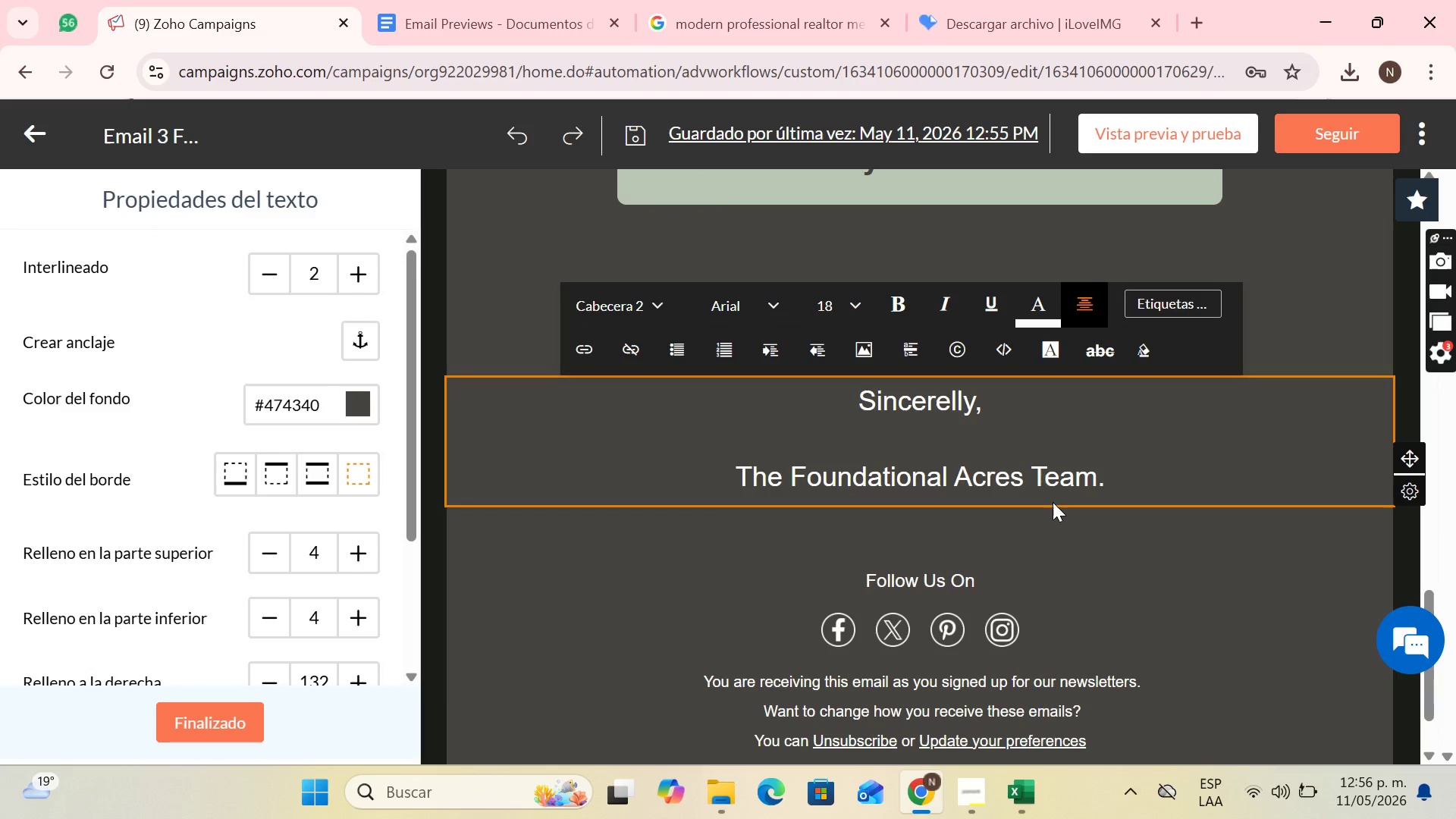 
left_click([1053, 503])
 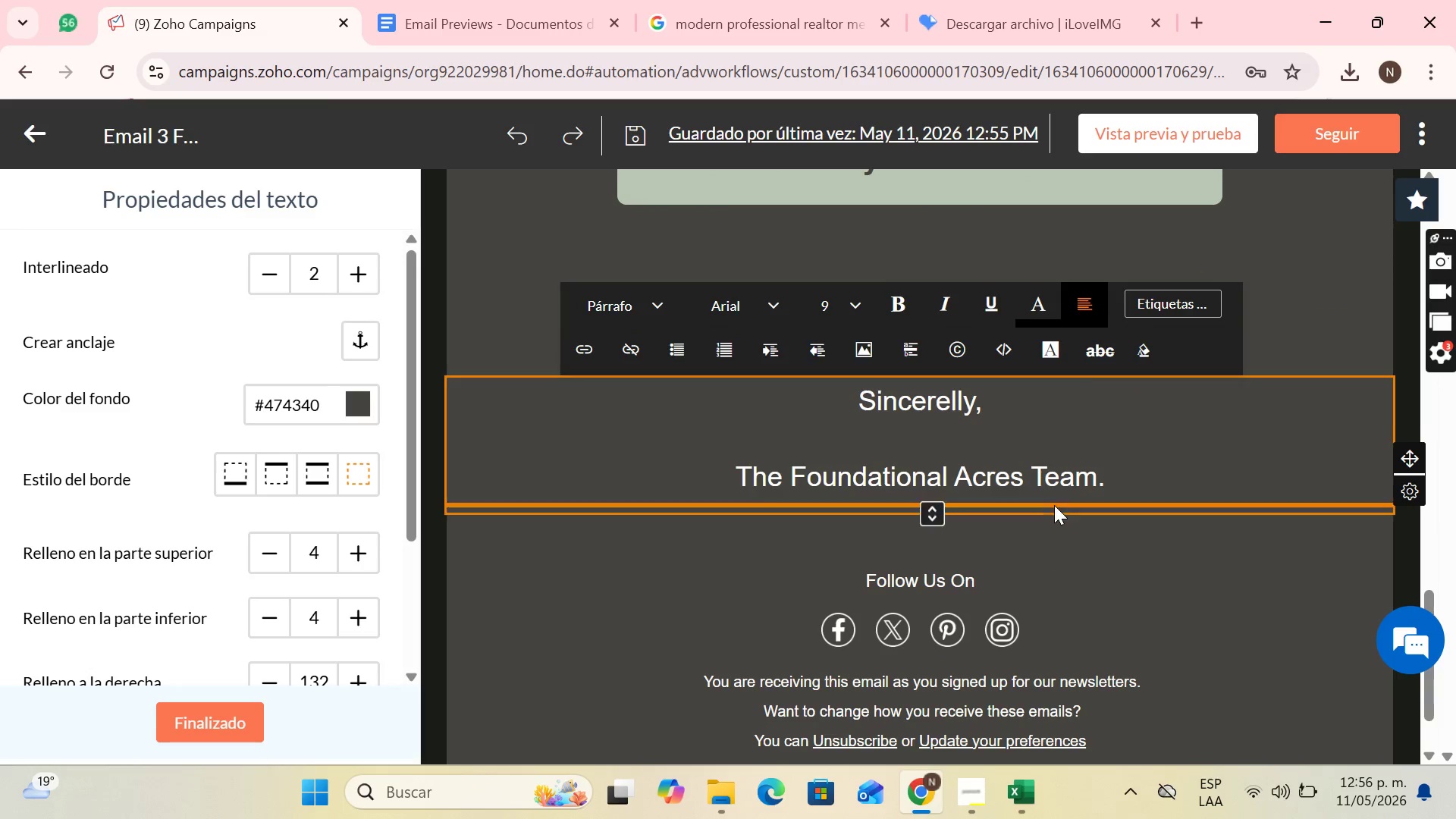 
scroll: coordinate [1119, 396], scroll_direction: down, amount: 2.0
 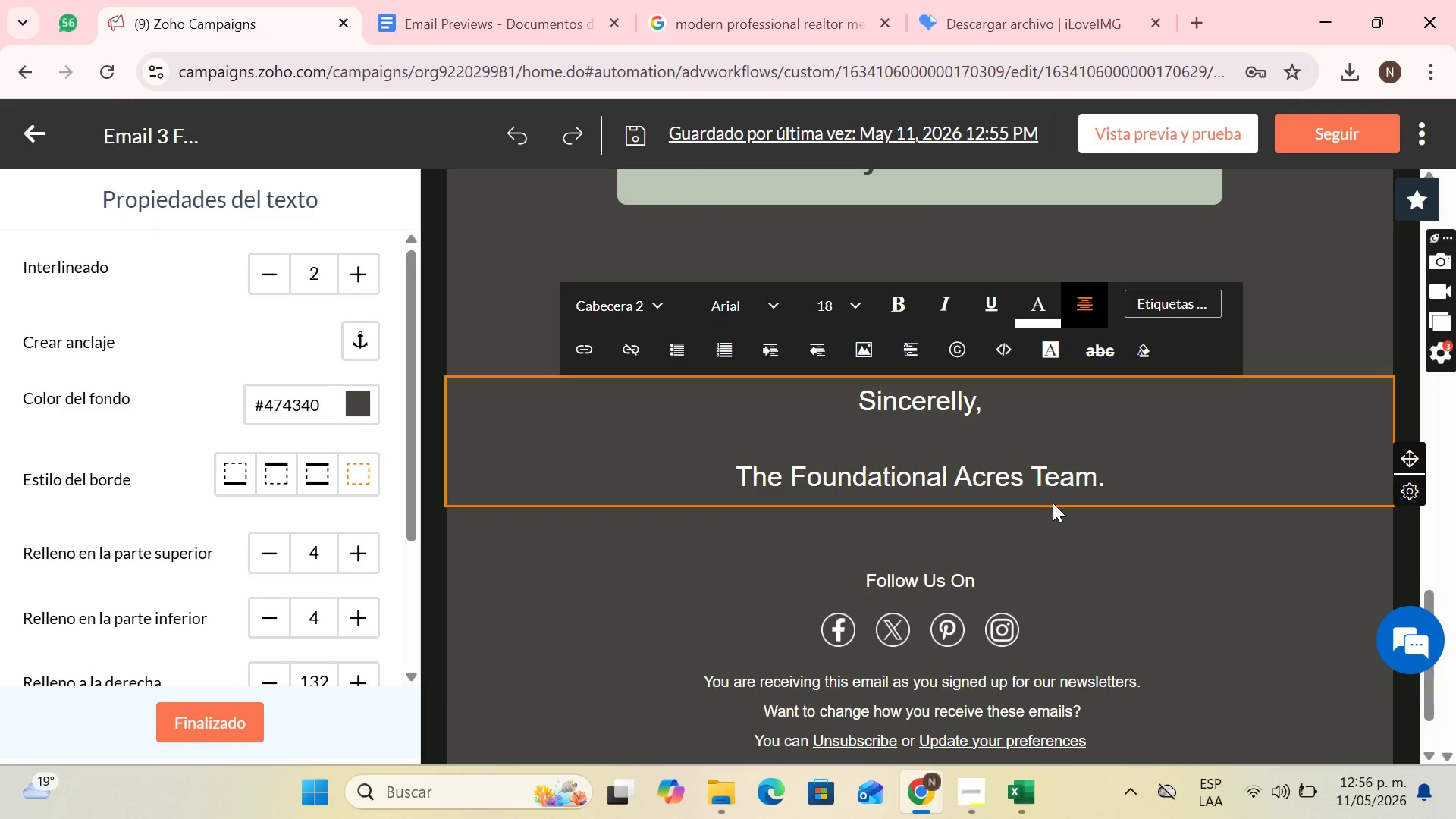 
scroll: coordinate [1102, 381], scroll_direction: up, amount: 17.0
 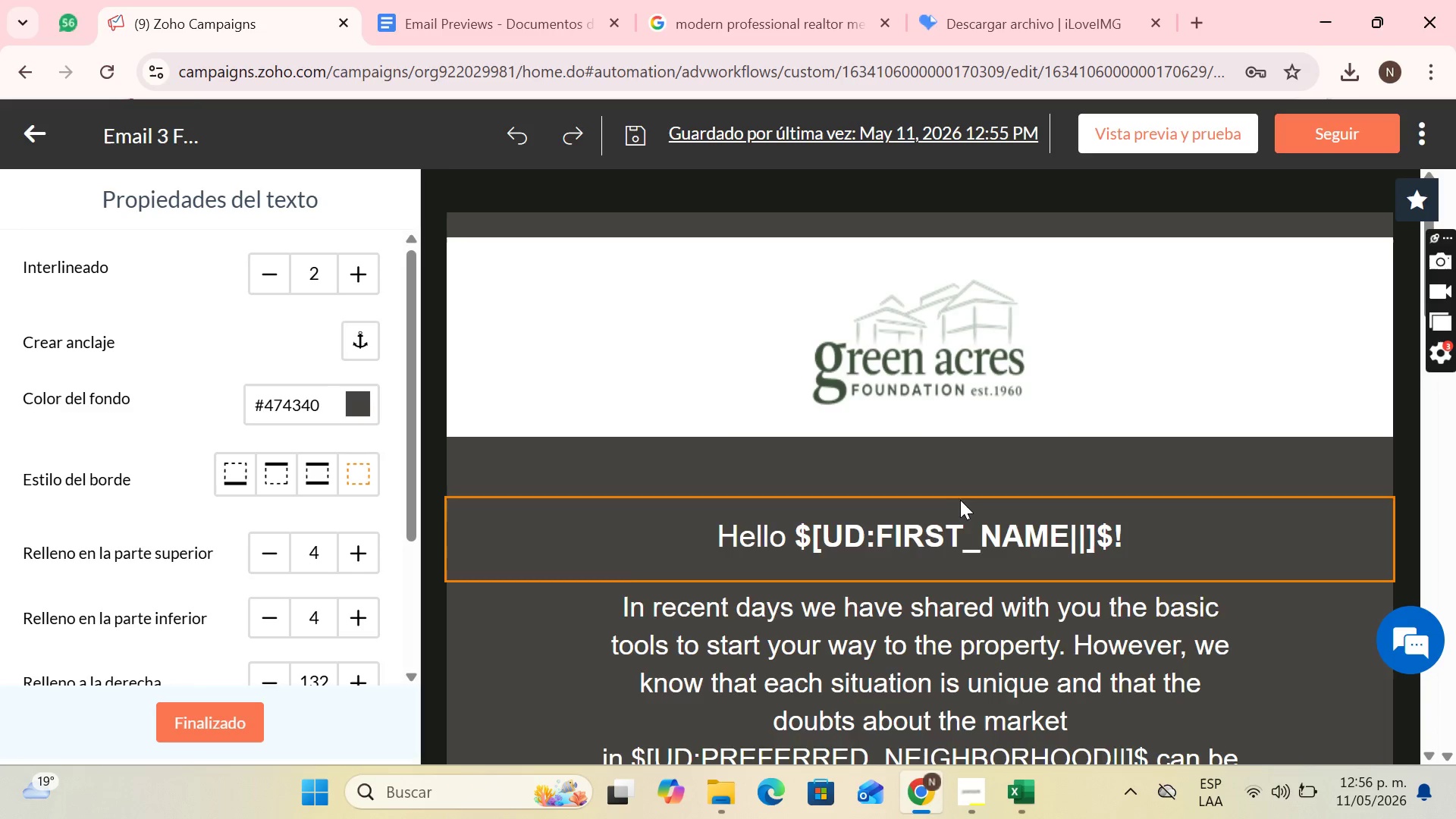 
scroll: coordinate [918, 549], scroll_direction: down, amount: 2.0
 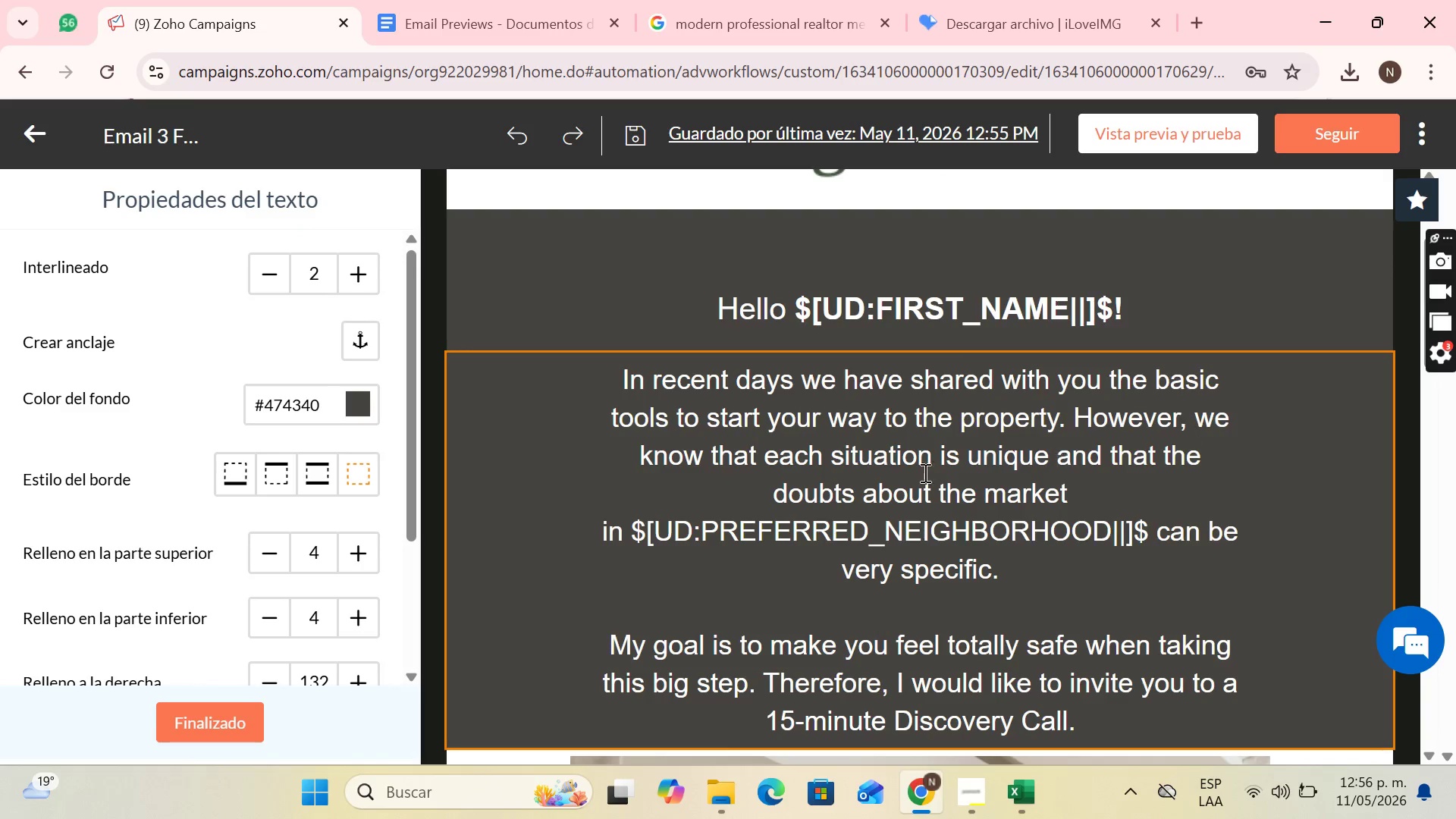 
left_click_drag(start_coordinate=[769, 456], to_coordinate=[1051, 444])
 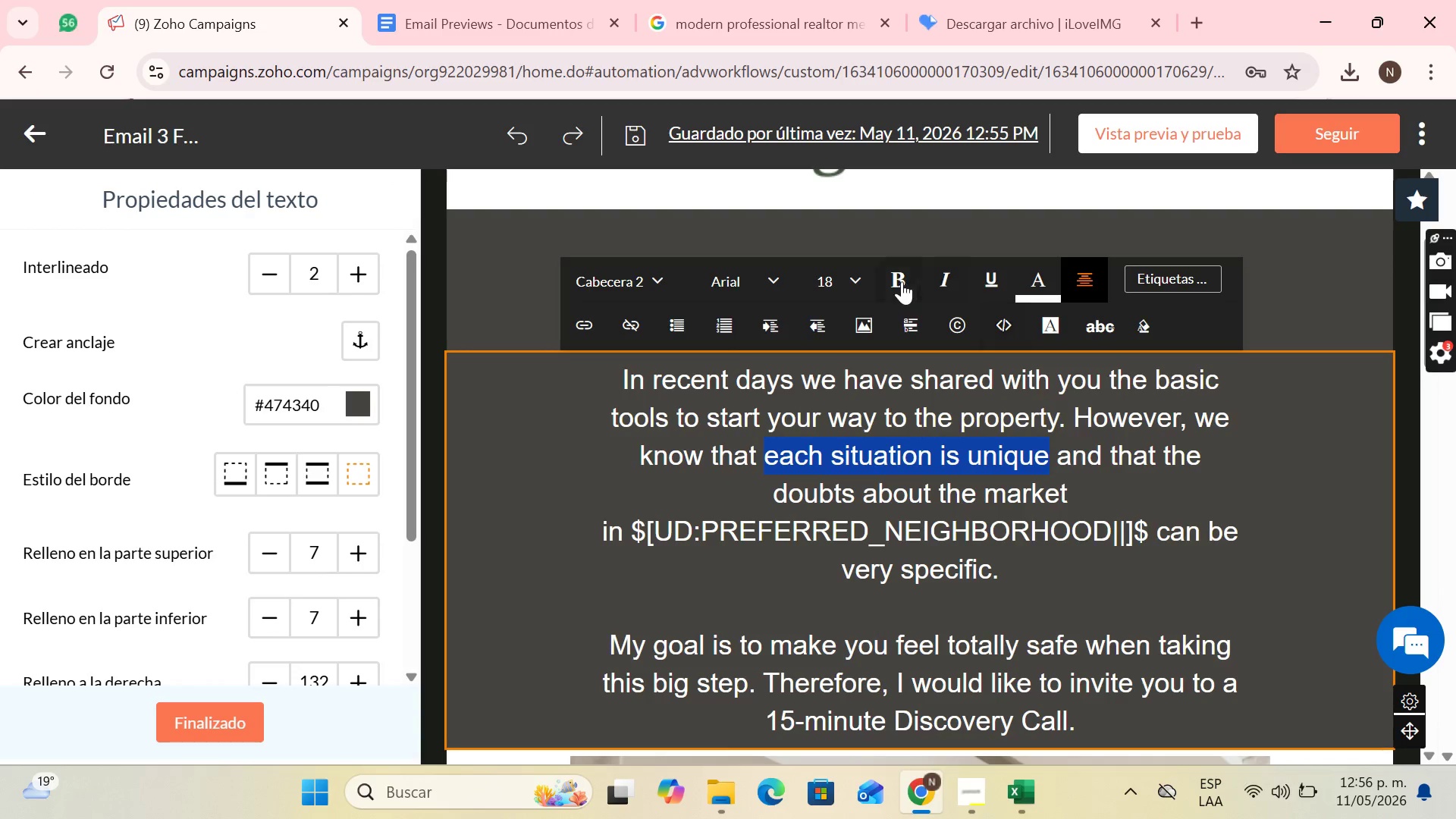 
left_click([899, 279])
 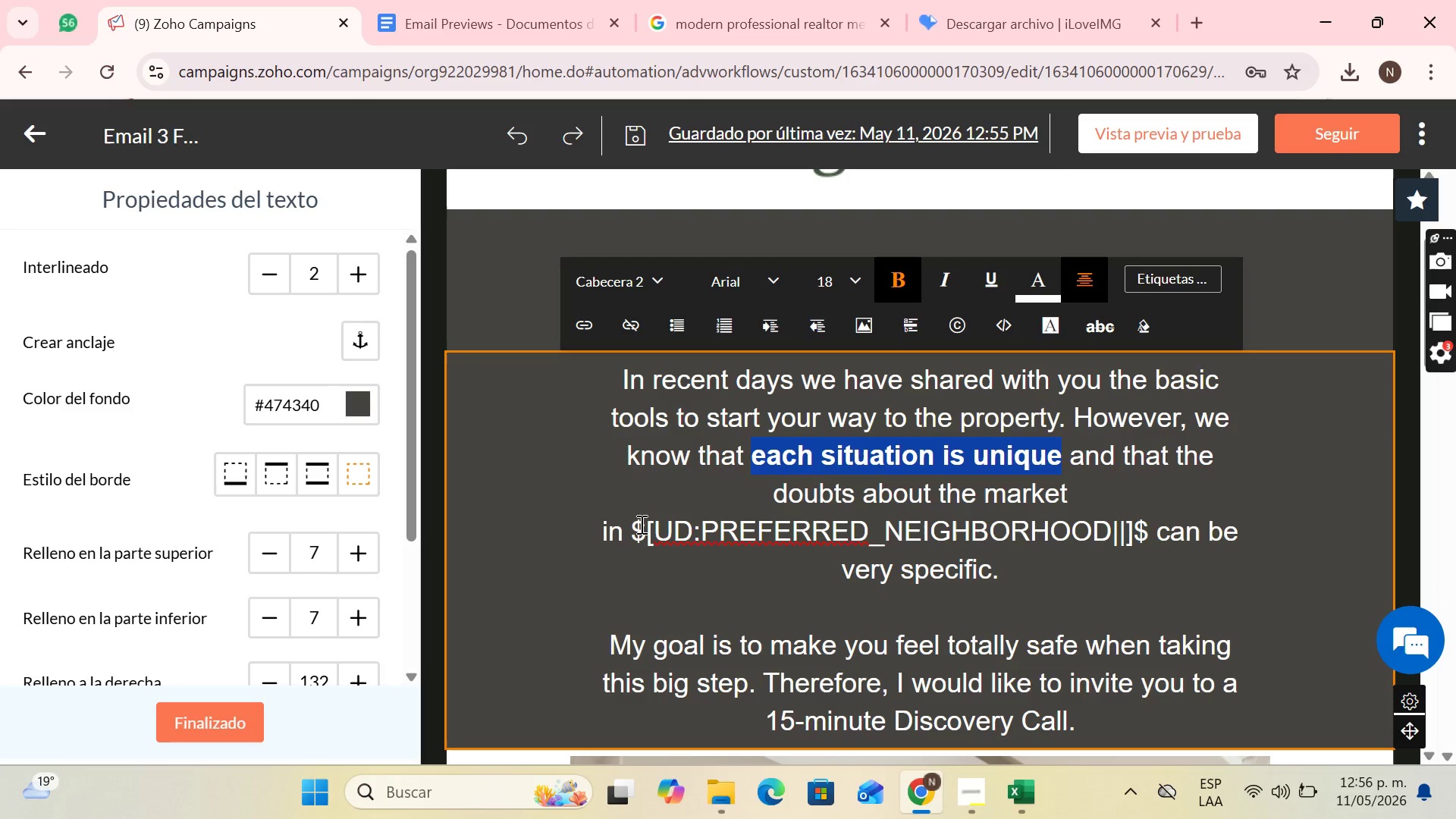 
left_click_drag(start_coordinate=[629, 531], to_coordinate=[1072, 555])
 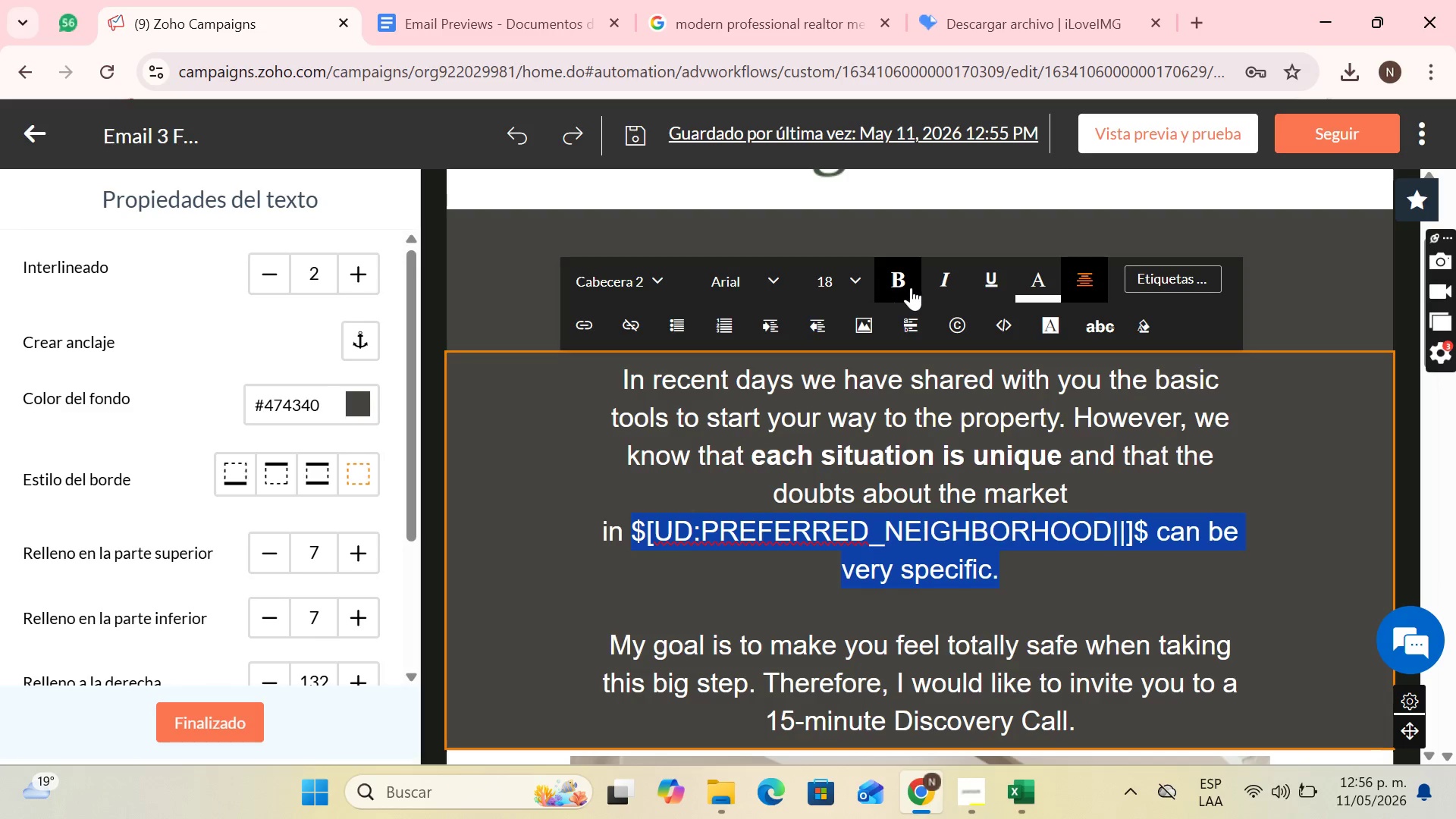 
left_click([911, 287])
 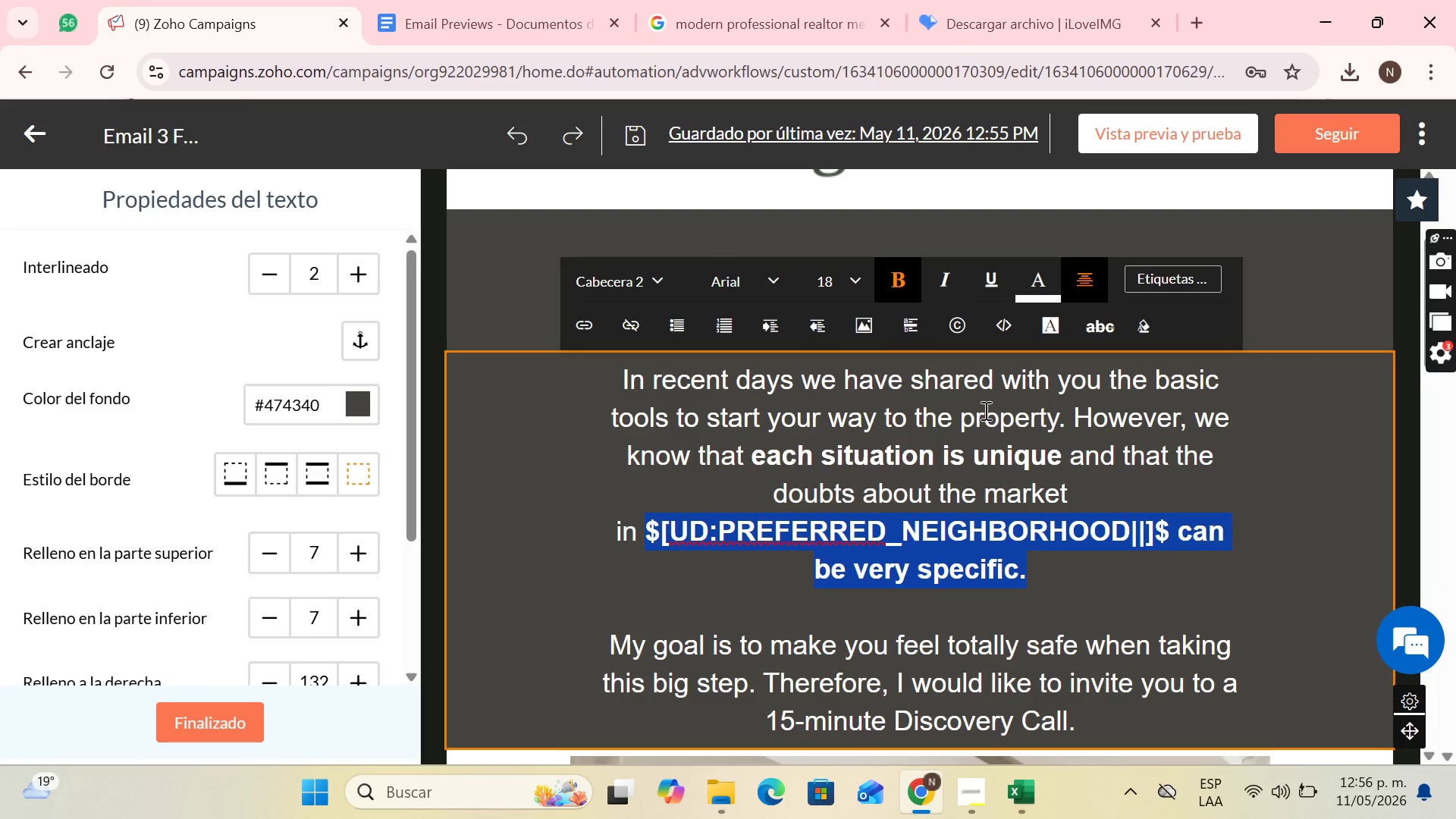 
left_click([904, 463])
 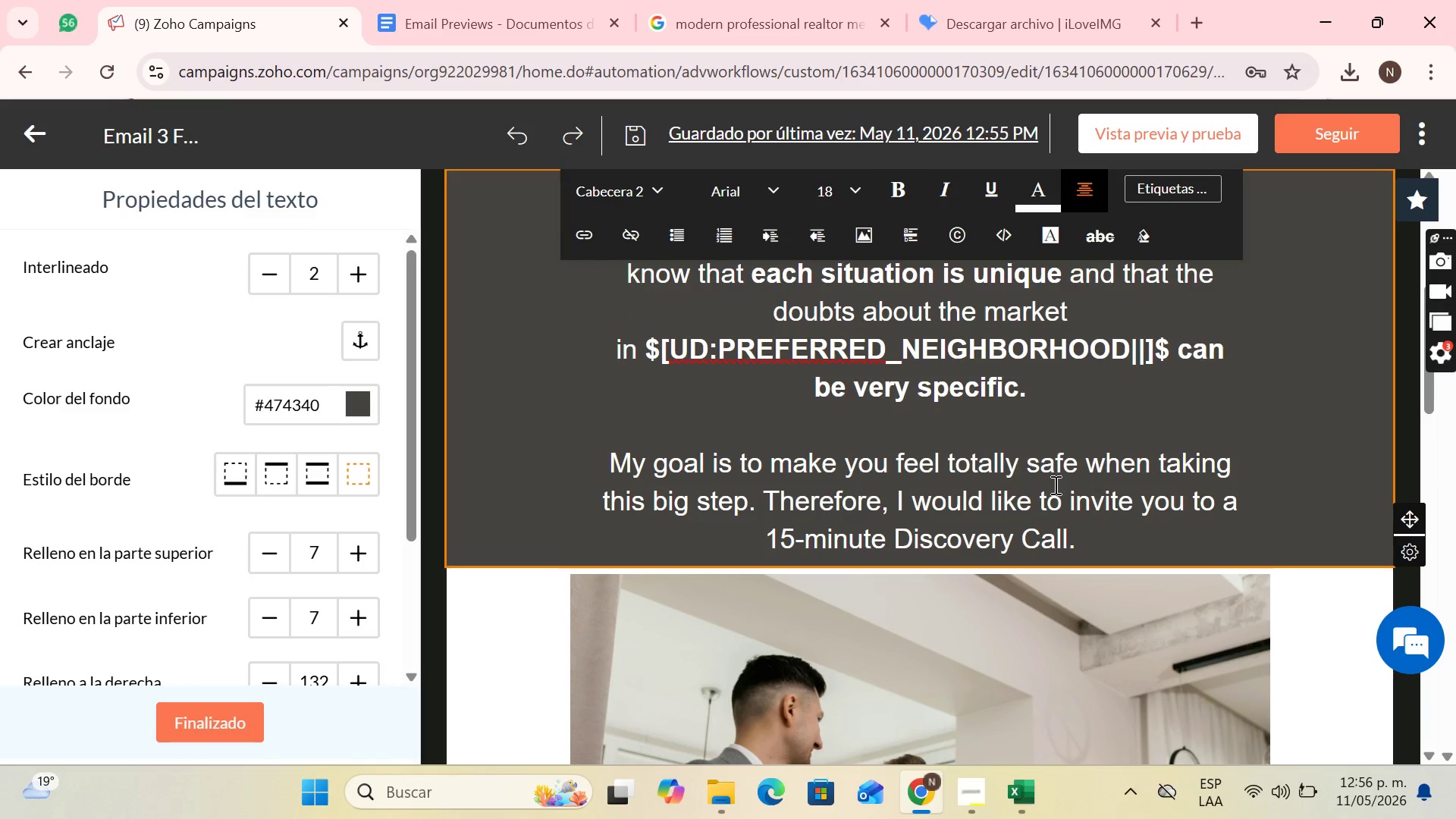 
scroll: coordinate [984, 410], scroll_direction: down, amount: 2.0
 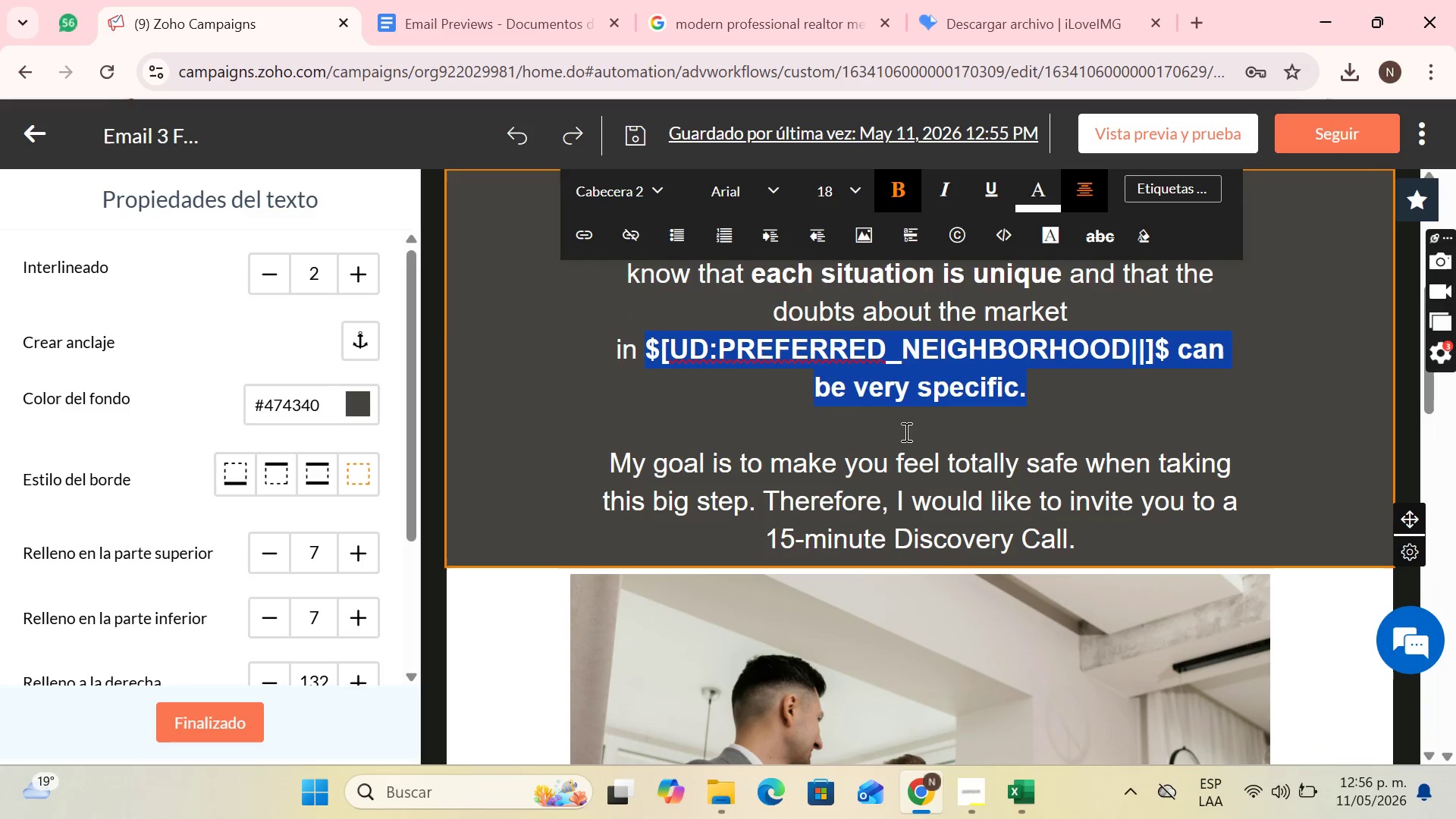 
left_click_drag(start_coordinate=[1067, 499], to_coordinate=[1120, 559])
 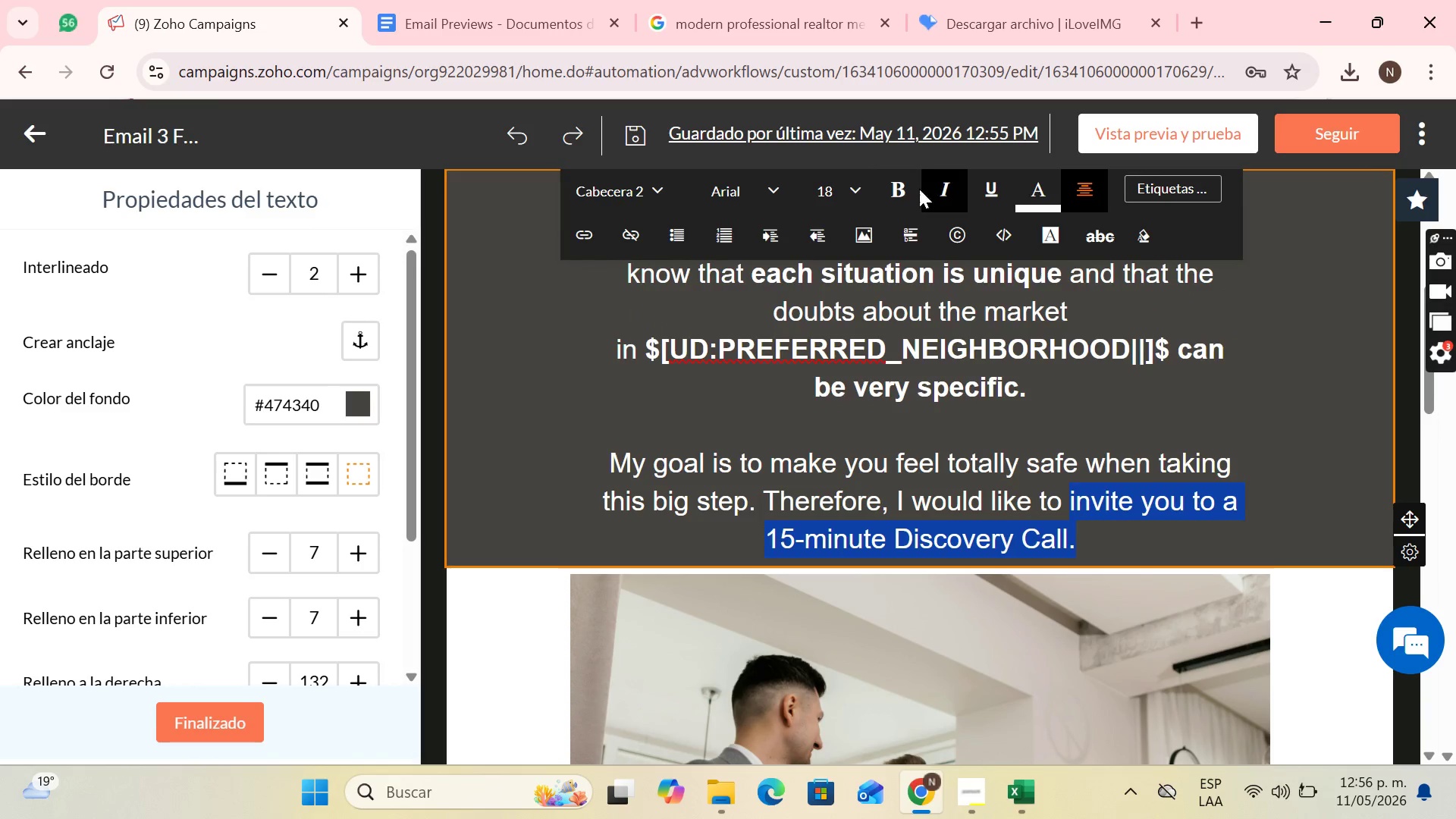 
left_click([908, 186])
 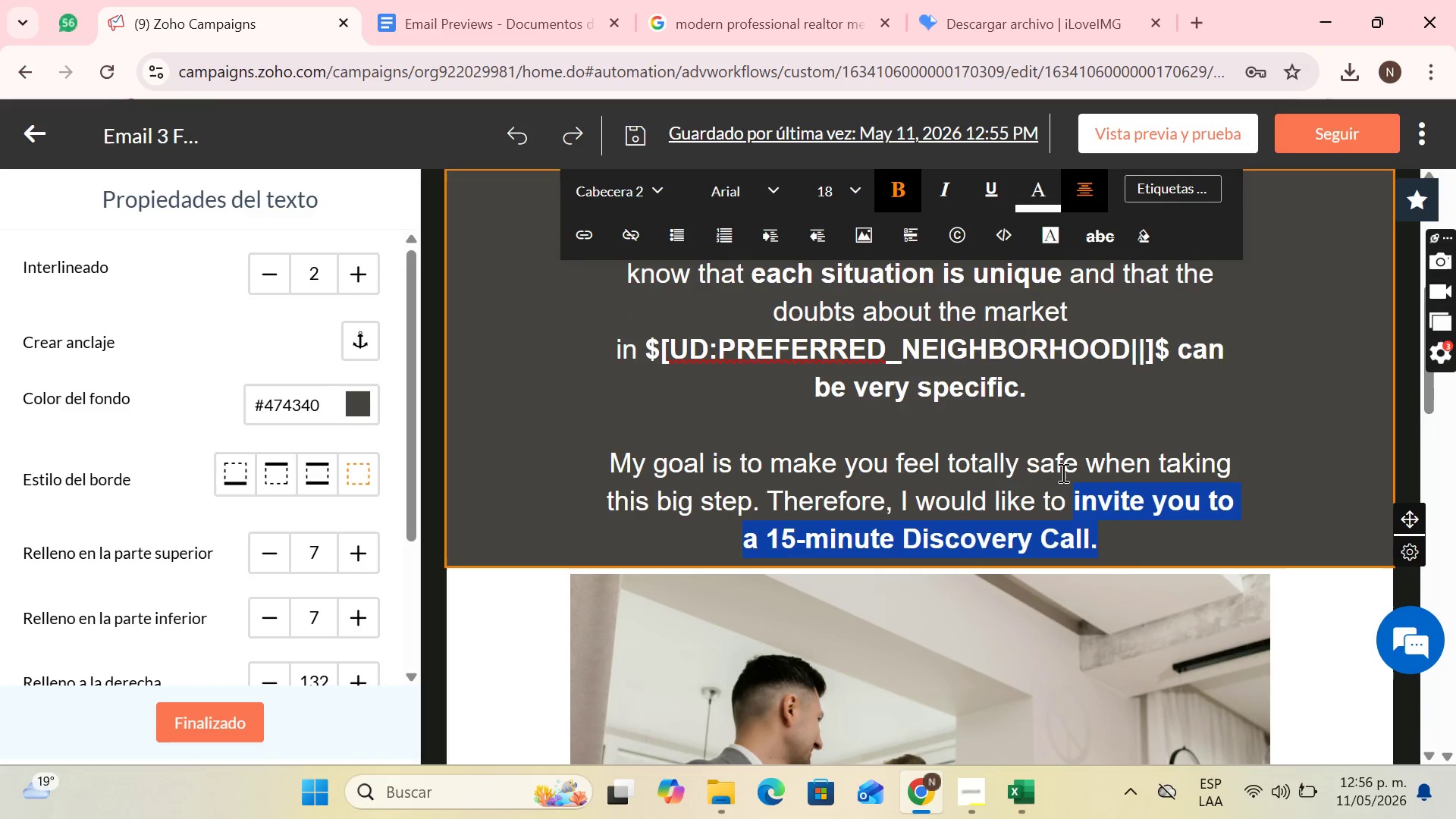 
scroll: coordinate [770, 470], scroll_direction: down, amount: 6.0
 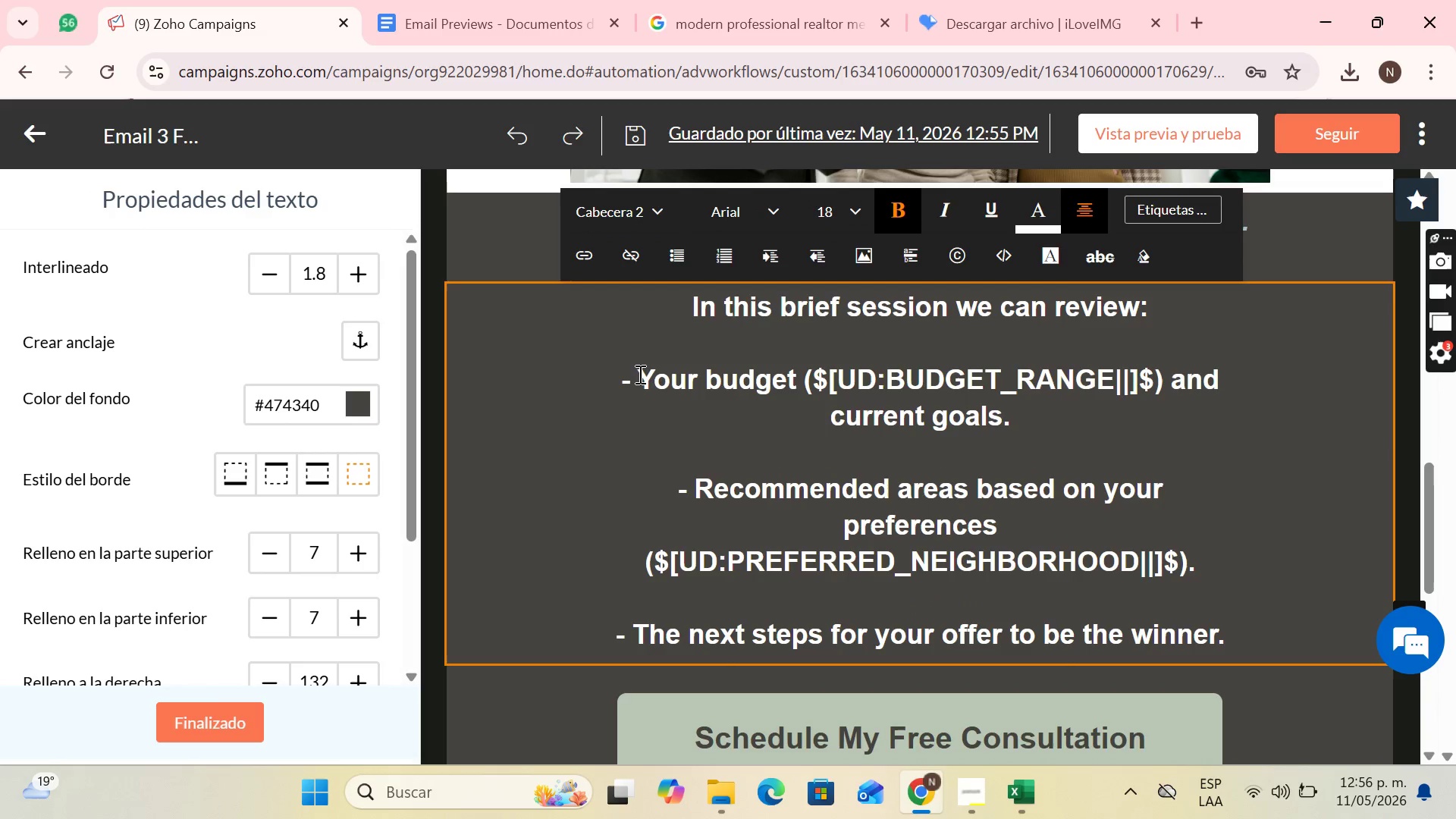 
left_click_drag(start_coordinate=[637, 374], to_coordinate=[797, 383])
 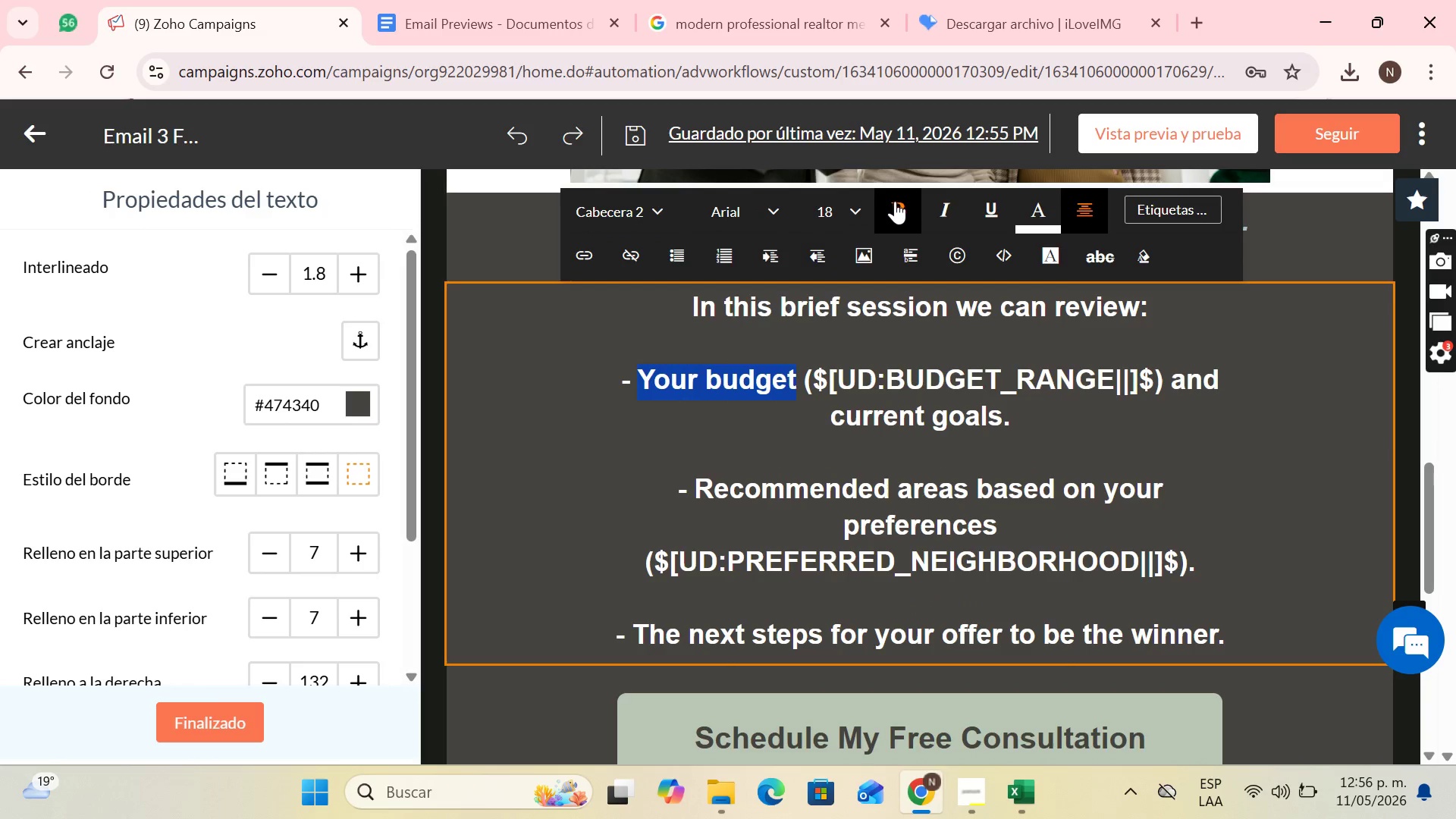 
left_click([895, 201])
 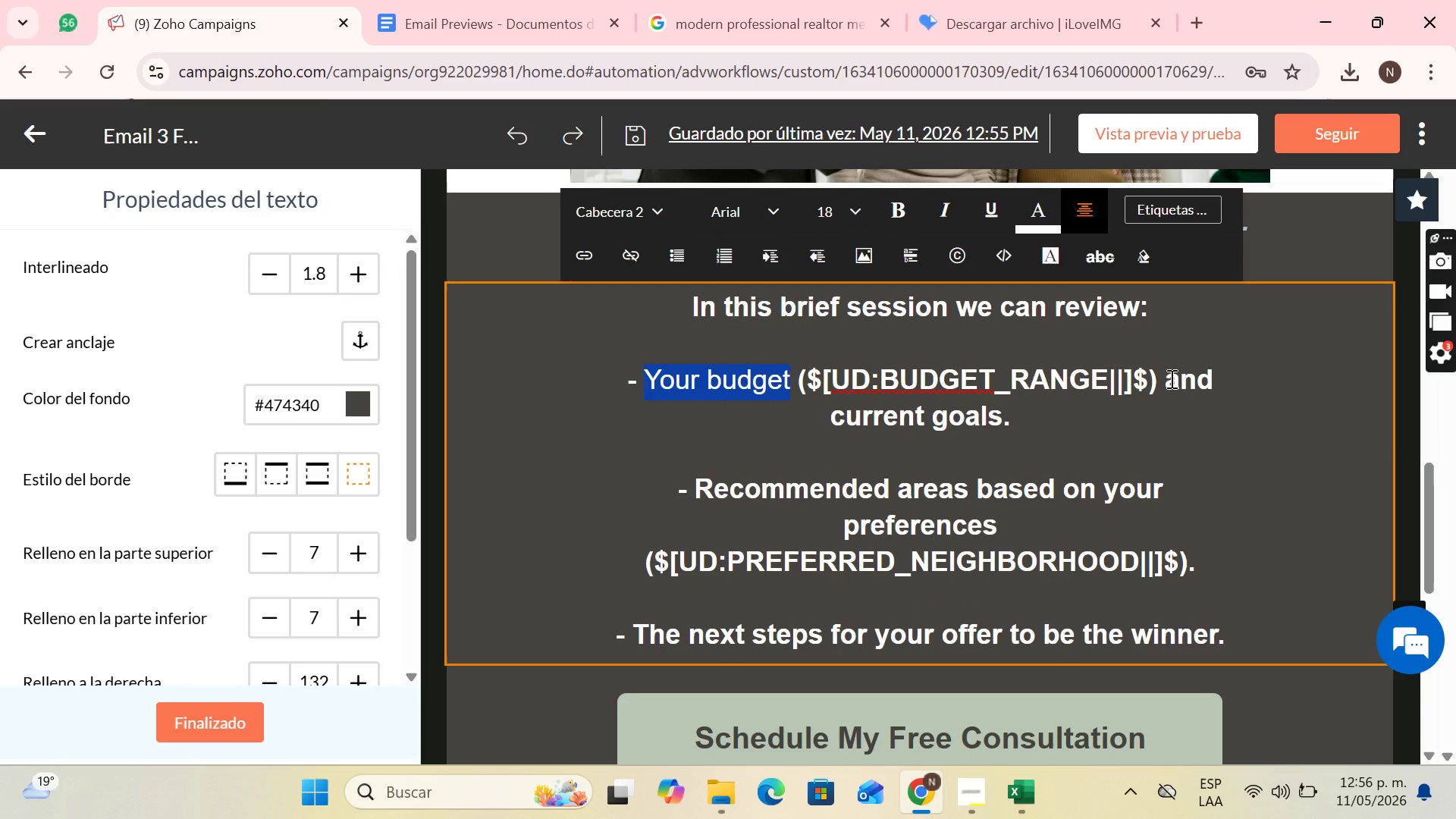 
left_click_drag(start_coordinate=[1170, 378], to_coordinate=[1172, 409])
 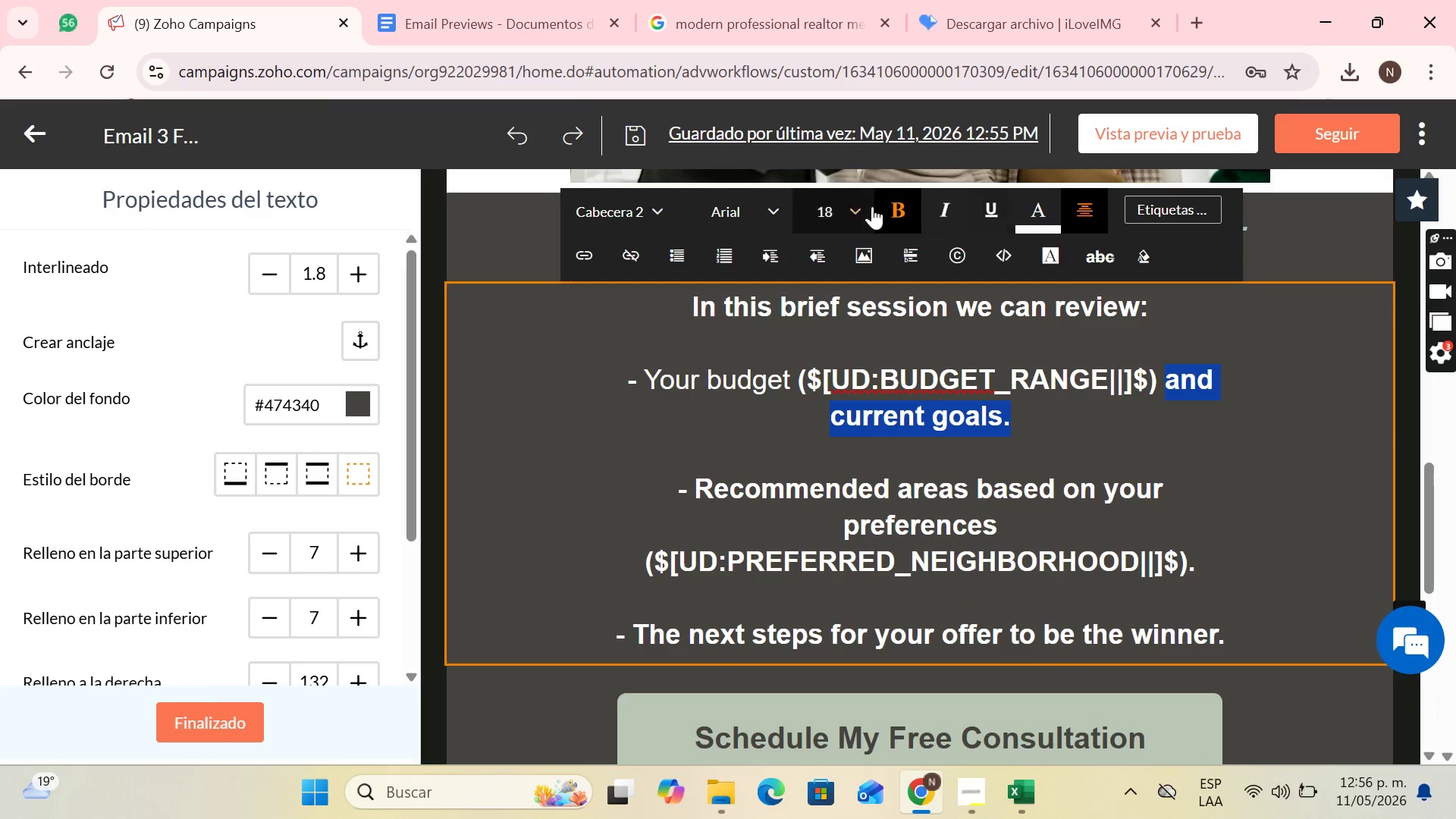 
left_click([902, 215])
 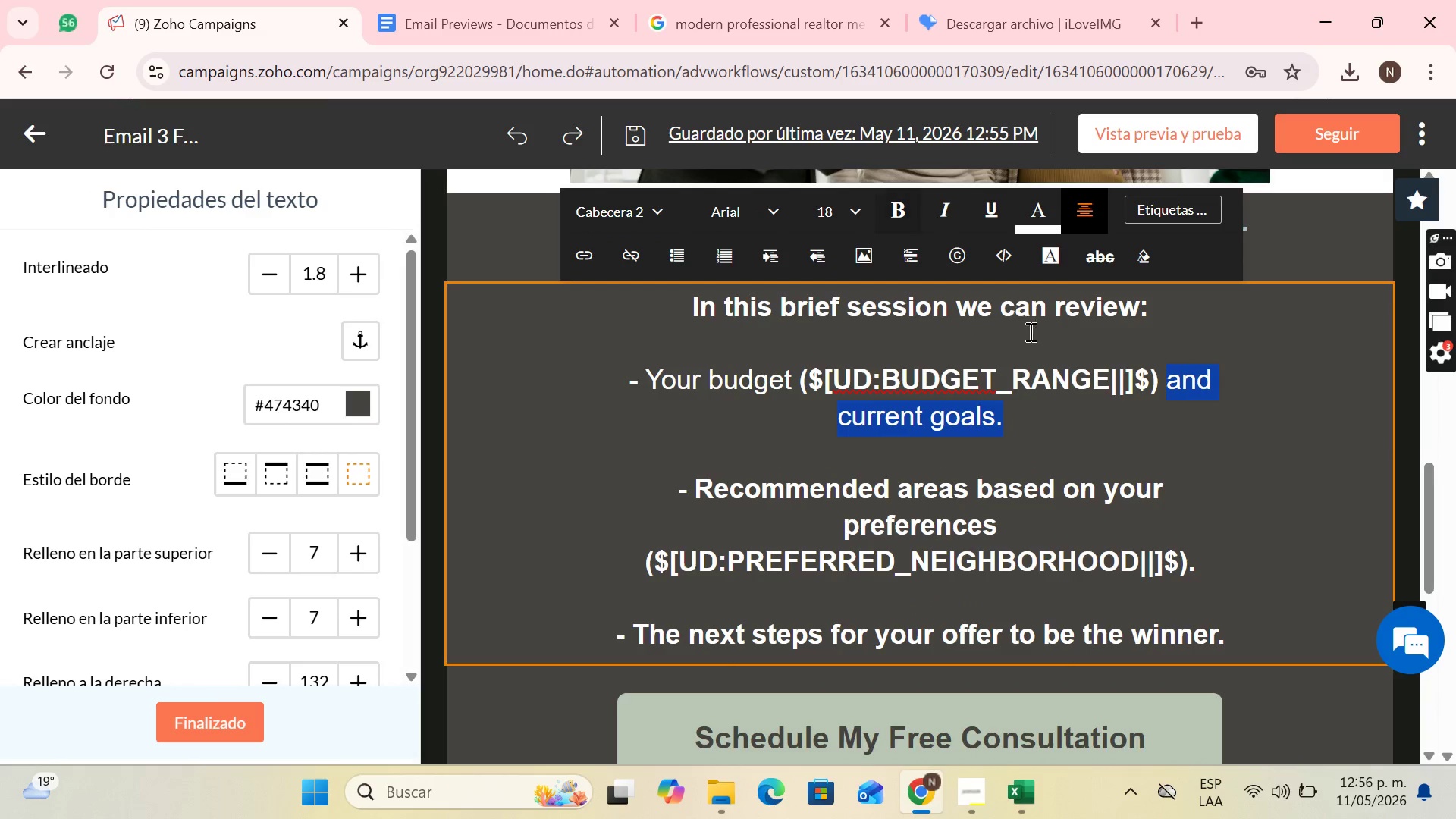 
left_click([921, 399])
 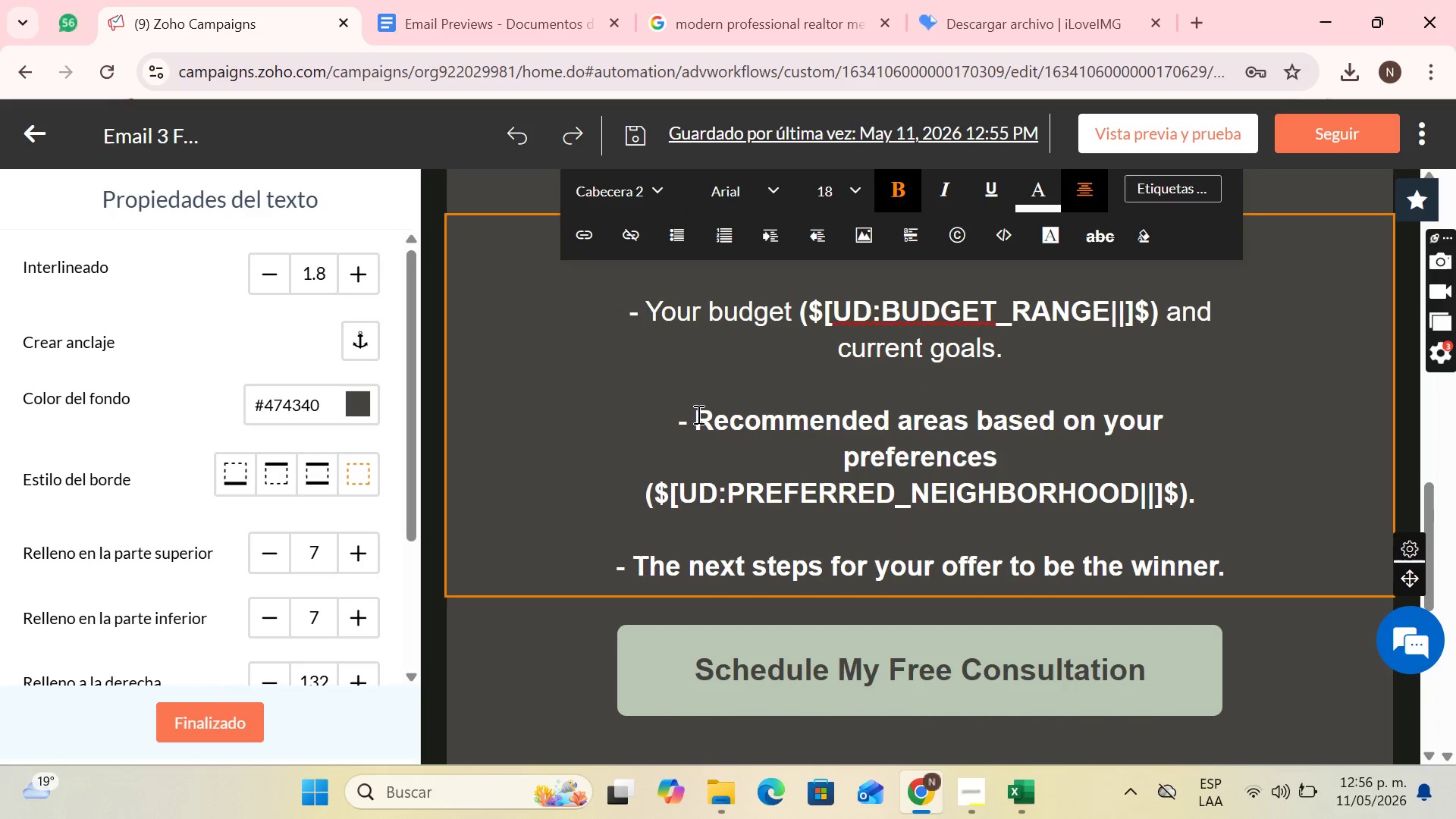 
scroll: coordinate [1032, 341], scroll_direction: down, amount: 1.0
 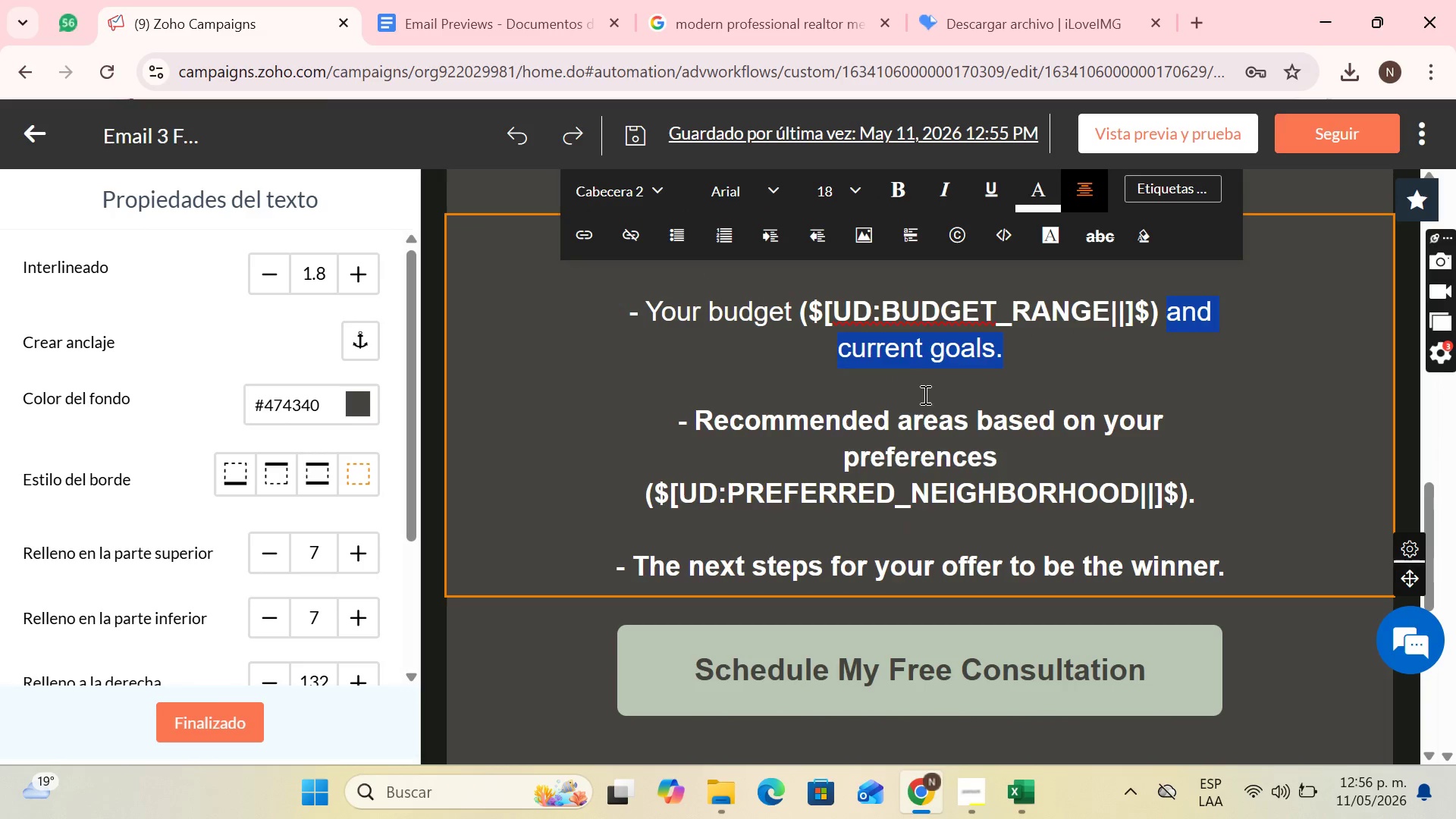 
left_click_drag(start_coordinate=[697, 414], to_coordinate=[1078, 451])
 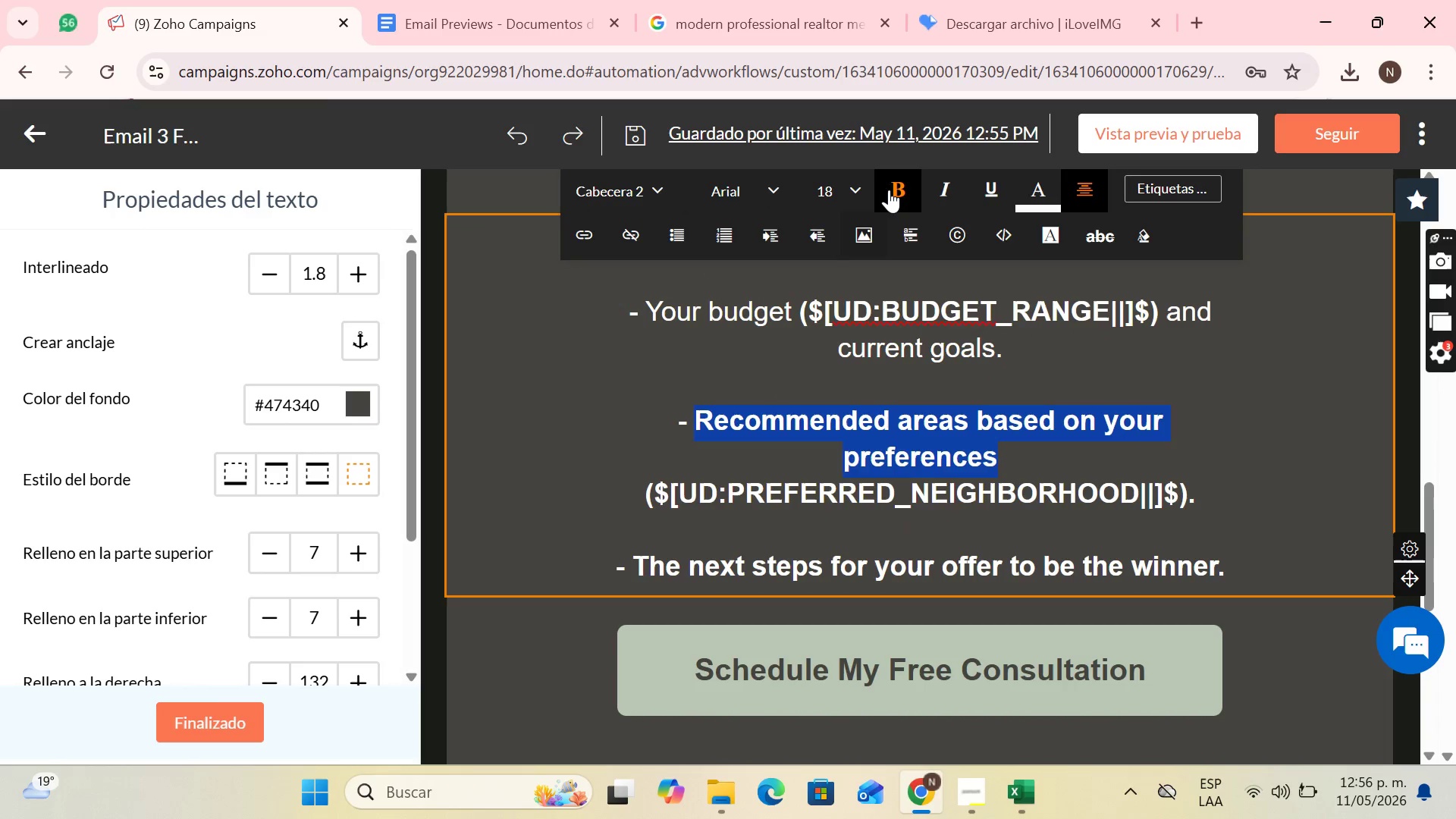 
left_click([893, 187])
 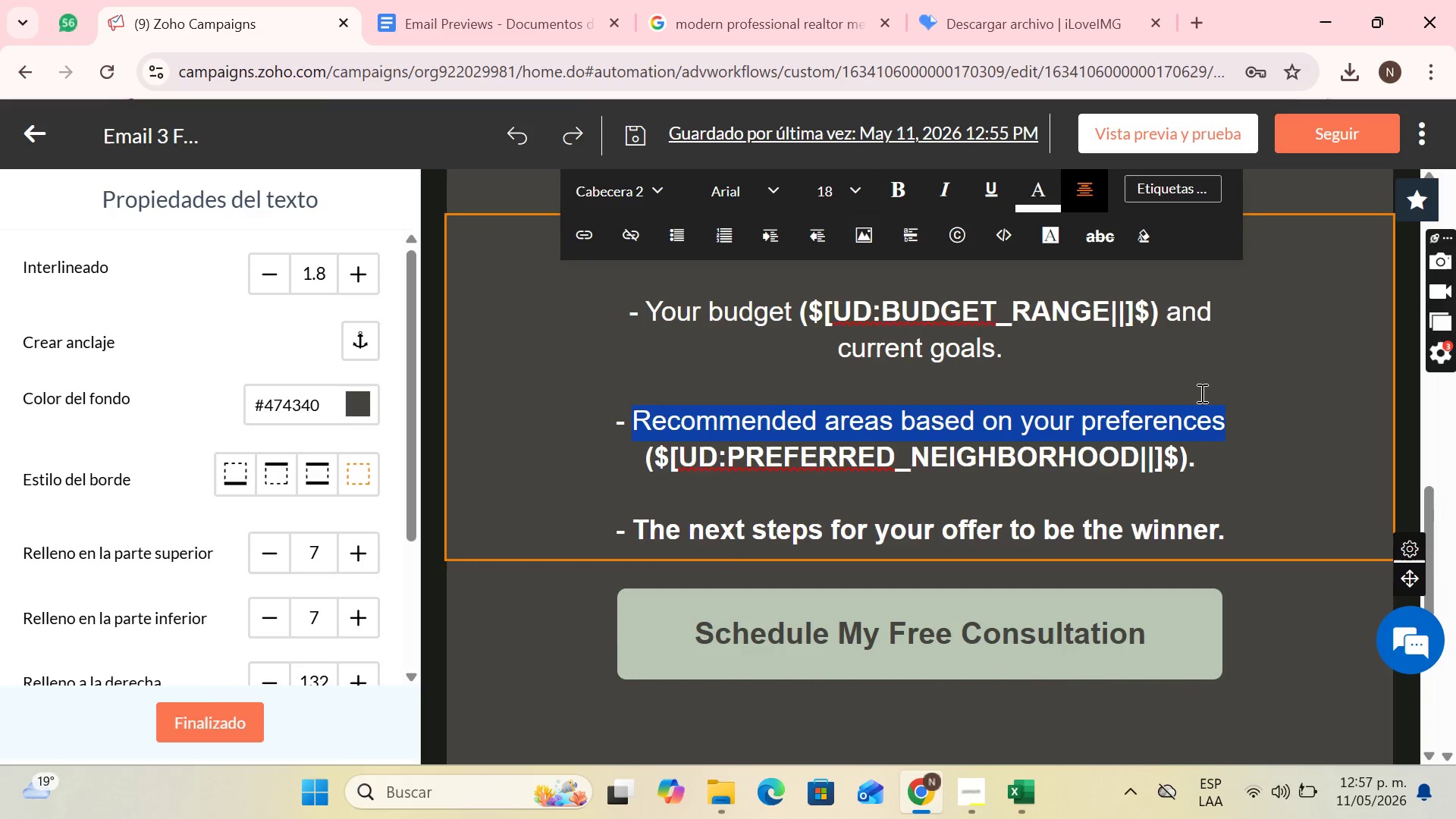 
left_click([1213, 418])
 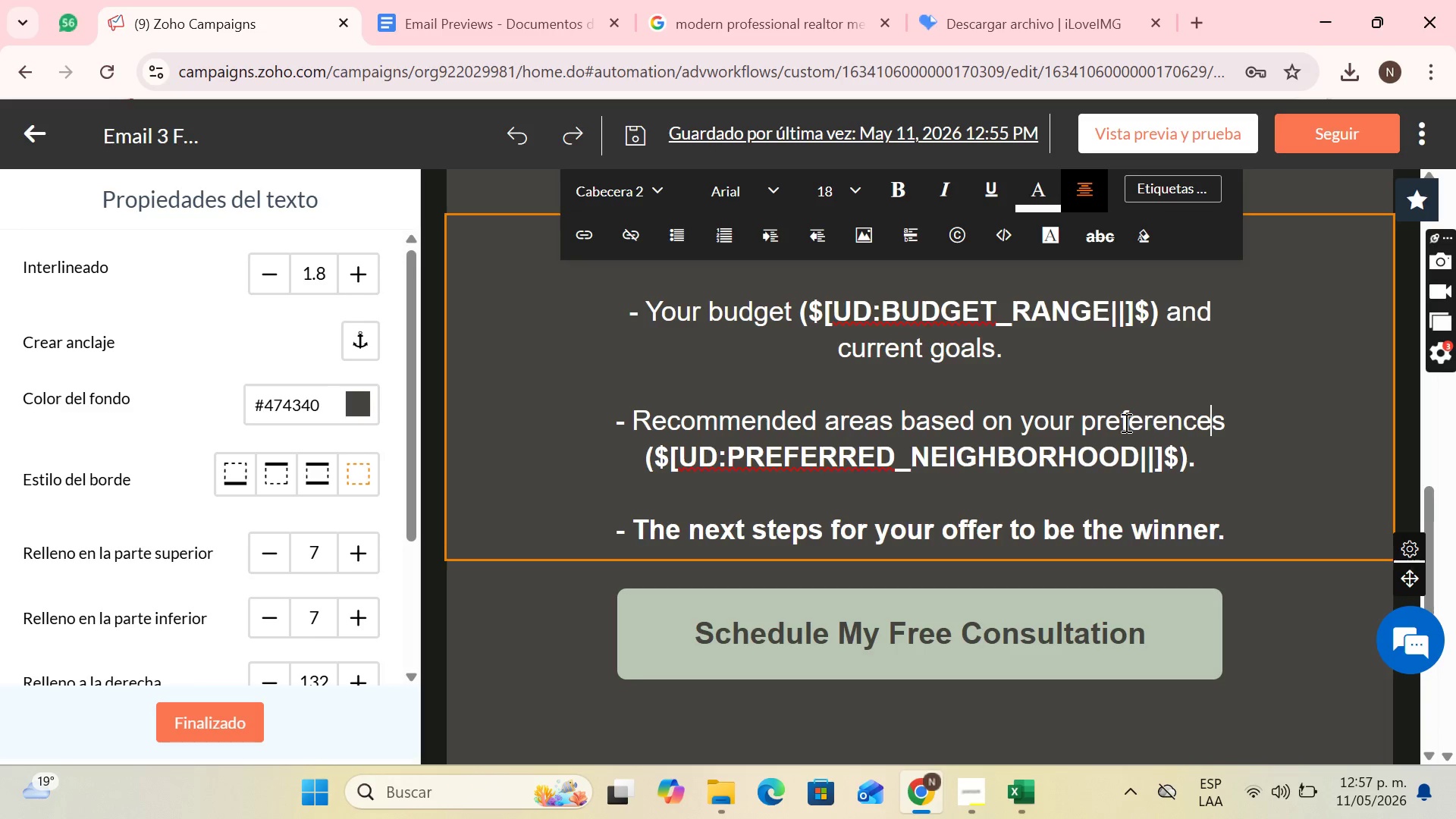 
scroll: coordinate [1121, 422], scroll_direction: down, amount: 1.0
 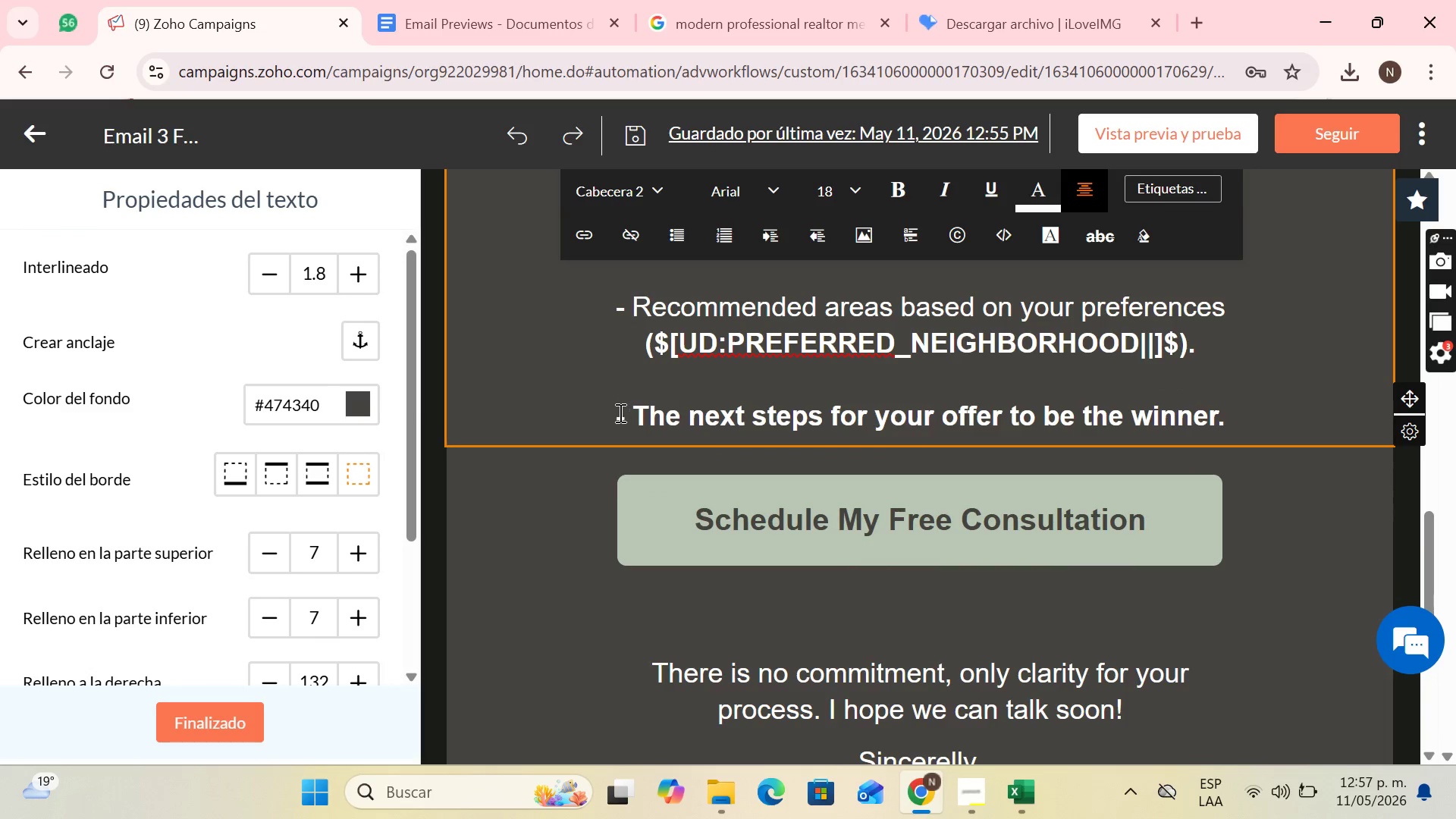 
left_click_drag(start_coordinate=[635, 414], to_coordinate=[1244, 419])
 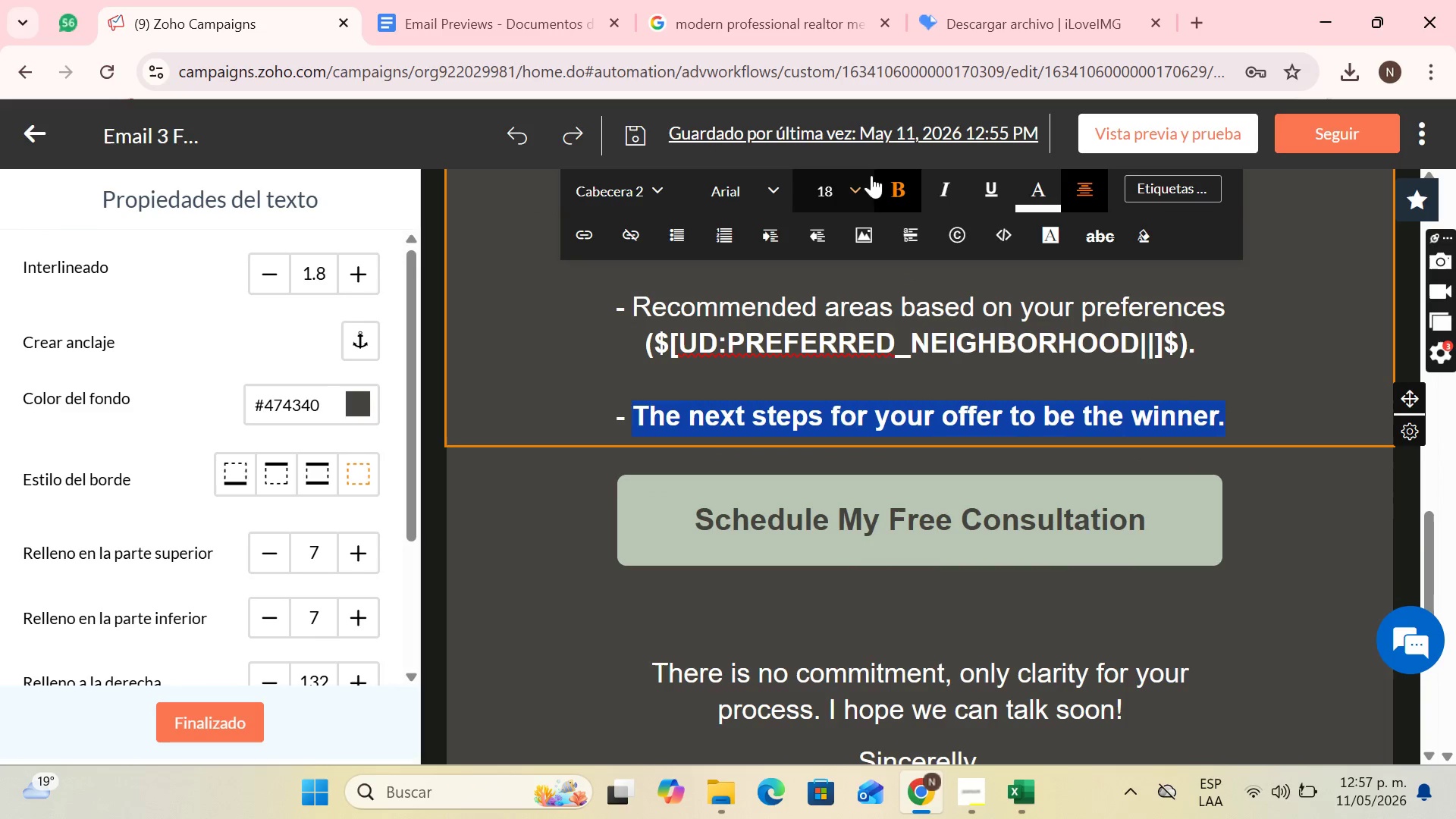 
left_click([889, 180])
 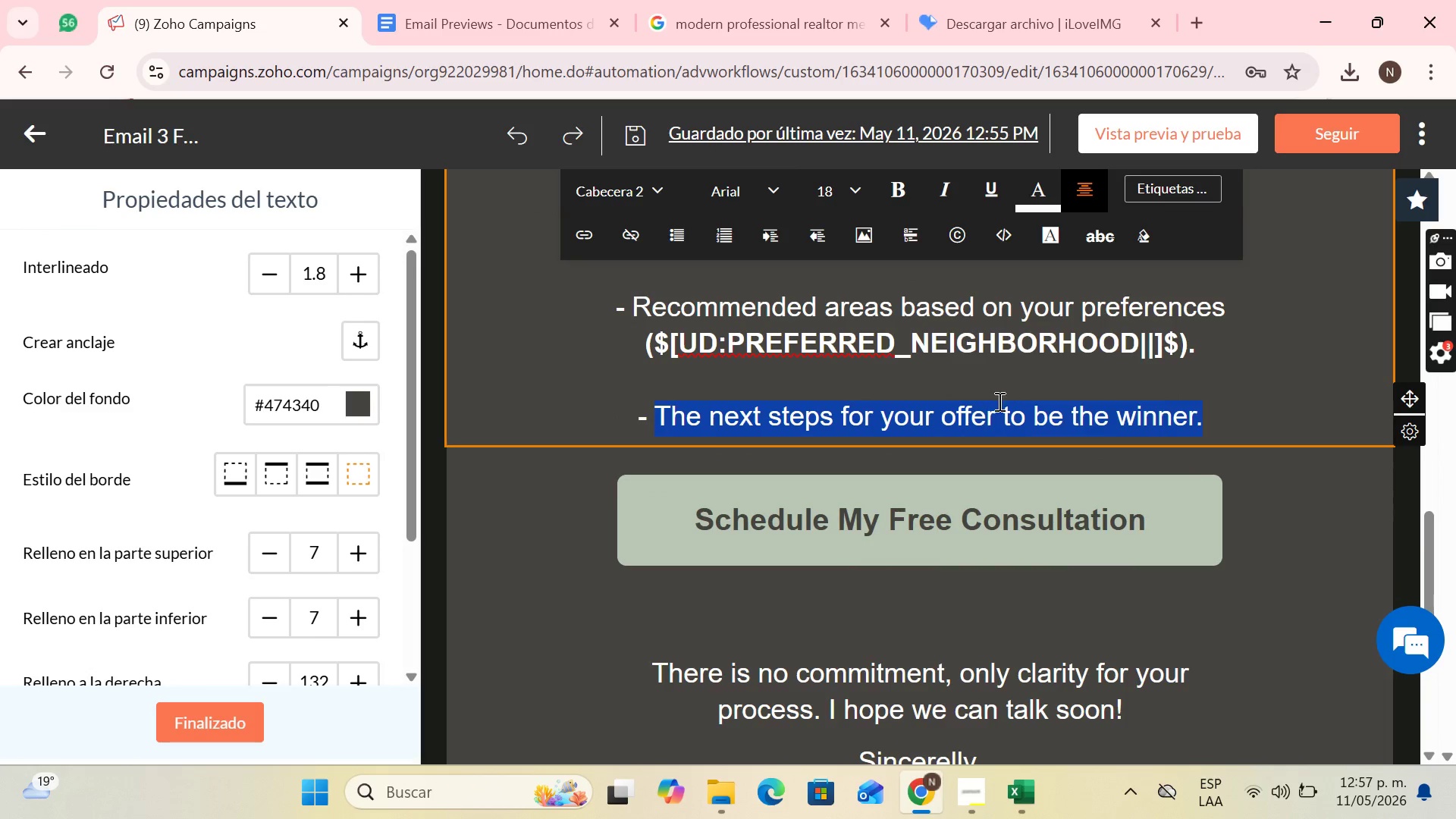 
left_click([840, 385])
 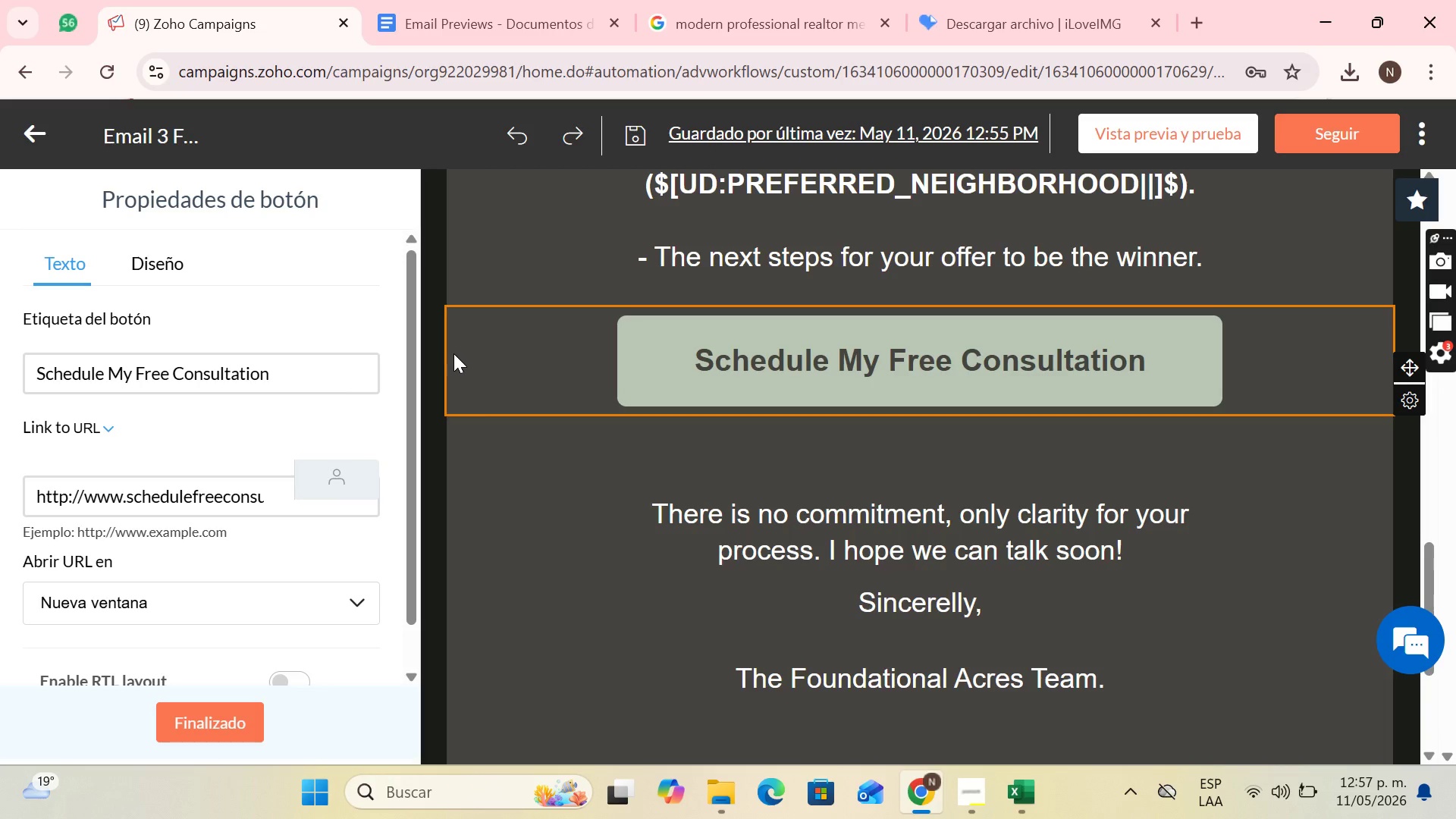 
scroll: coordinate [1086, 426], scroll_direction: down, amount: 1.0
 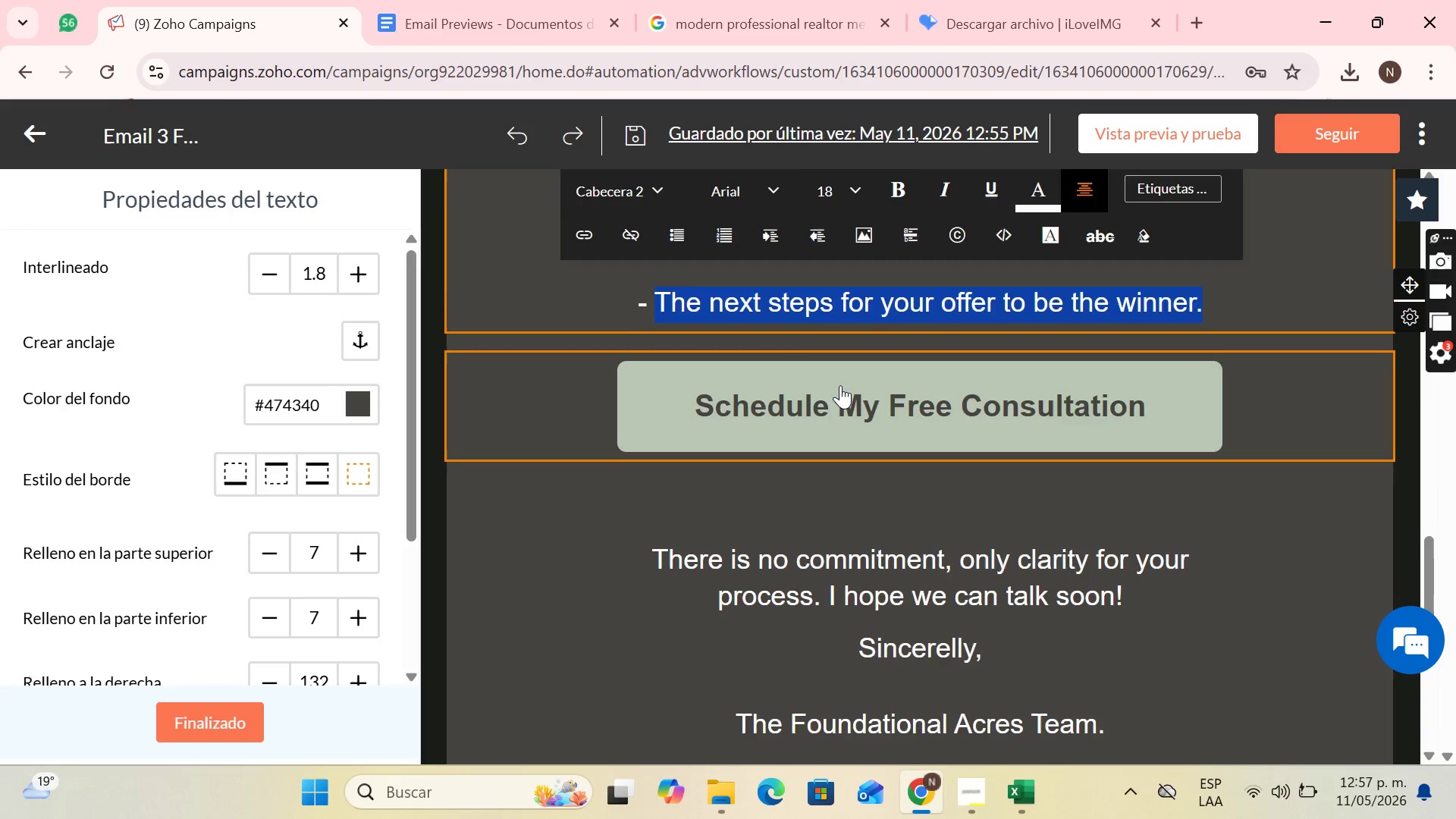 
left_click([342, 359])
 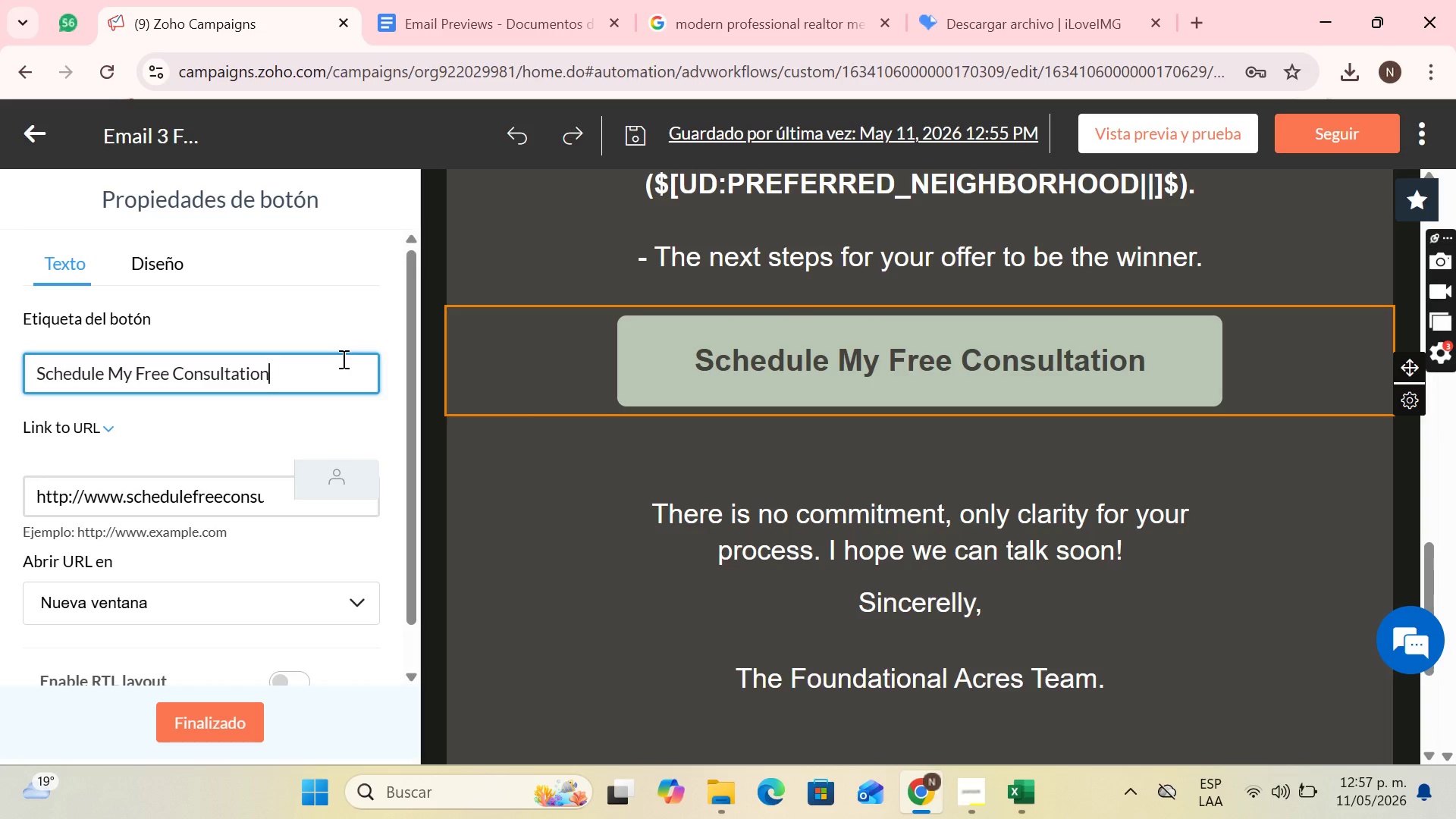 
key(Shift+1)
 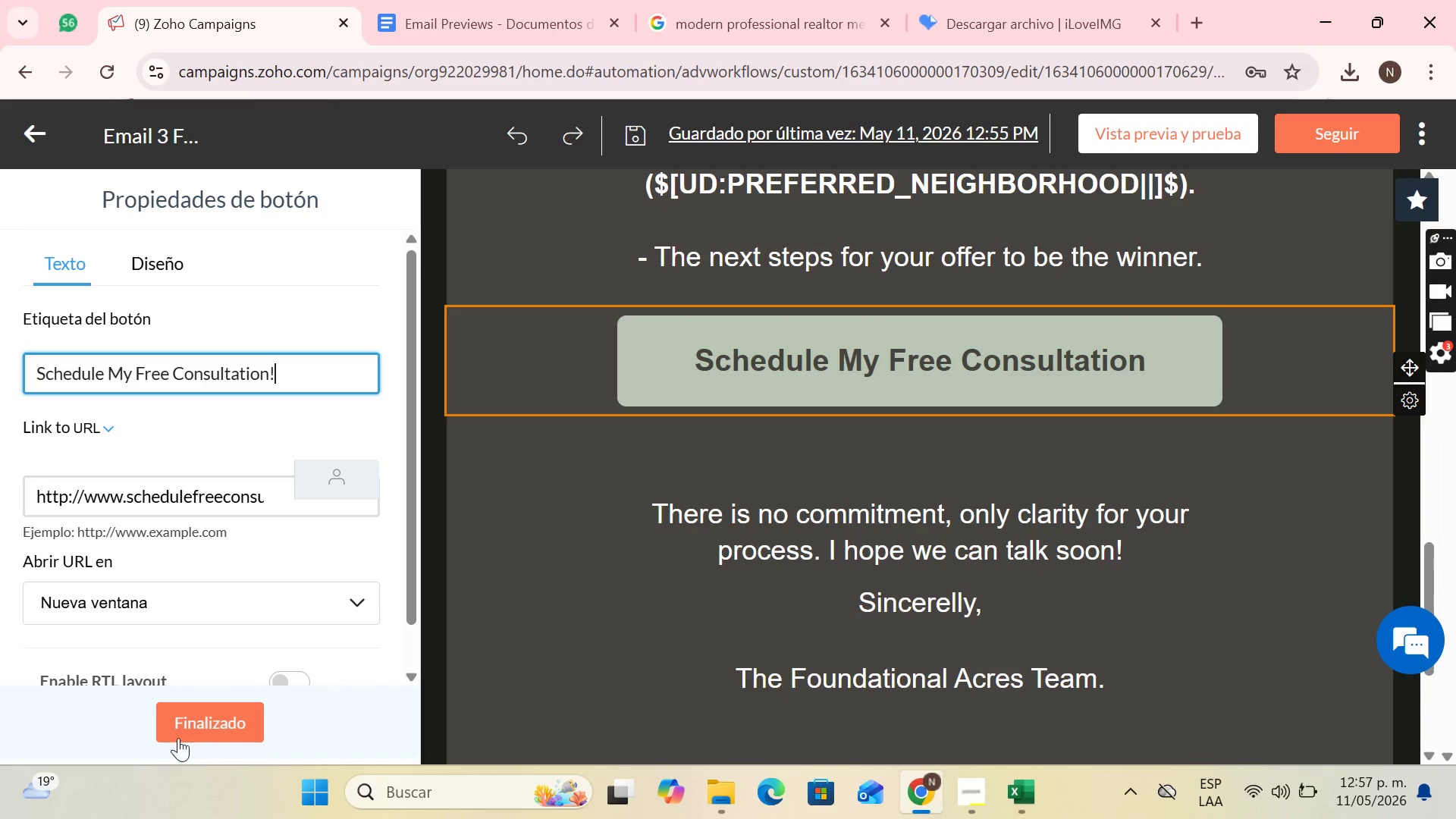 
left_click([196, 720])
 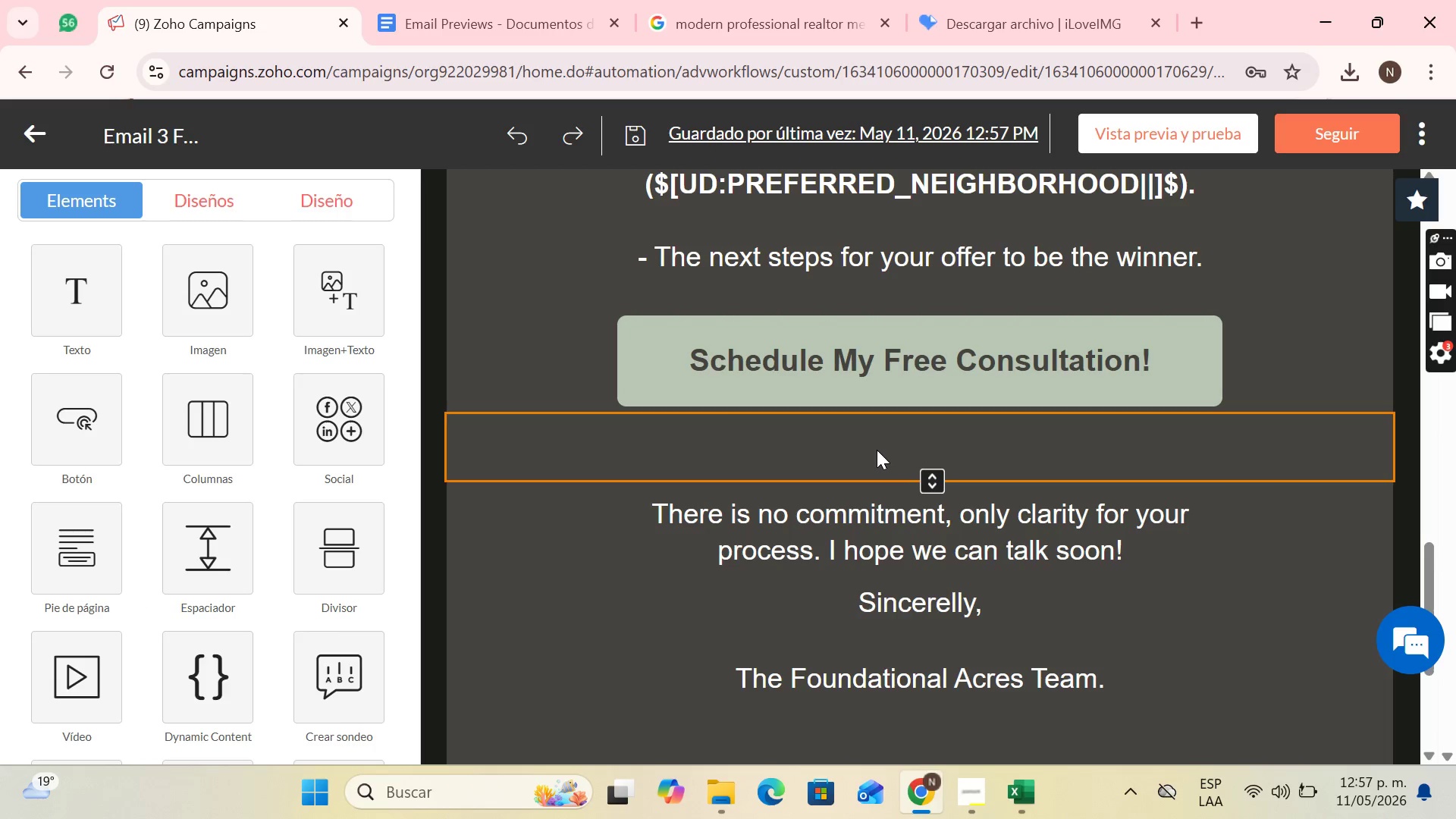 
scroll: coordinate [975, 504], scroll_direction: down, amount: 1.0
 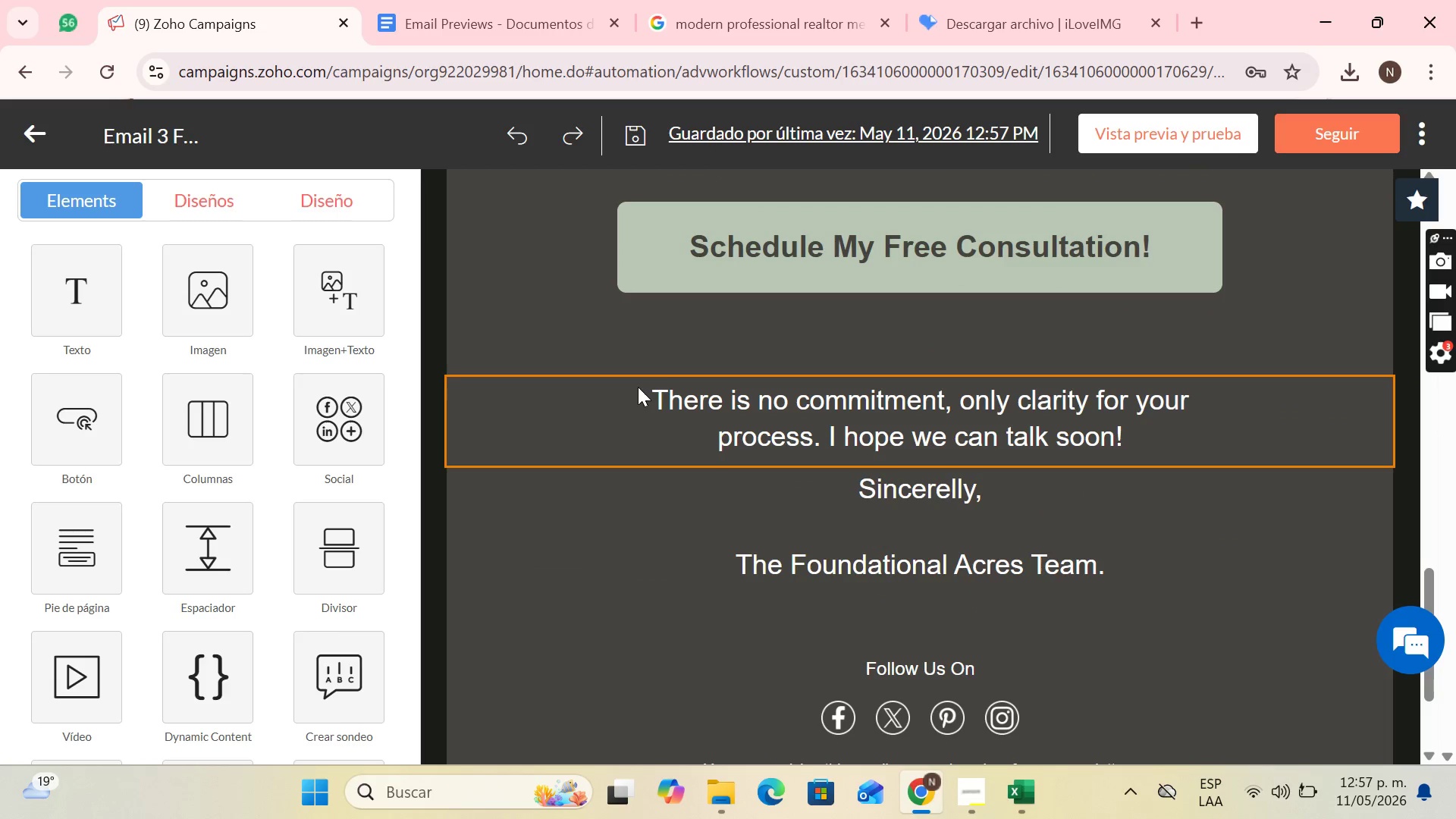 
left_click_drag(start_coordinate=[650, 387], to_coordinate=[820, 435])
 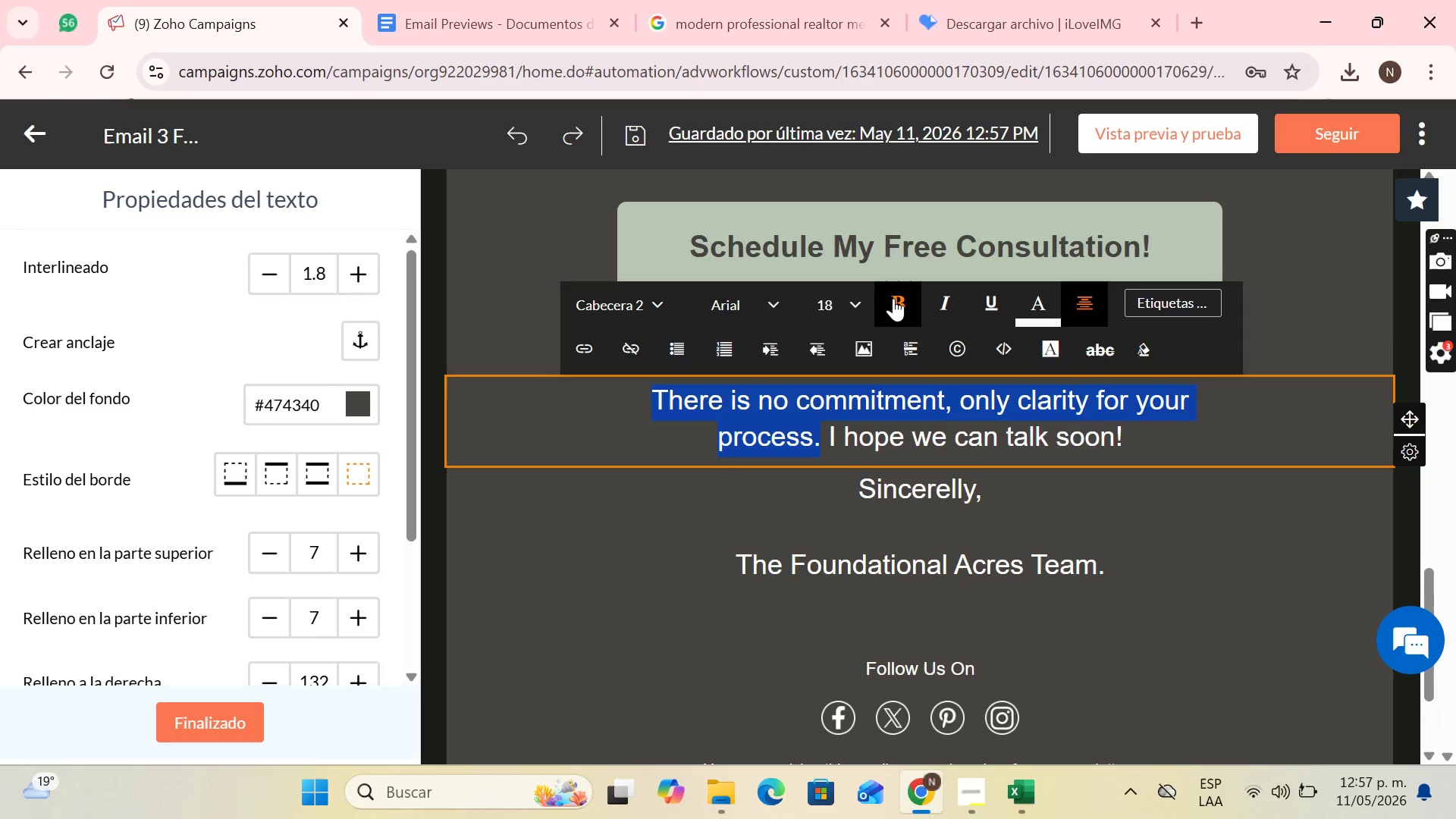 
left_click([893, 298])
 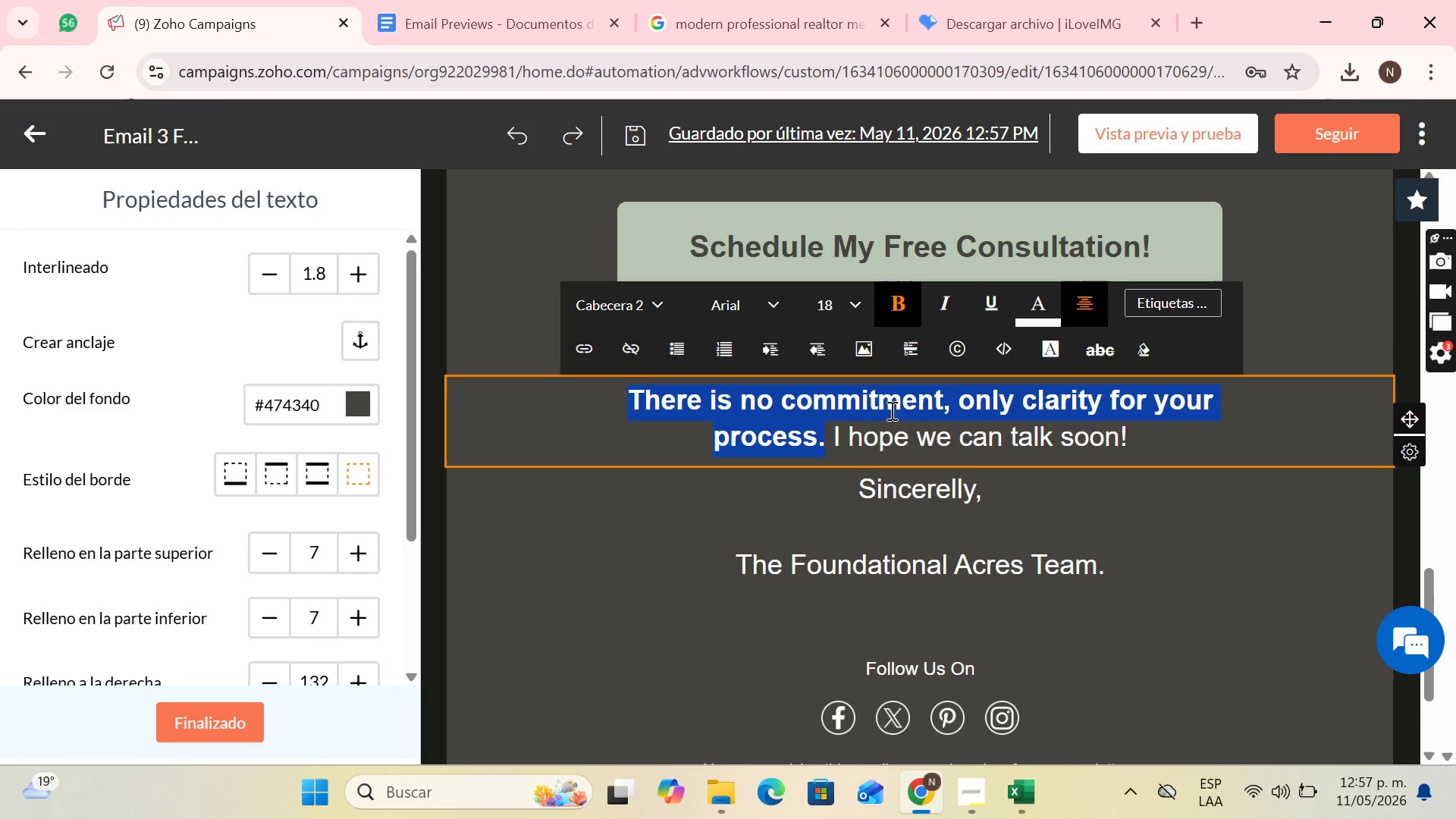 
left_click([964, 389])
 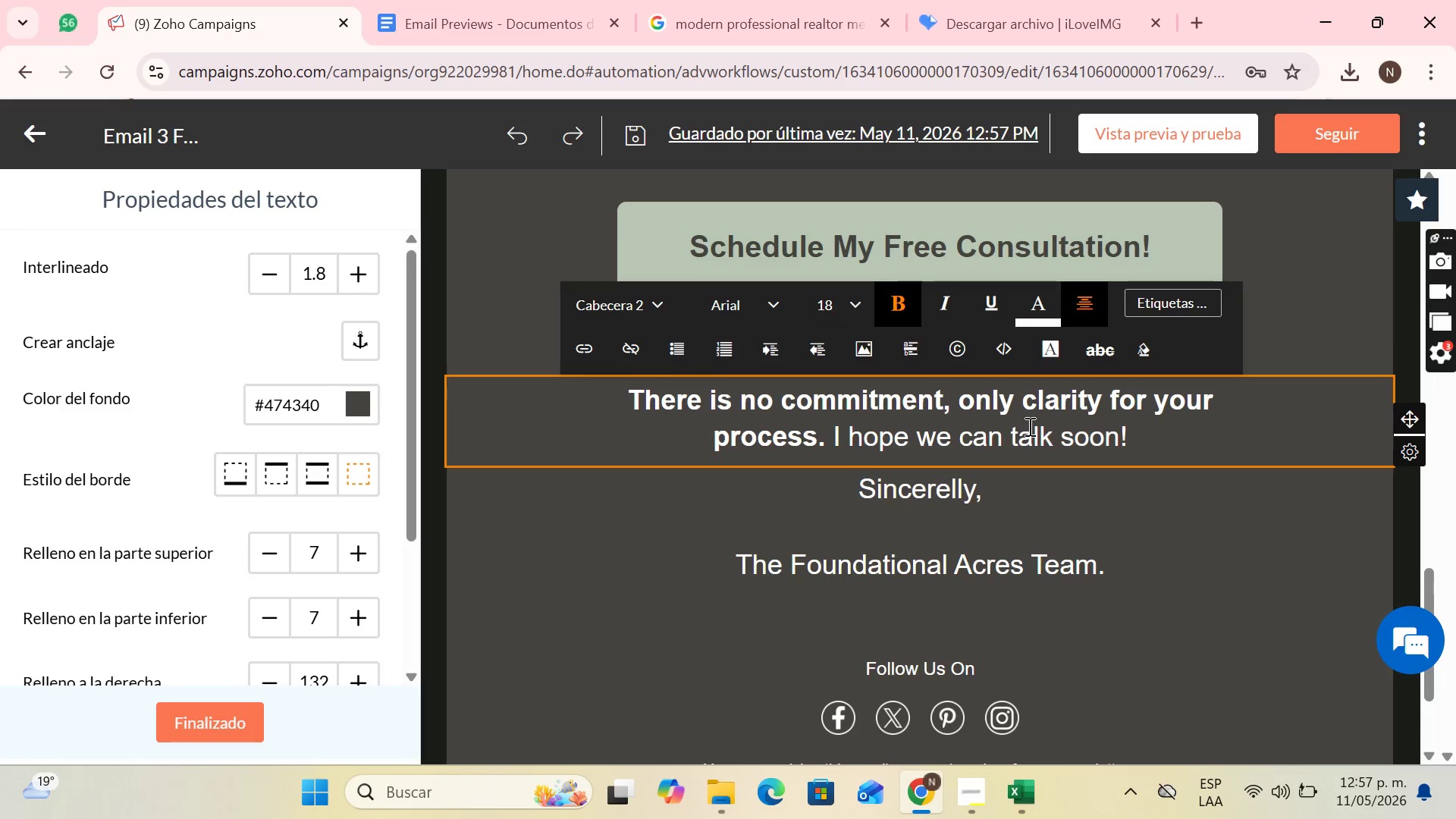 
scroll: coordinate [1028, 426], scroll_direction: down, amount: 1.0
 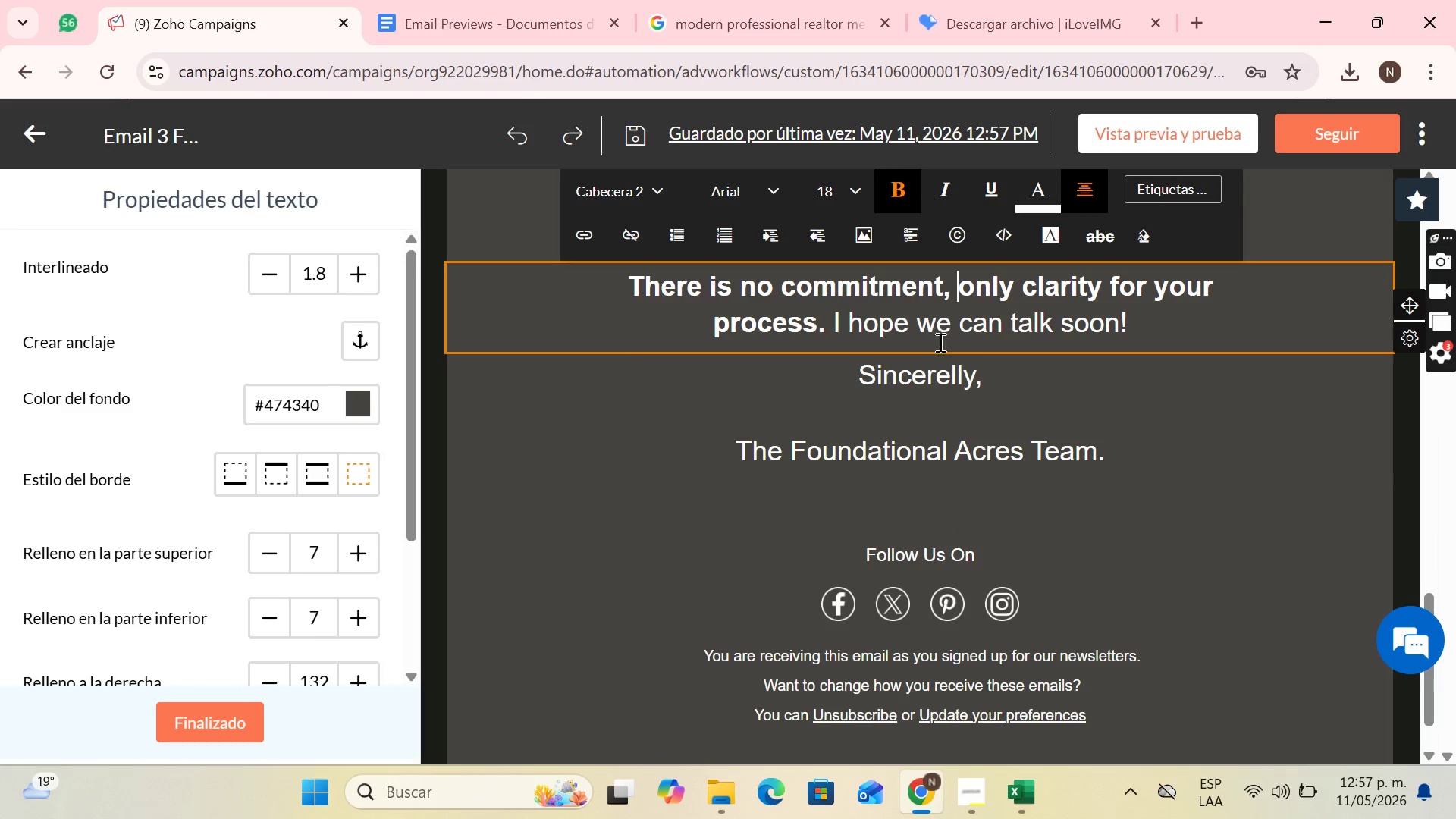 
scroll: coordinate [1208, 456], scroll_direction: up, amount: 17.0
 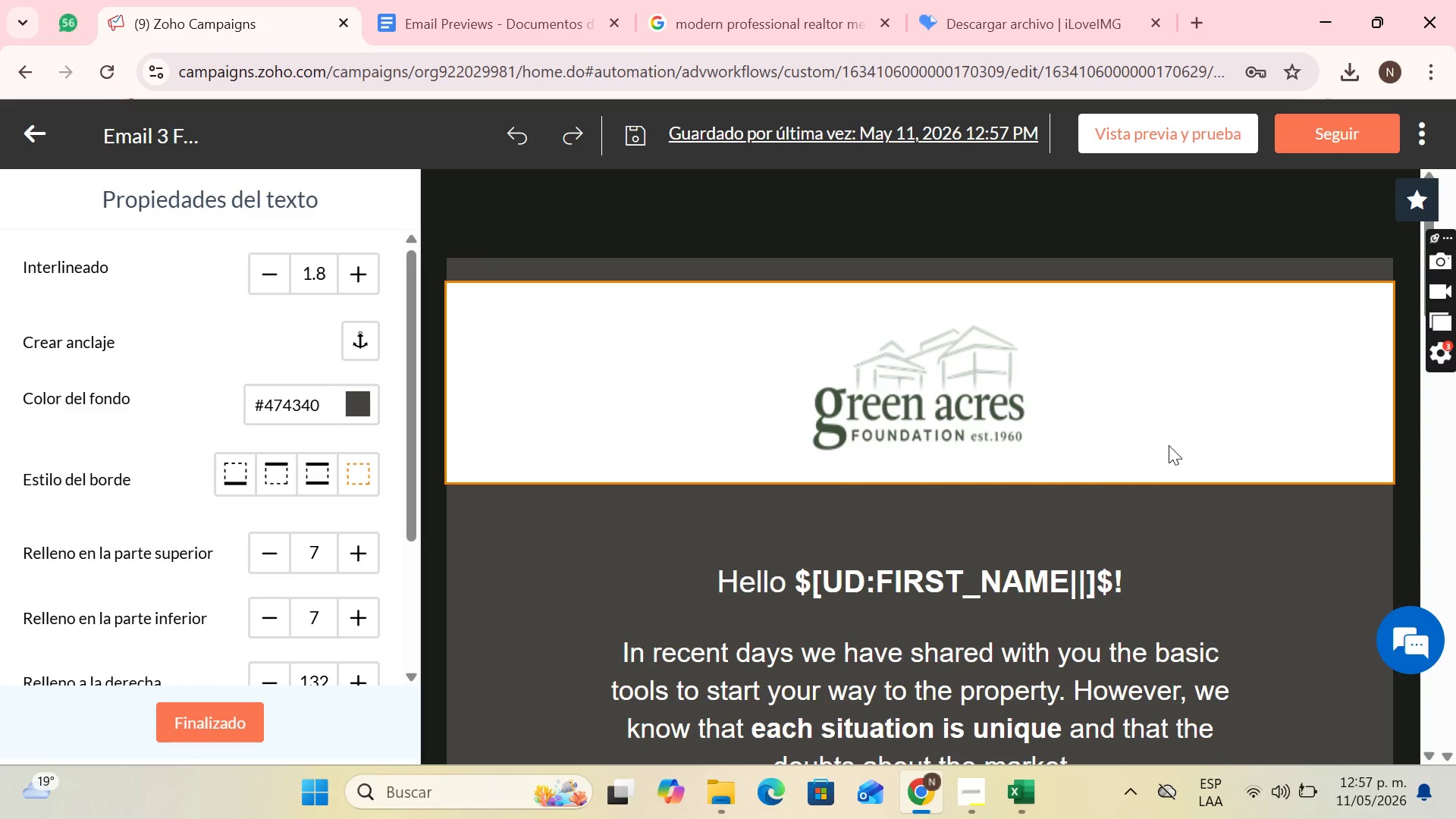 
left_click([604, 204])
 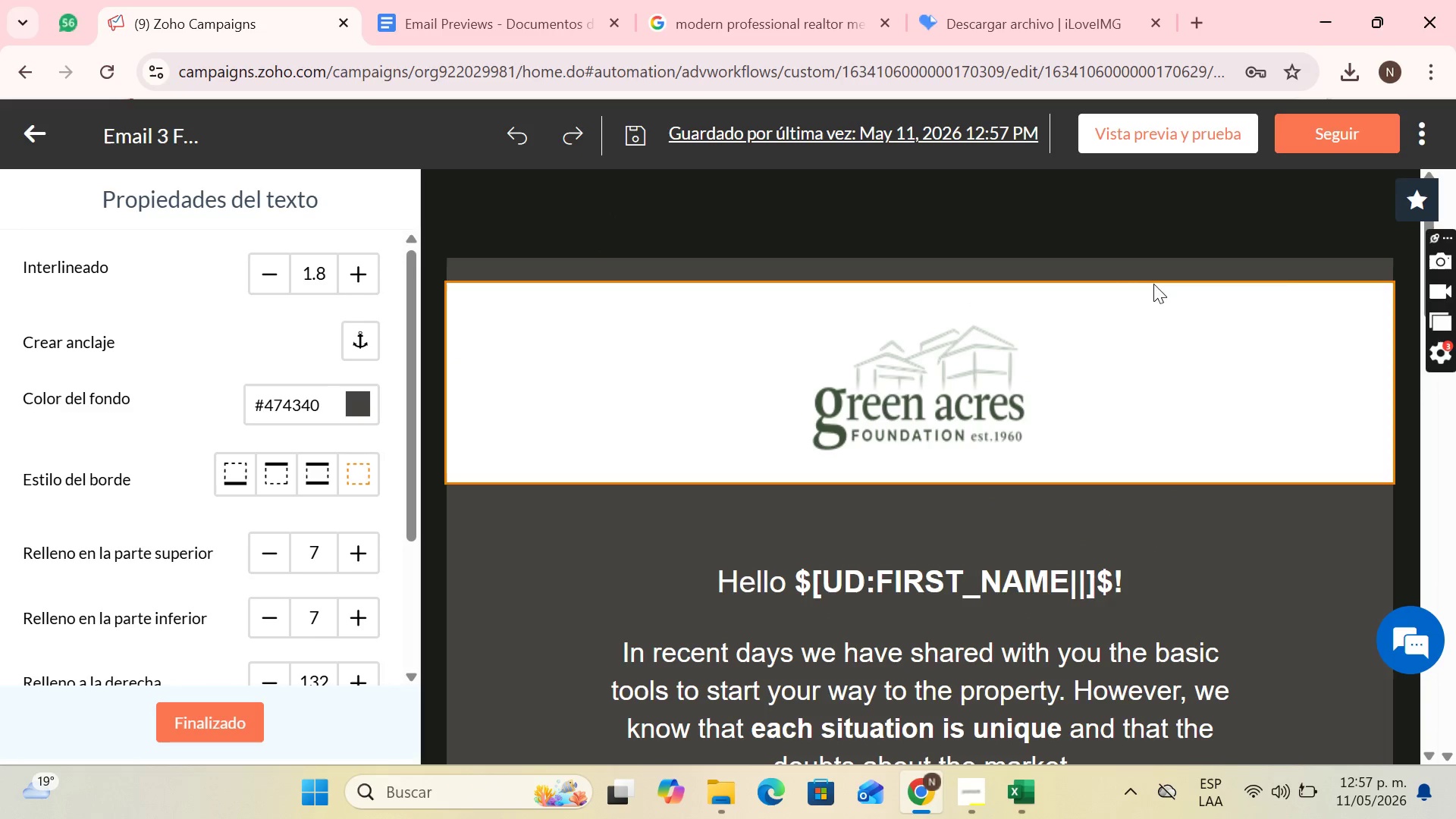 
scroll: coordinate [1410, 304], scroll_direction: down, amount: 10.0
 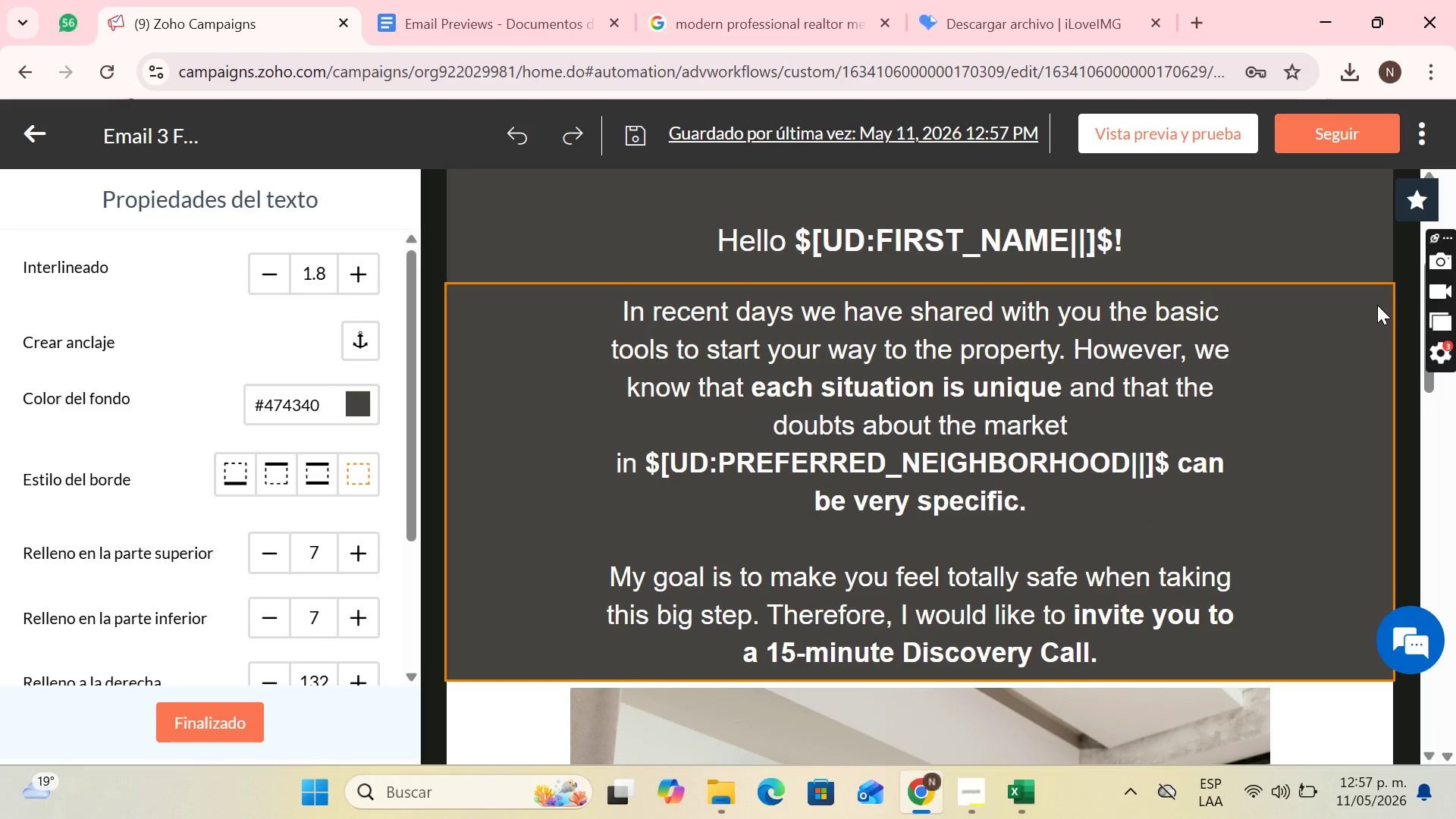 
left_click([1245, 736])
 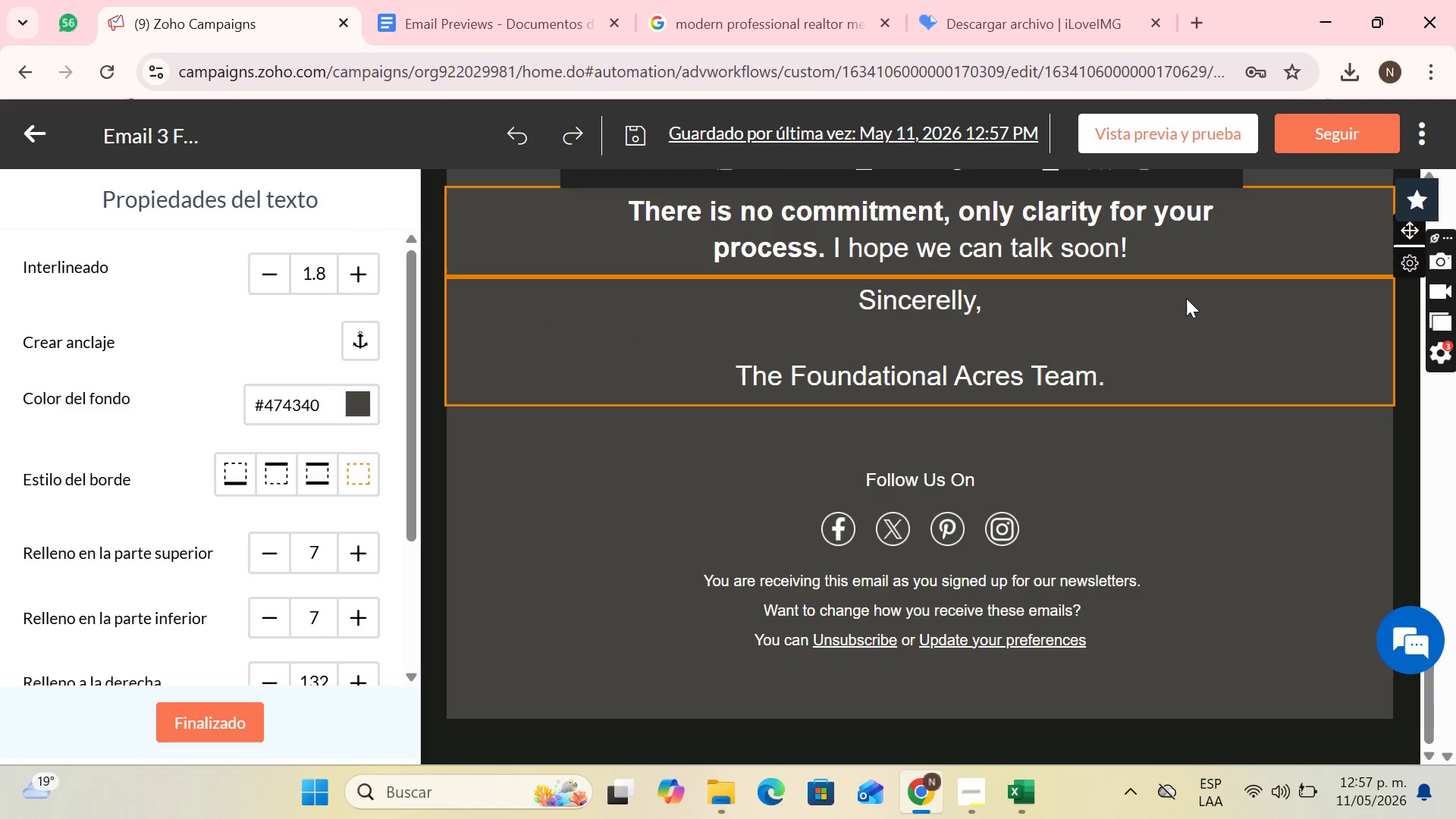 
scroll: coordinate [1370, 305], scroll_direction: down, amount: 19.0
 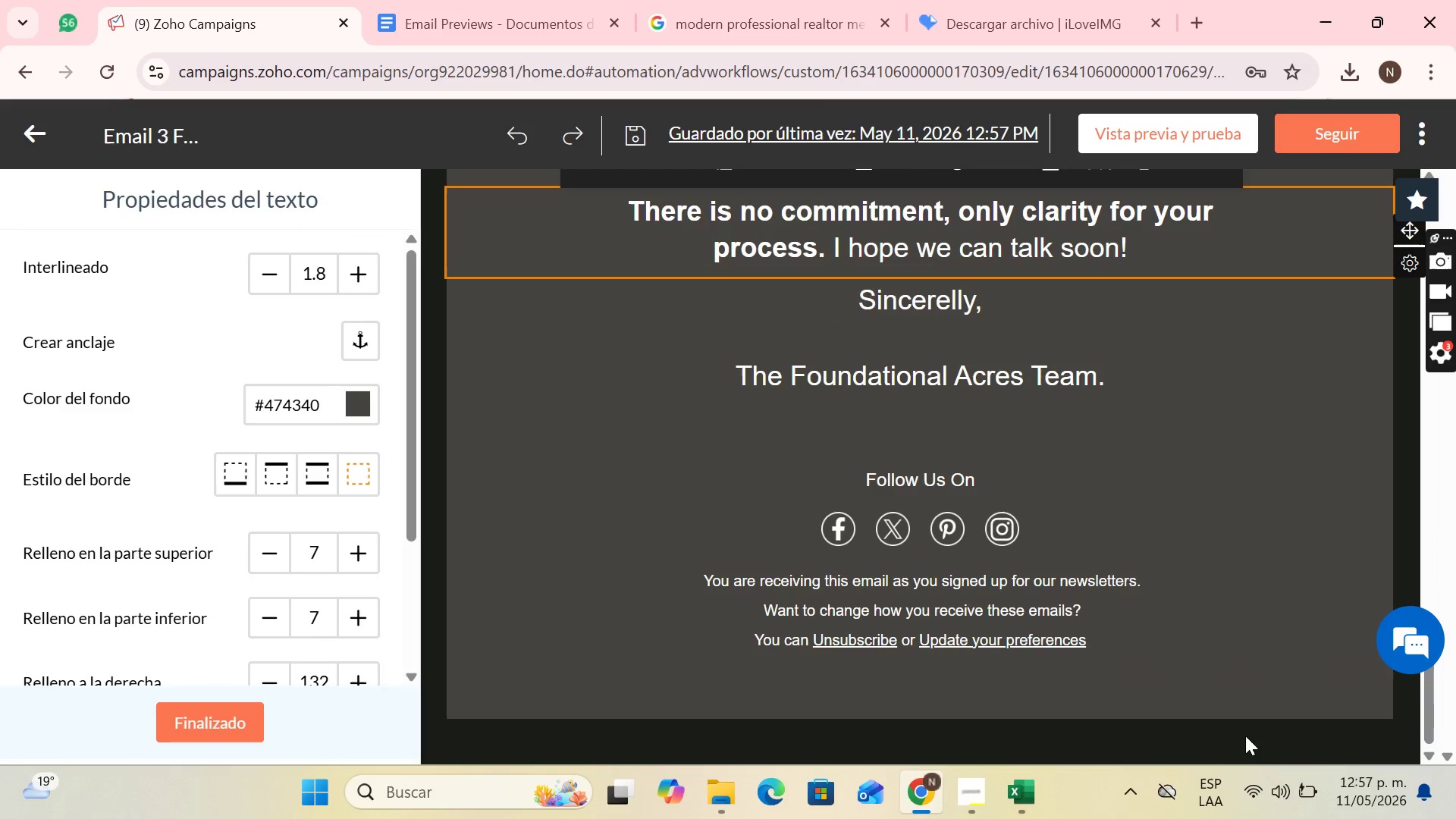 
left_click([206, 707])
 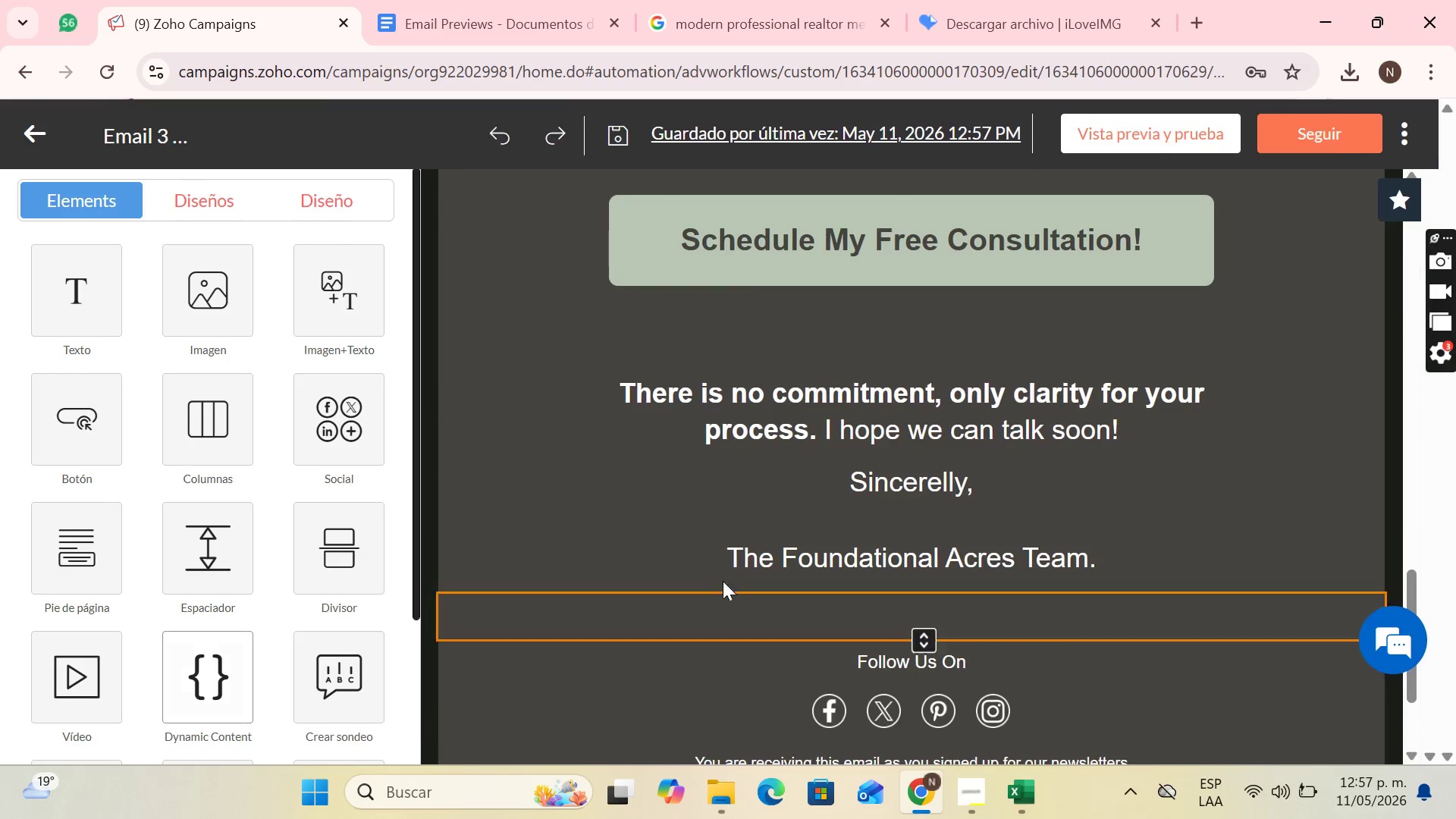 
scroll: coordinate [1191, 341], scroll_direction: up, amount: 2.0
 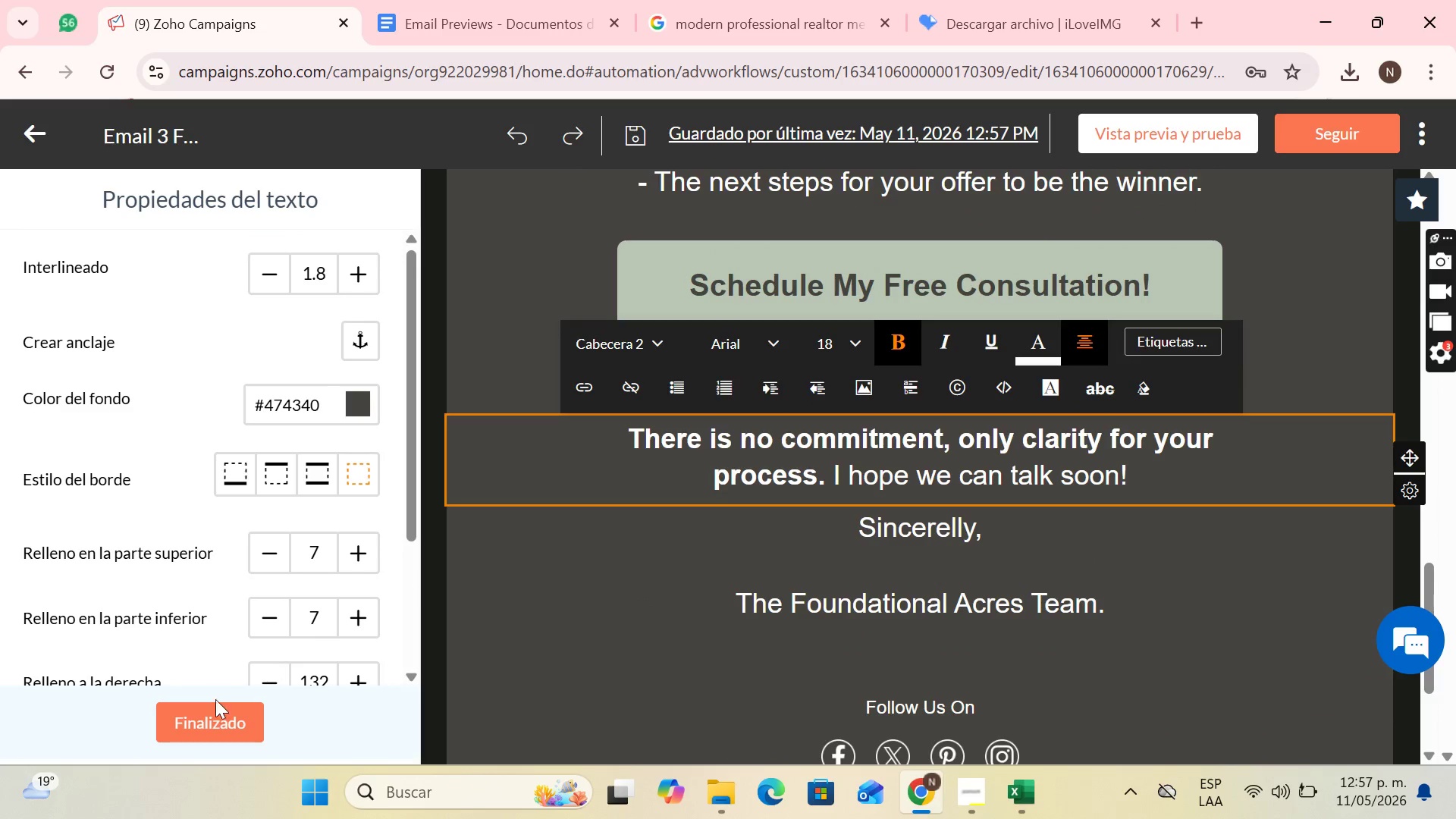 
left_click([1393, 130])
 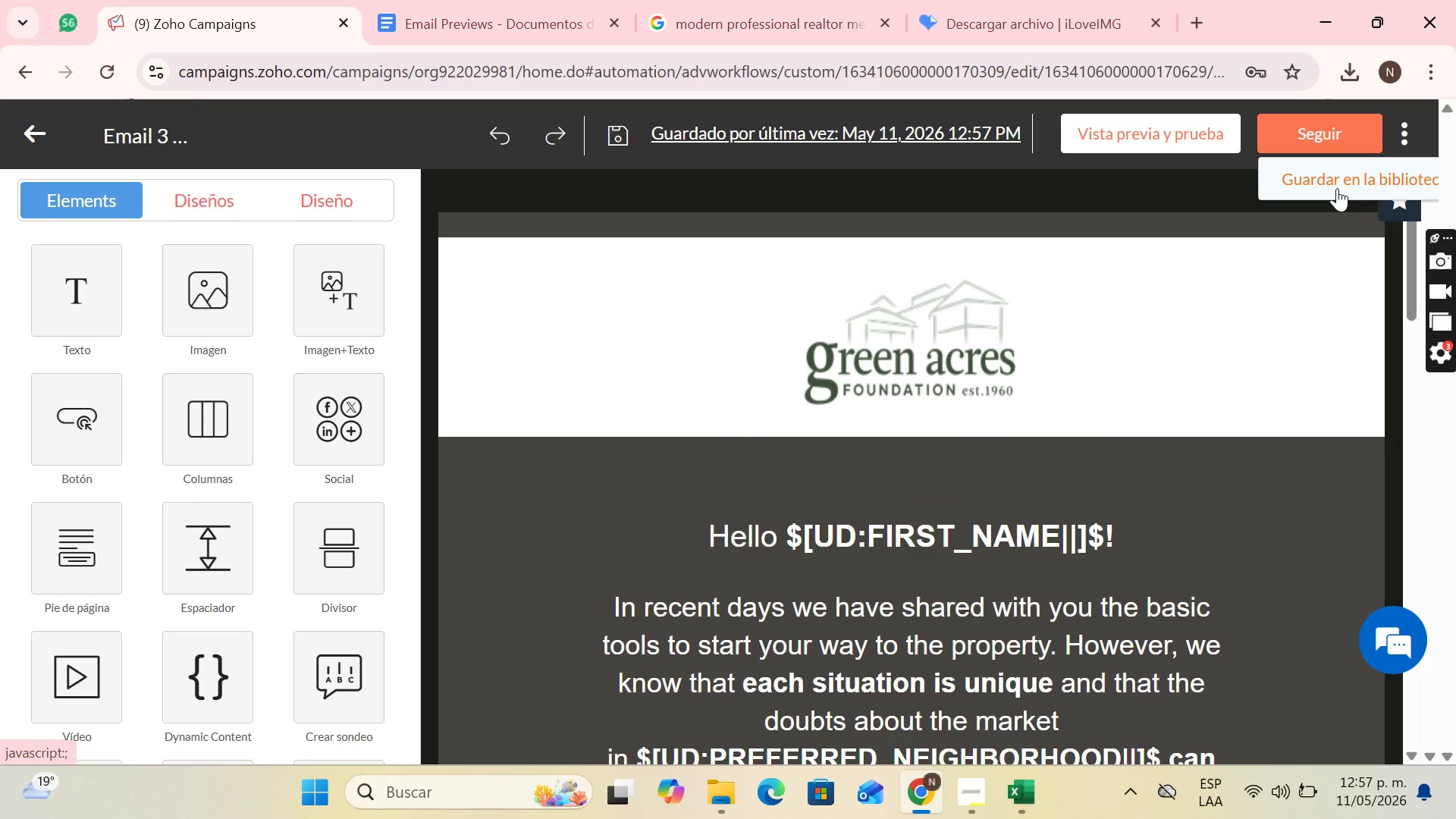 
scroll: coordinate [1084, 441], scroll_direction: up, amount: 19.0
 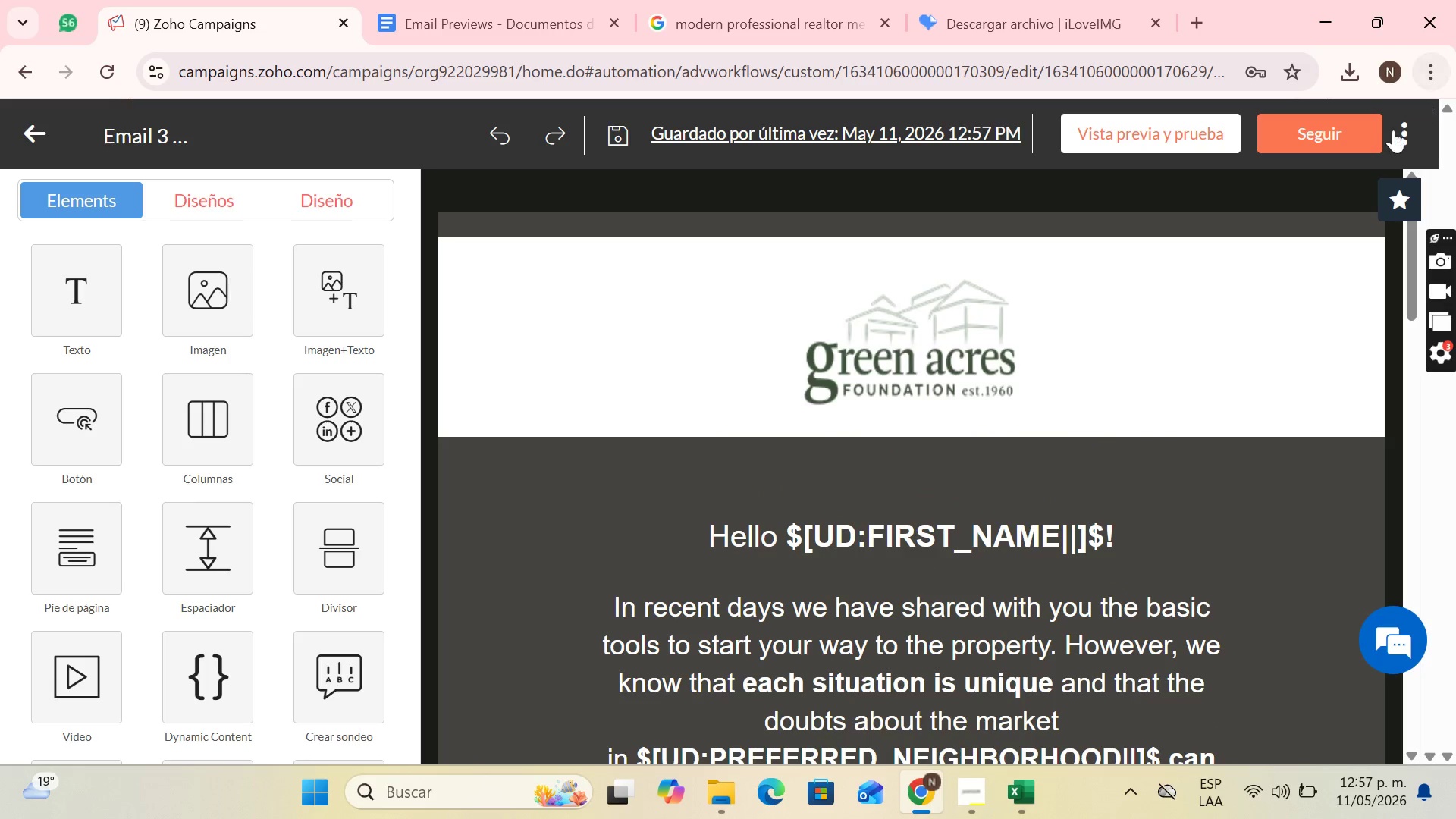 
left_click([1337, 188])
 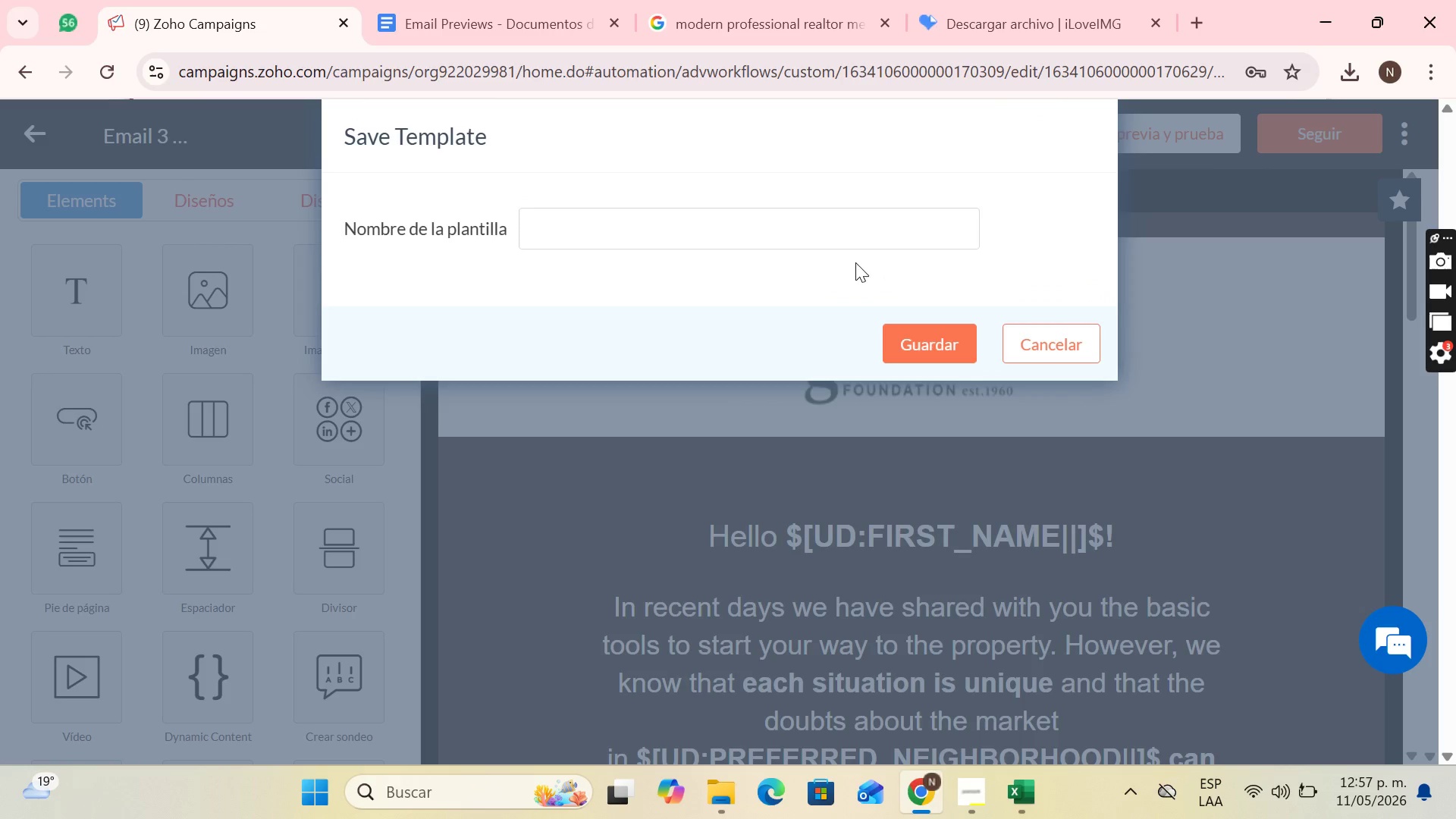 
left_click([830, 234])
 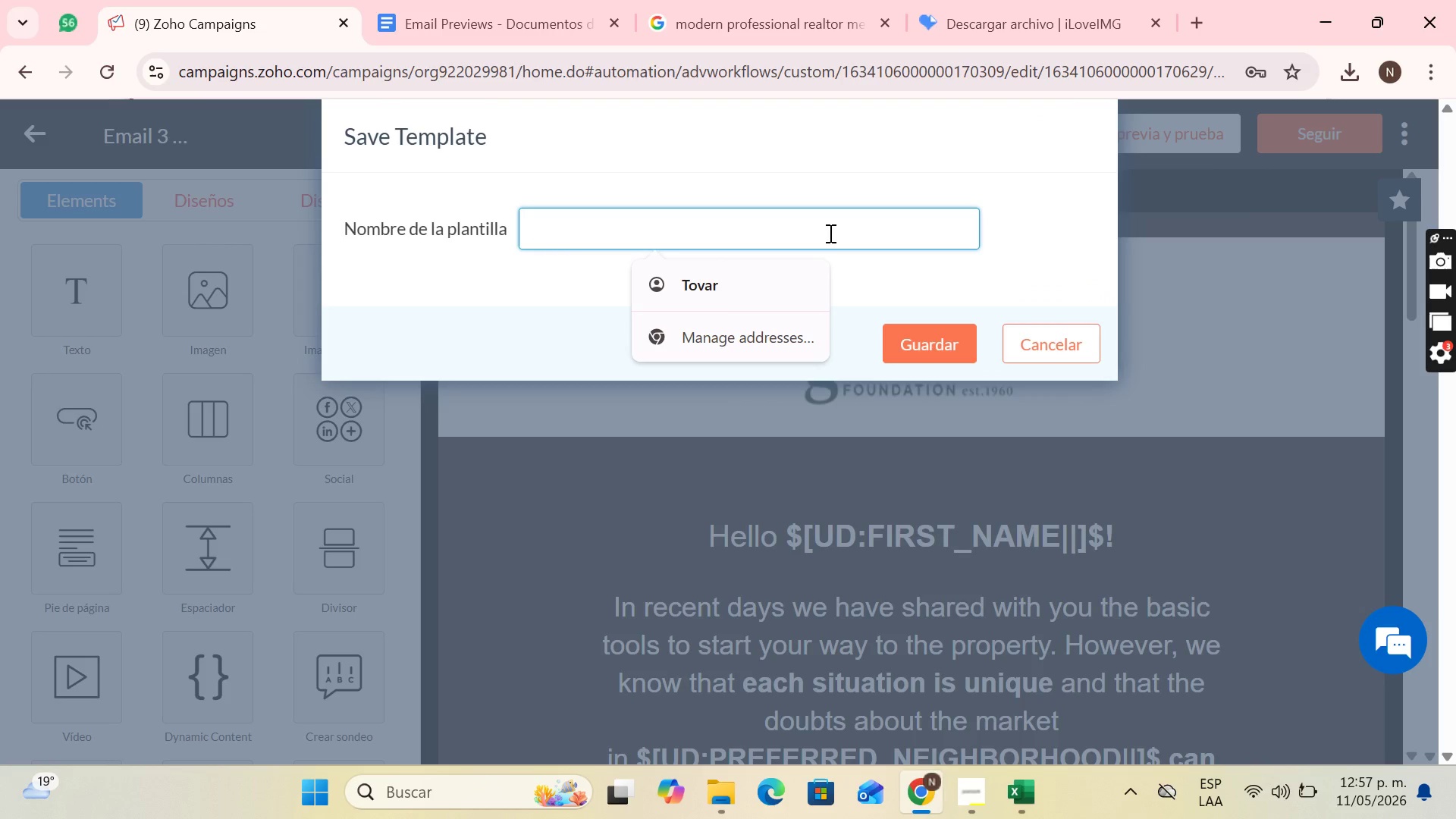 
type(Email 3 Foundational Acres)
 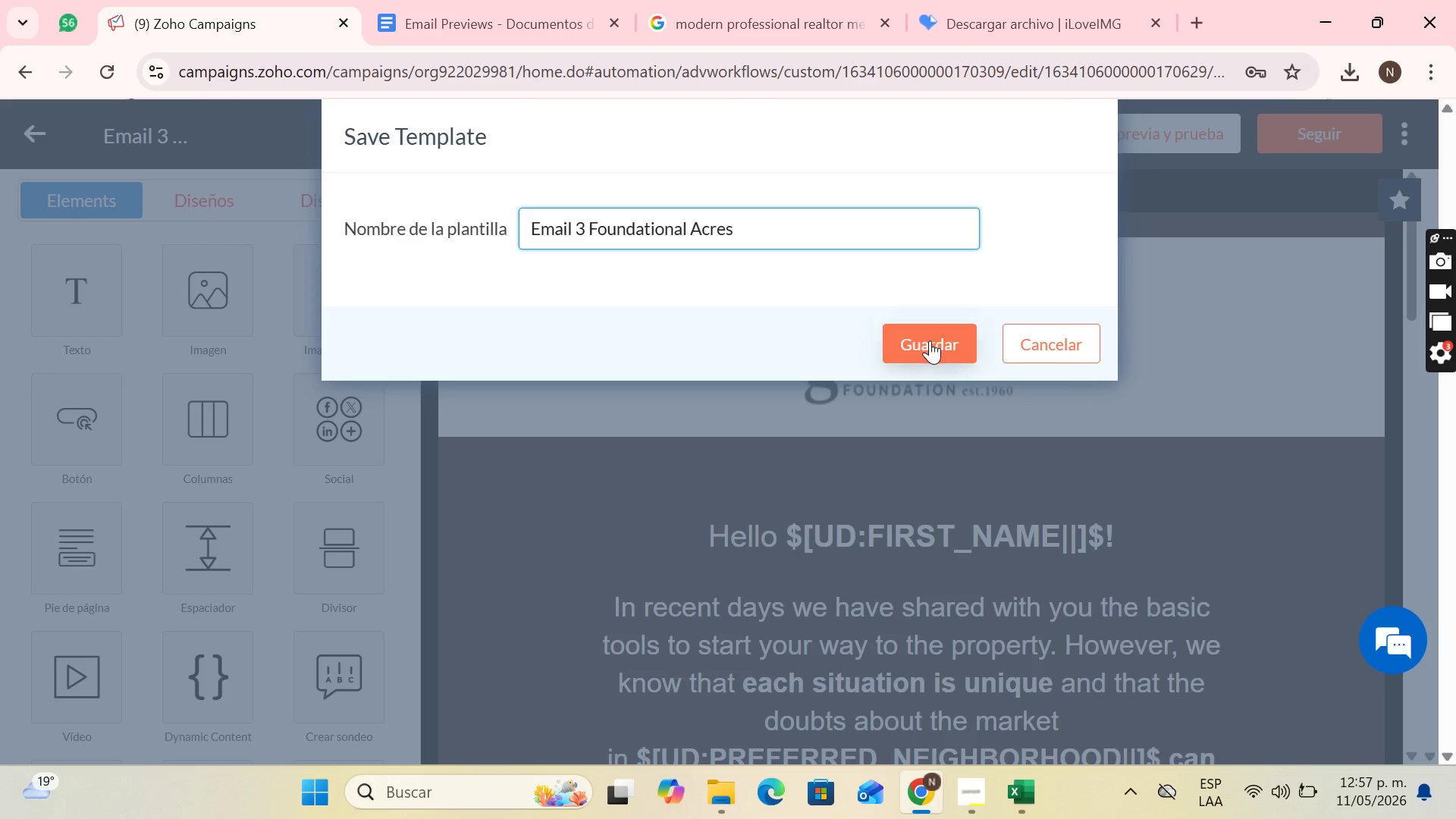 
left_click([930, 340])
 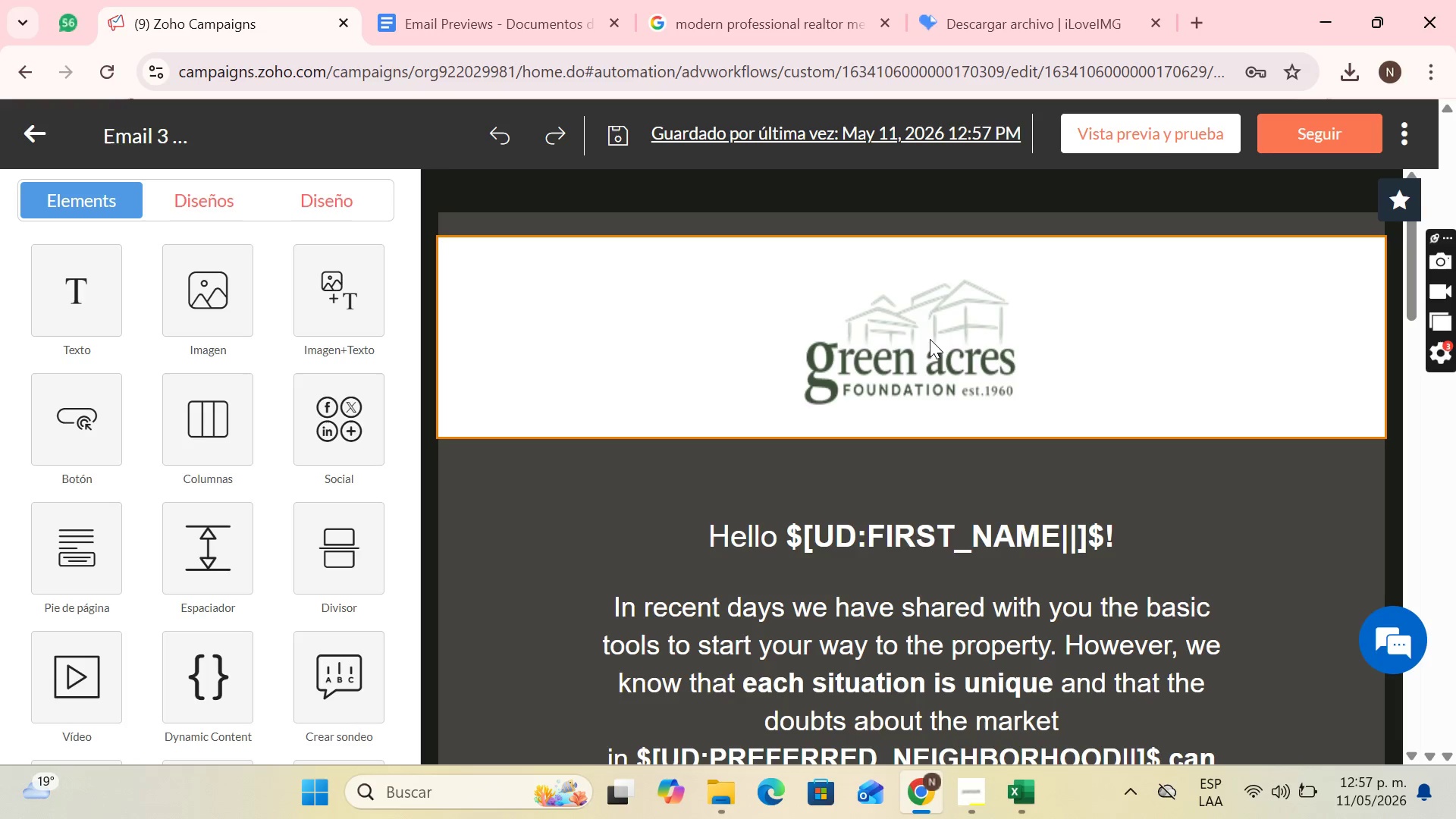 
scroll: coordinate [1116, 301], scroll_direction: none, amount: 0.0
 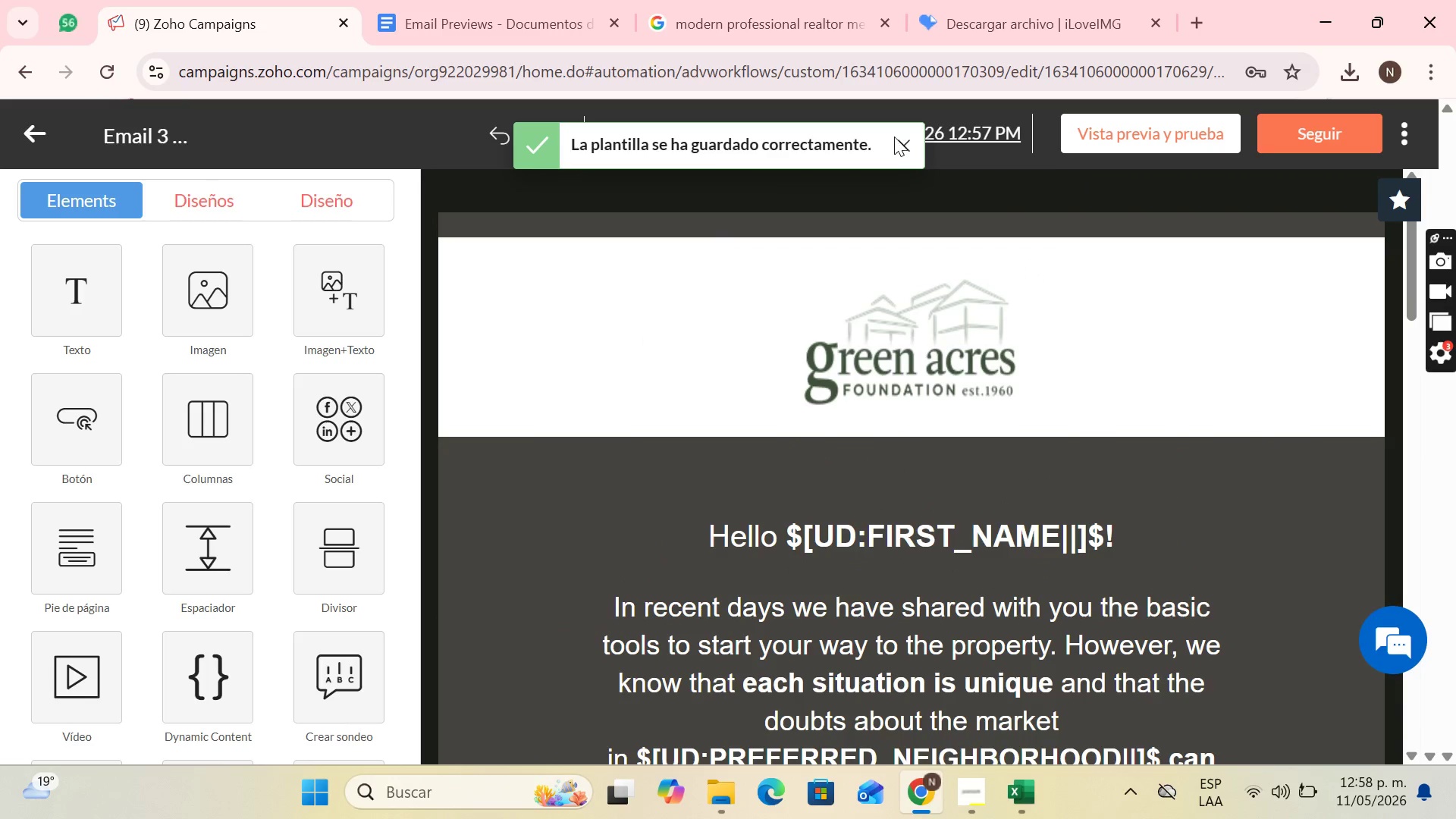 
left_click([904, 142])
 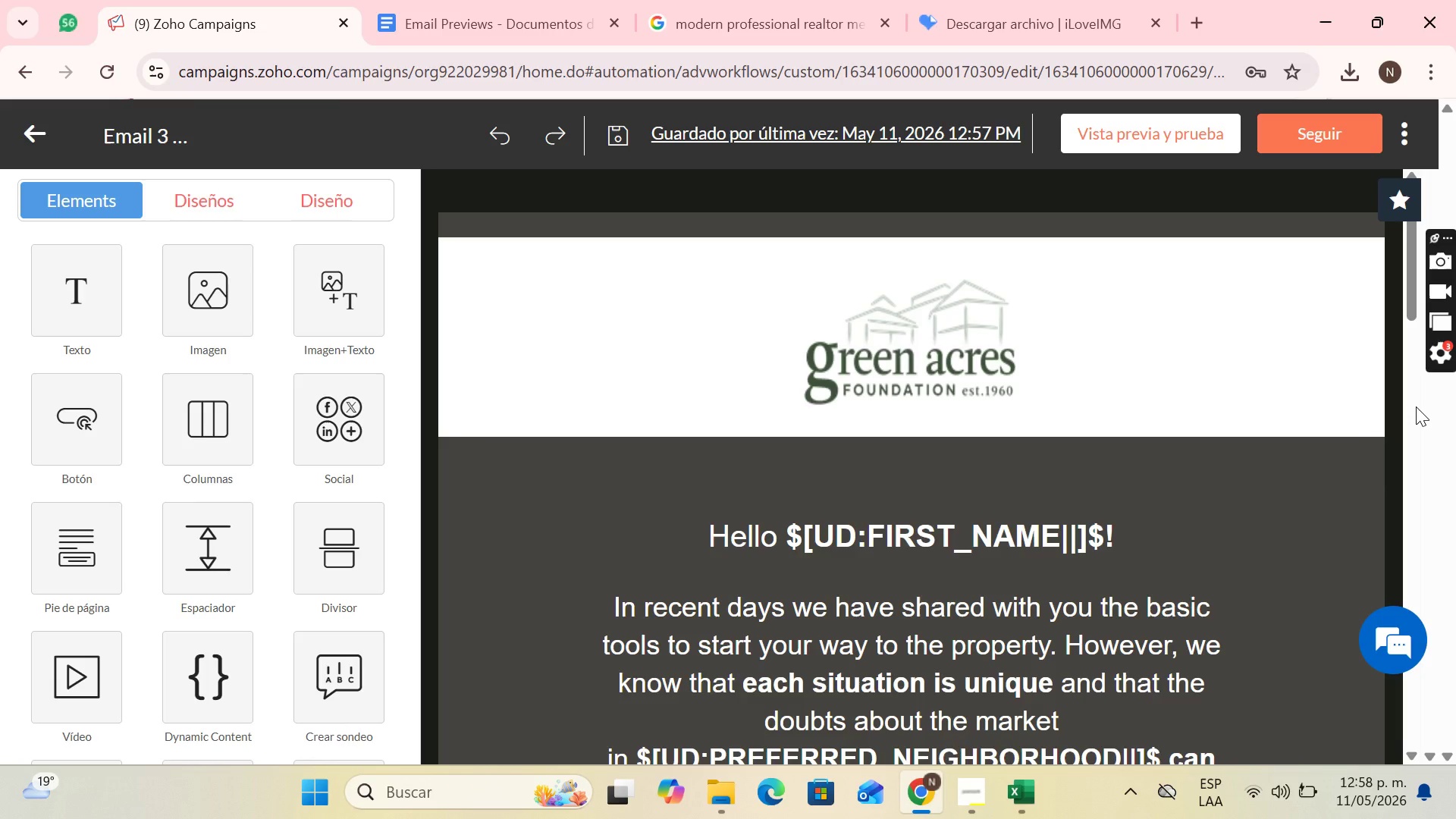 
key(PrintScreen)
 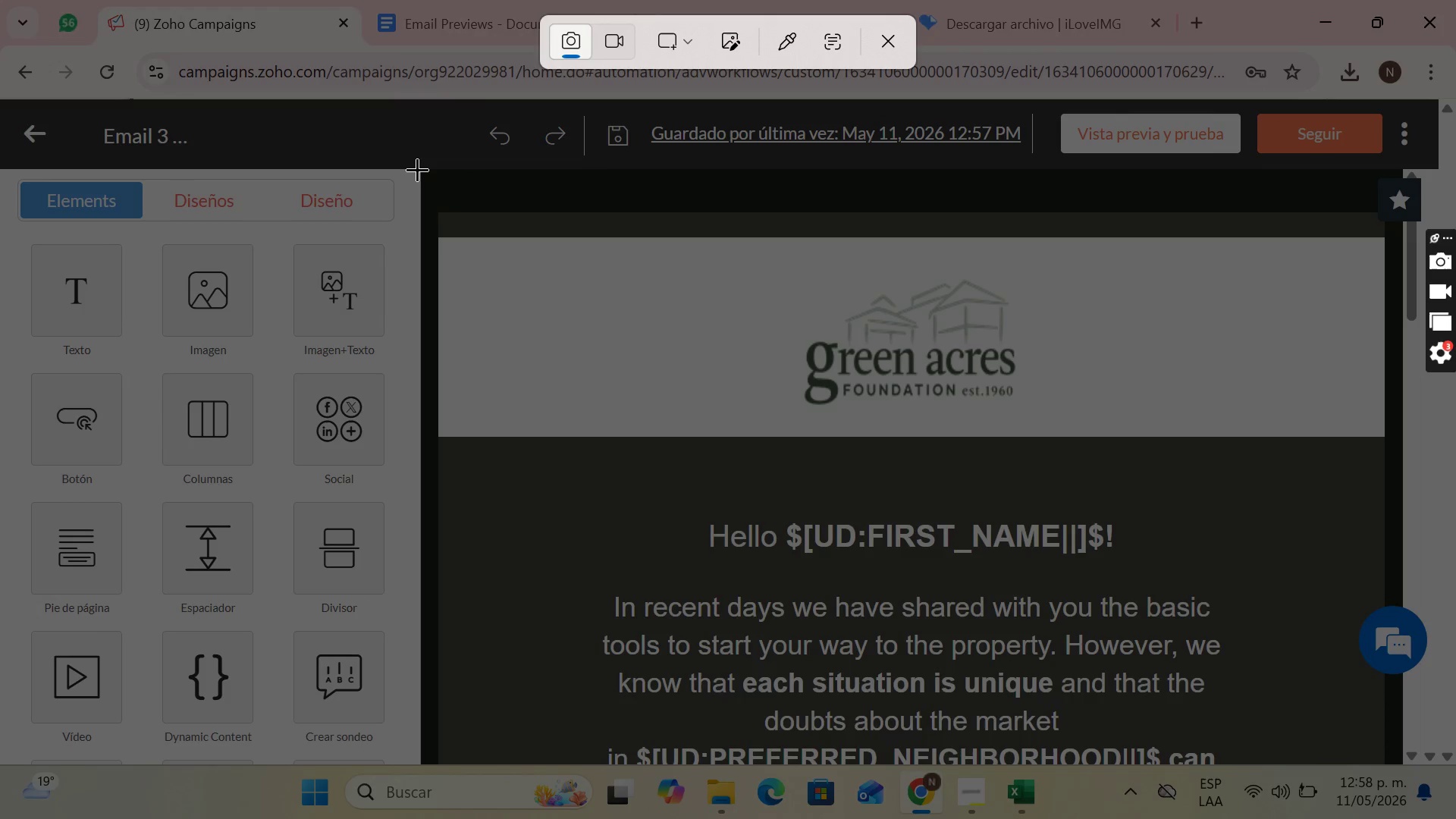 
left_click_drag(start_coordinate=[421, 170], to_coordinate=[1404, 764])
 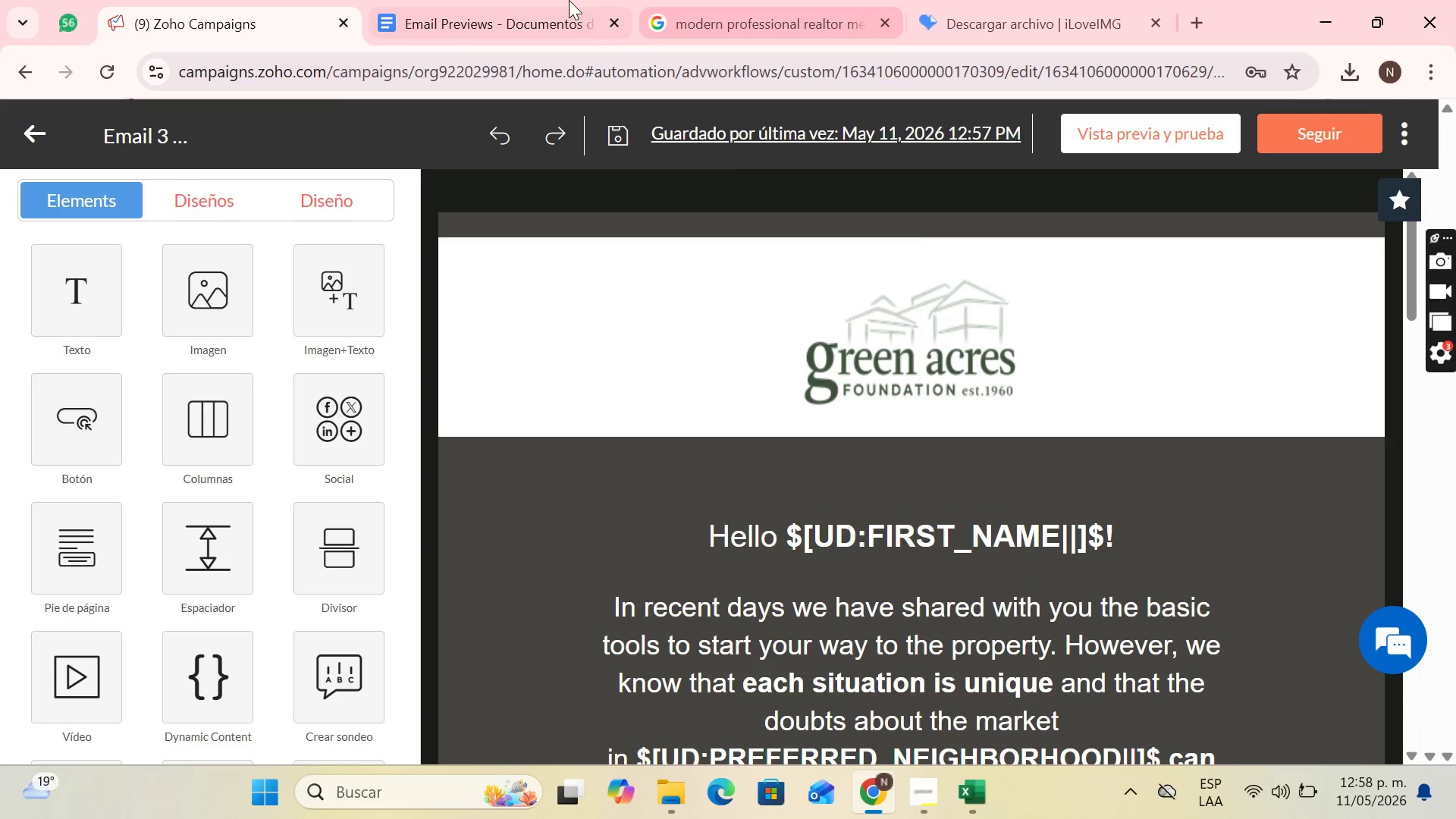 
left_click([549, 0])
 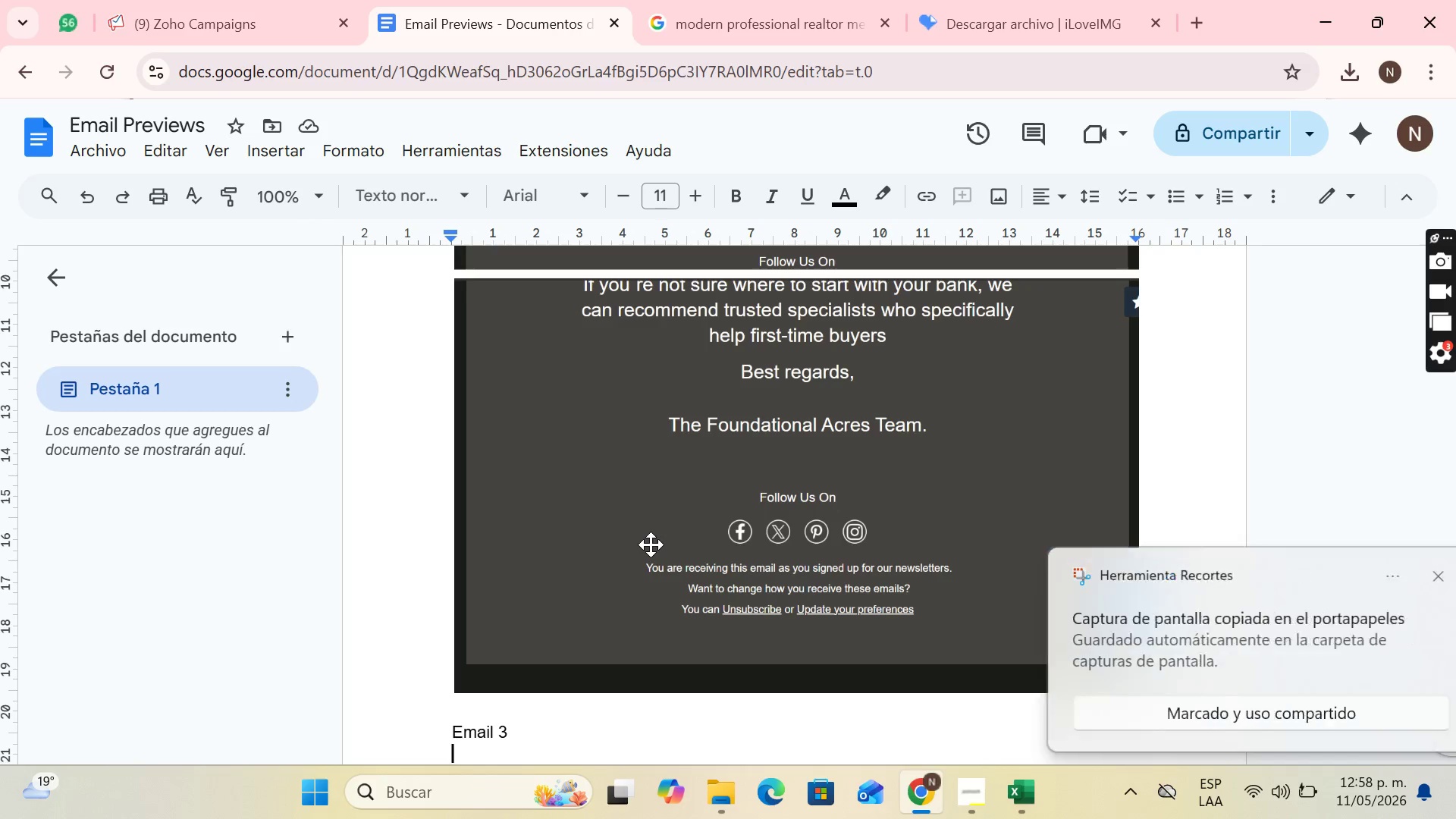 
key(Control+V)
 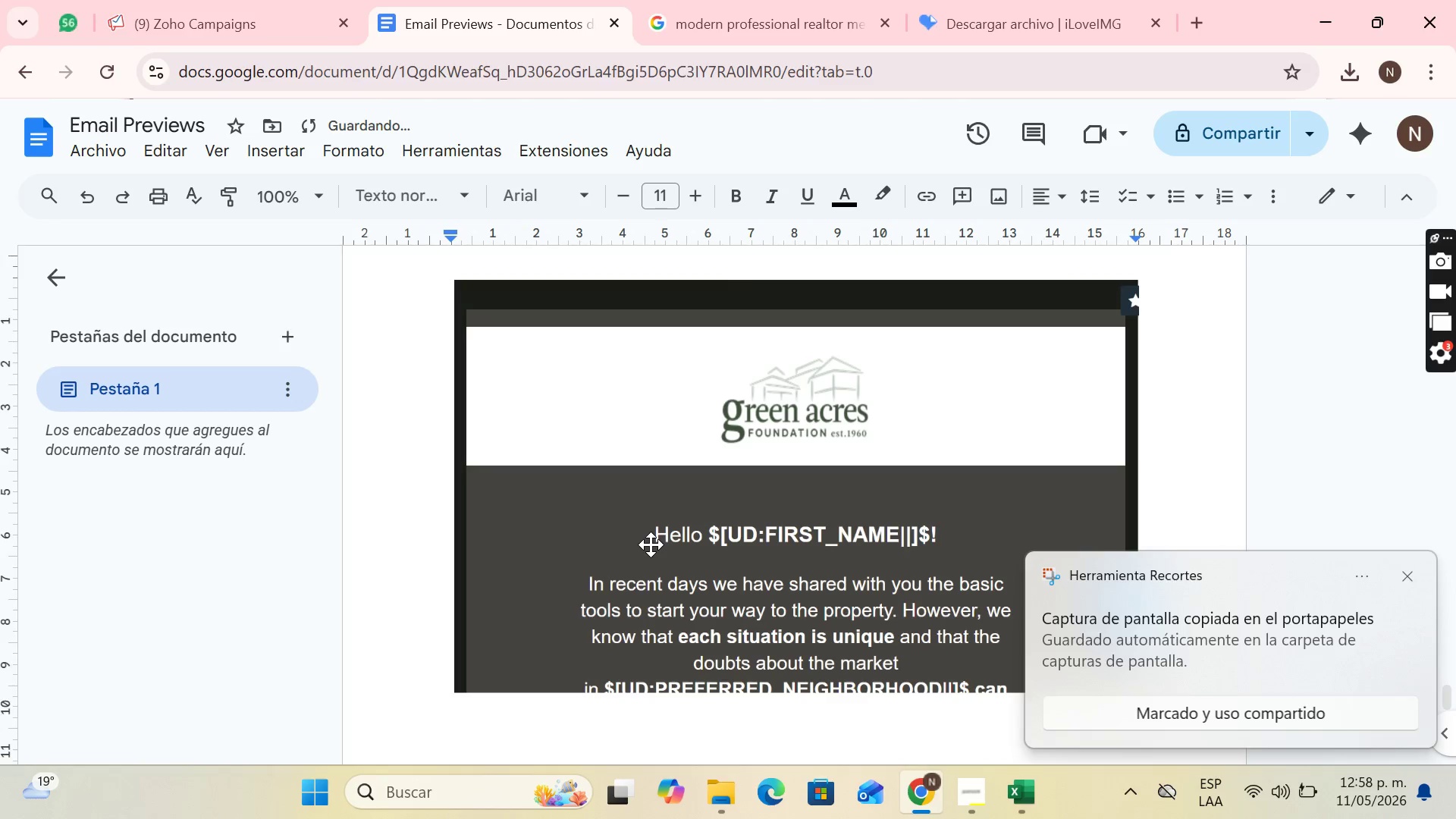 
key(Enter)
 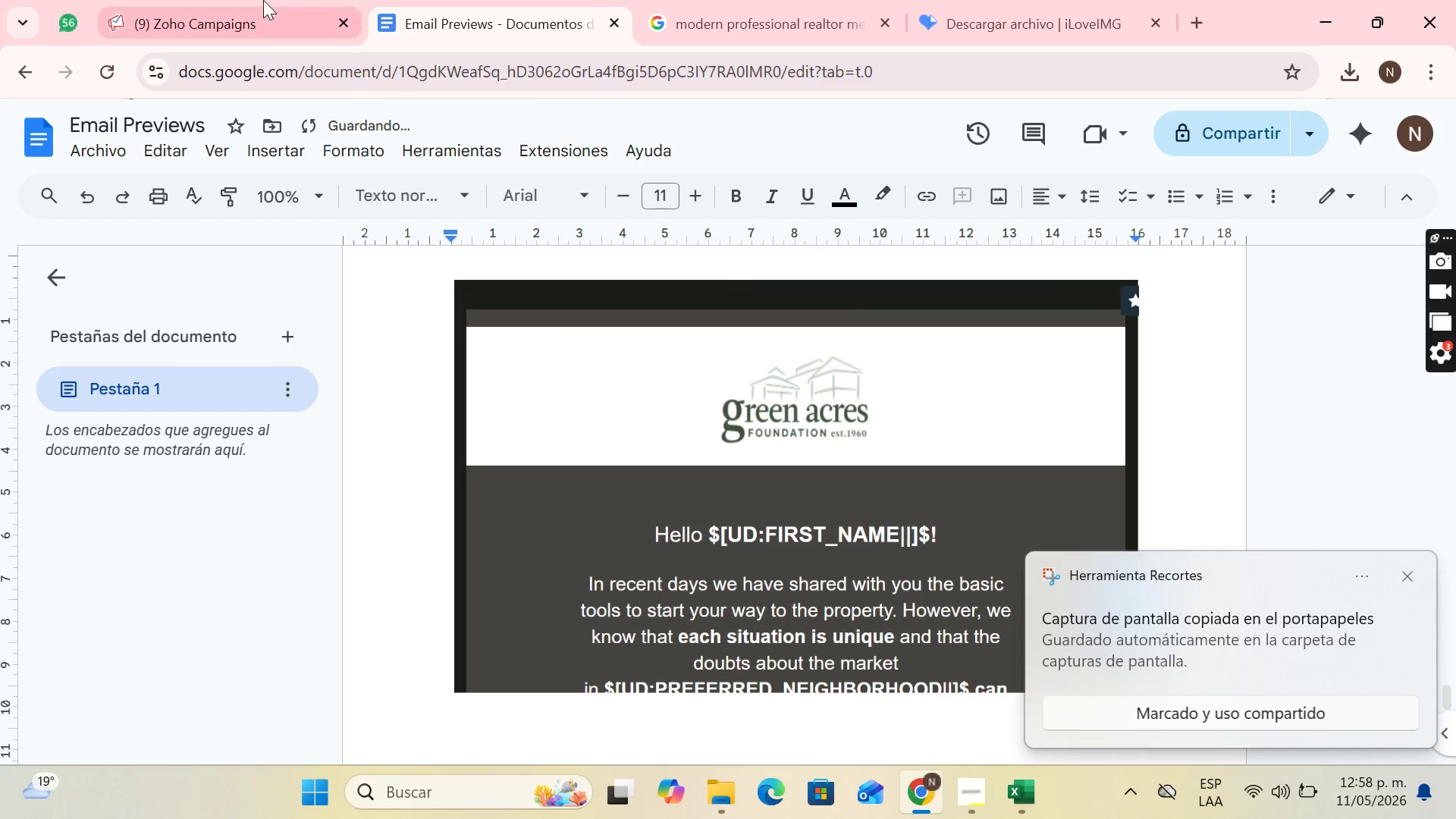 
left_click([263, 0])
 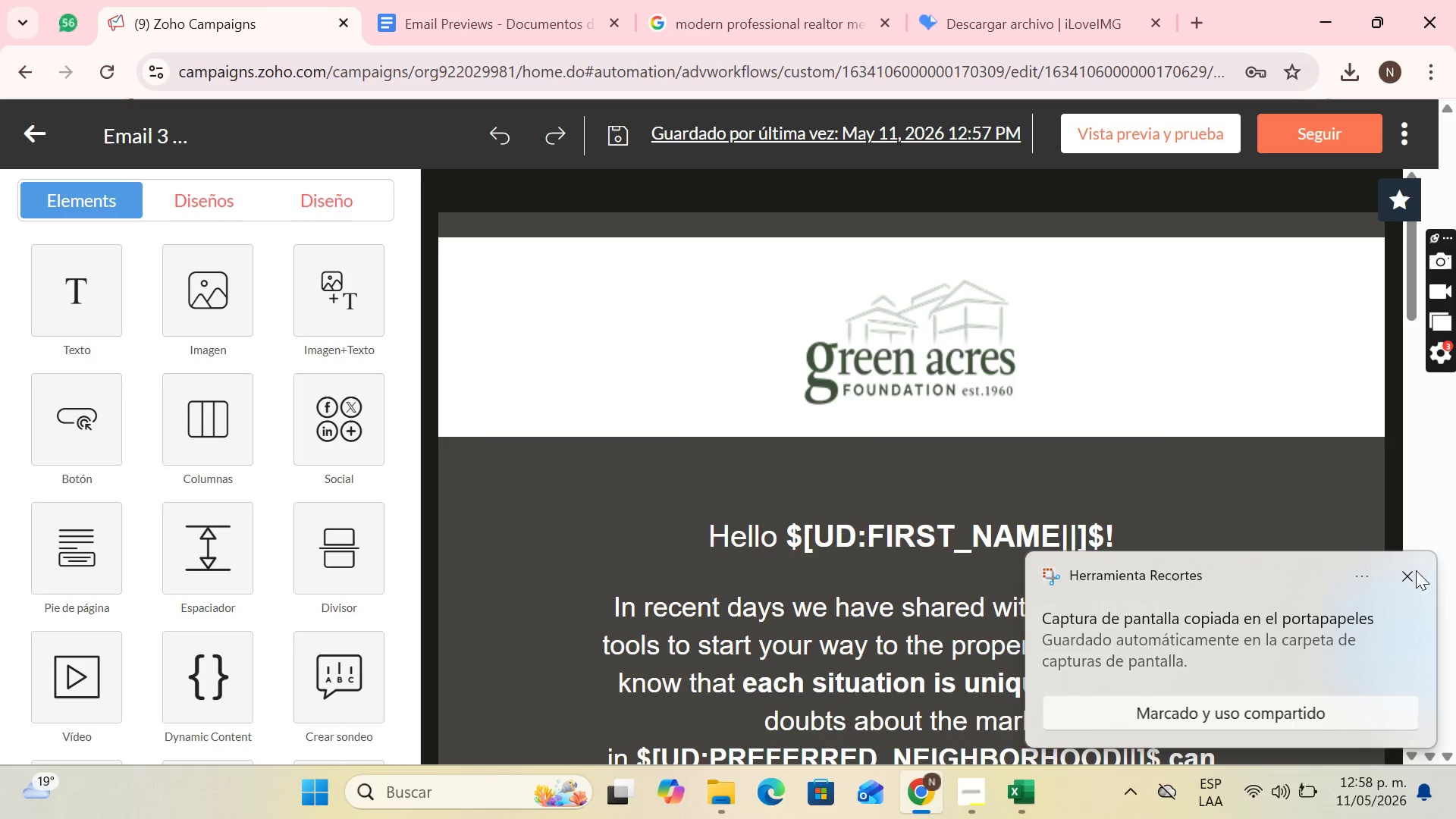 
left_click([1409, 579])
 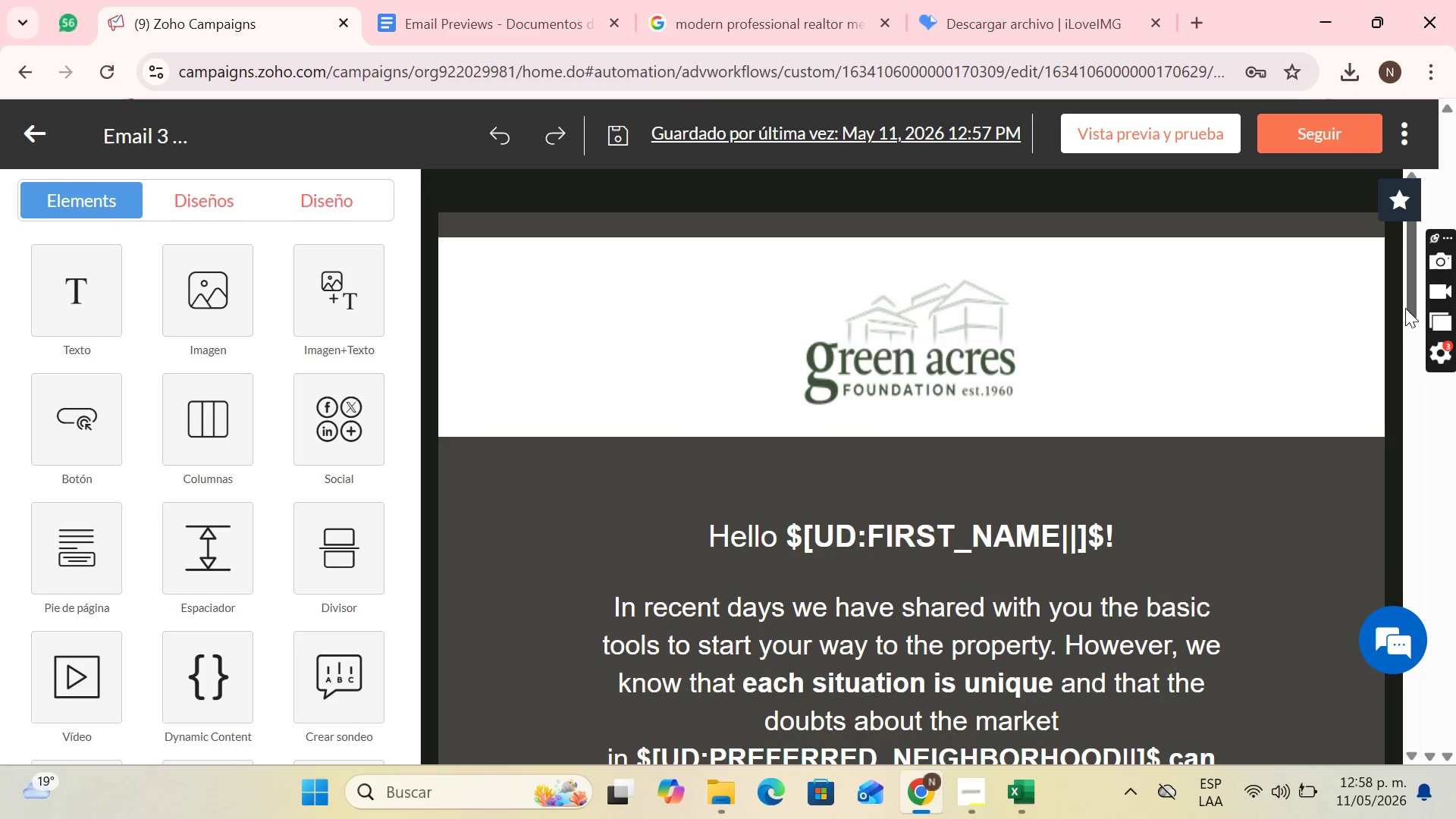 
left_click_drag(start_coordinate=[1407, 299], to_coordinate=[1449, 432])
 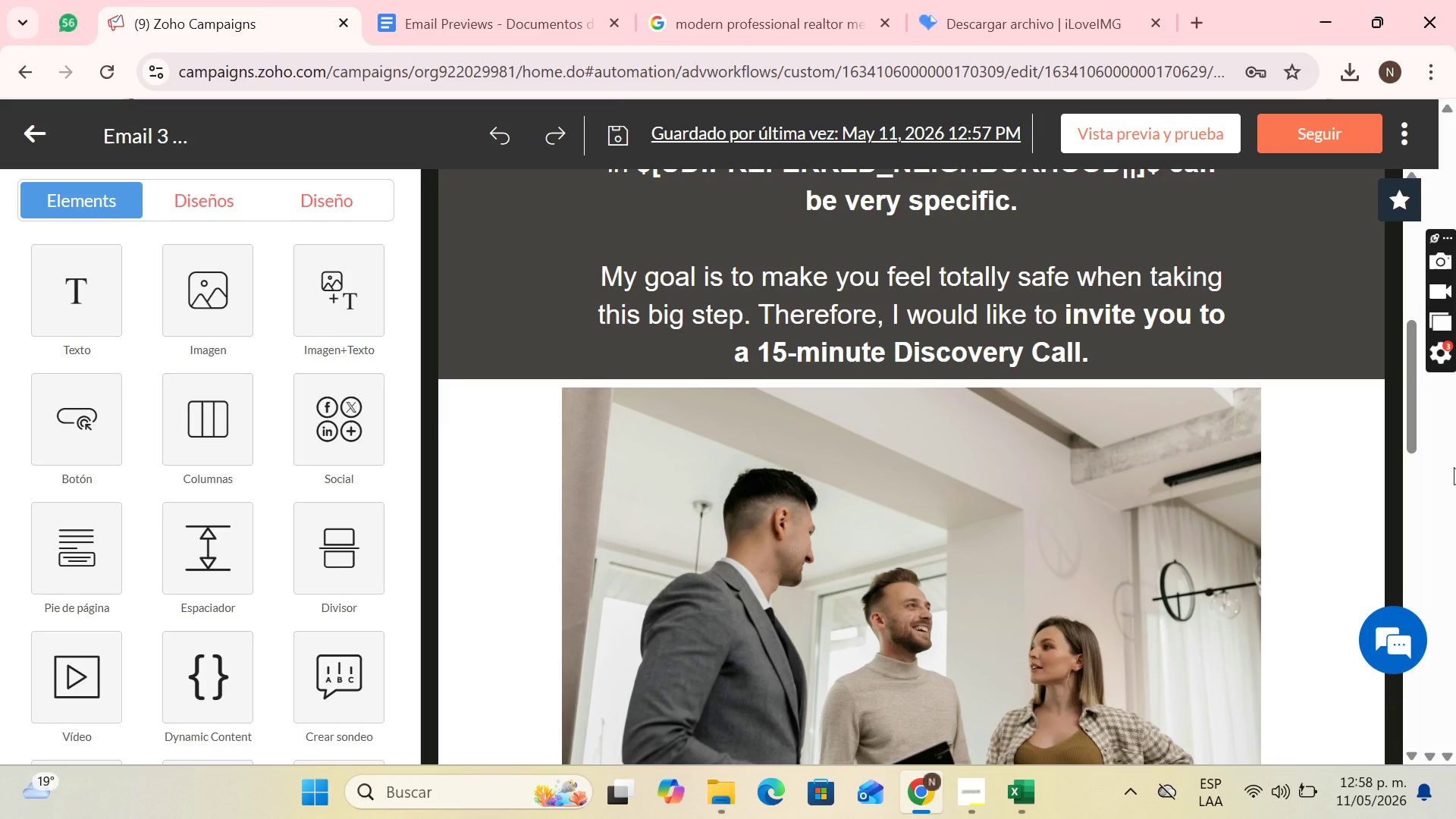 
key(PrintScreen)
 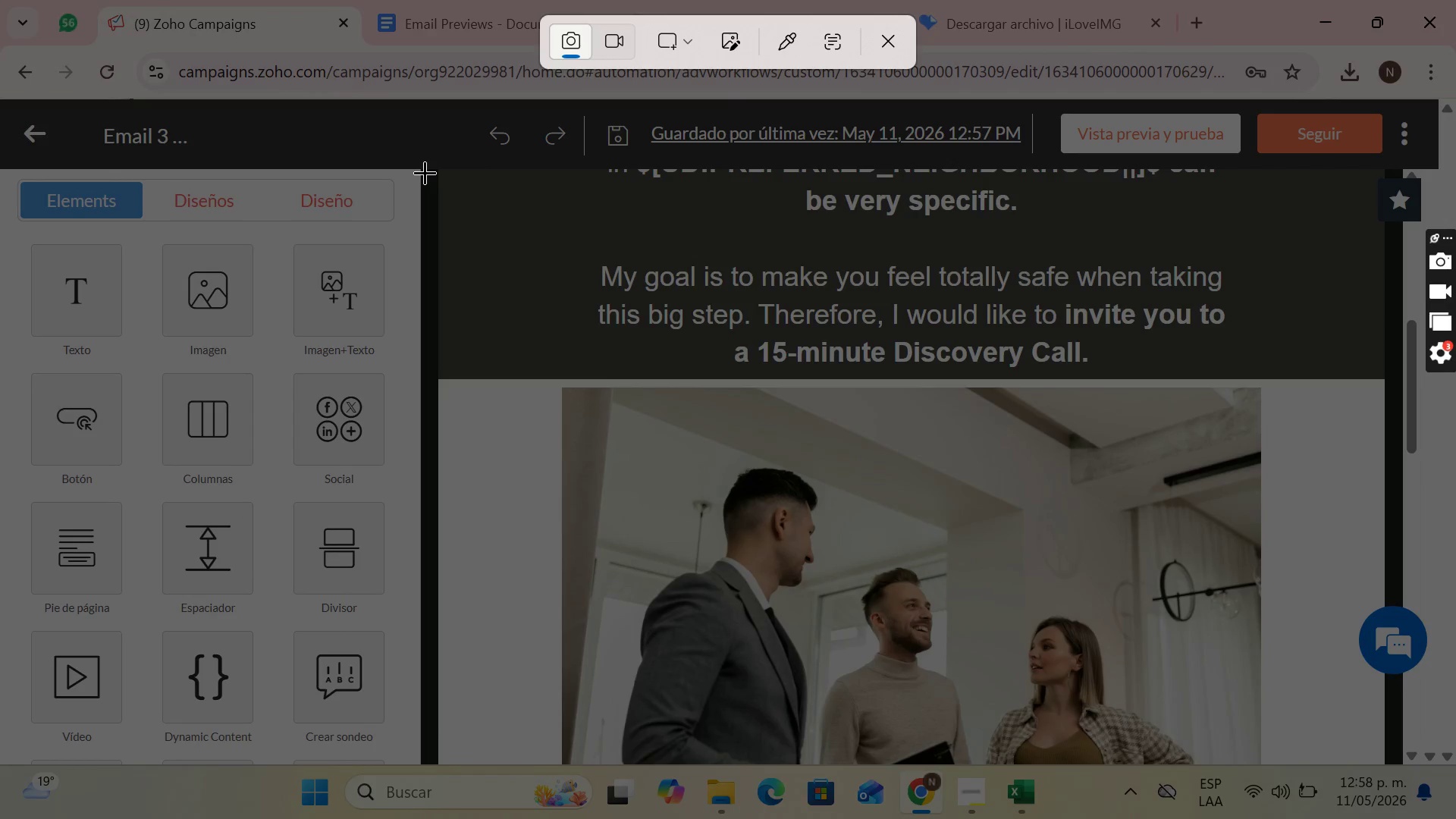 
left_click_drag(start_coordinate=[422, 168], to_coordinate=[1404, 765])
 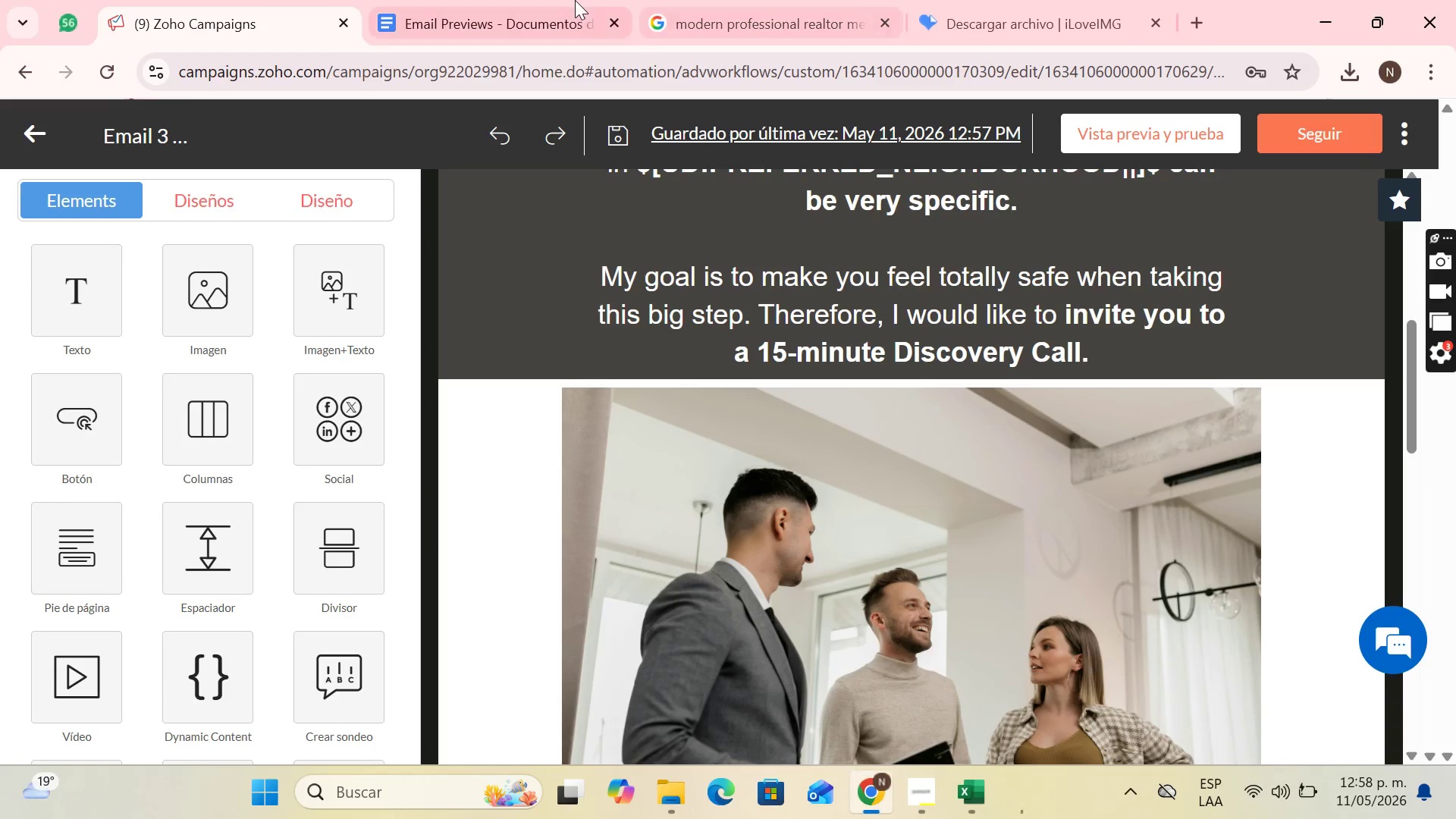 
left_click([573, 0])
 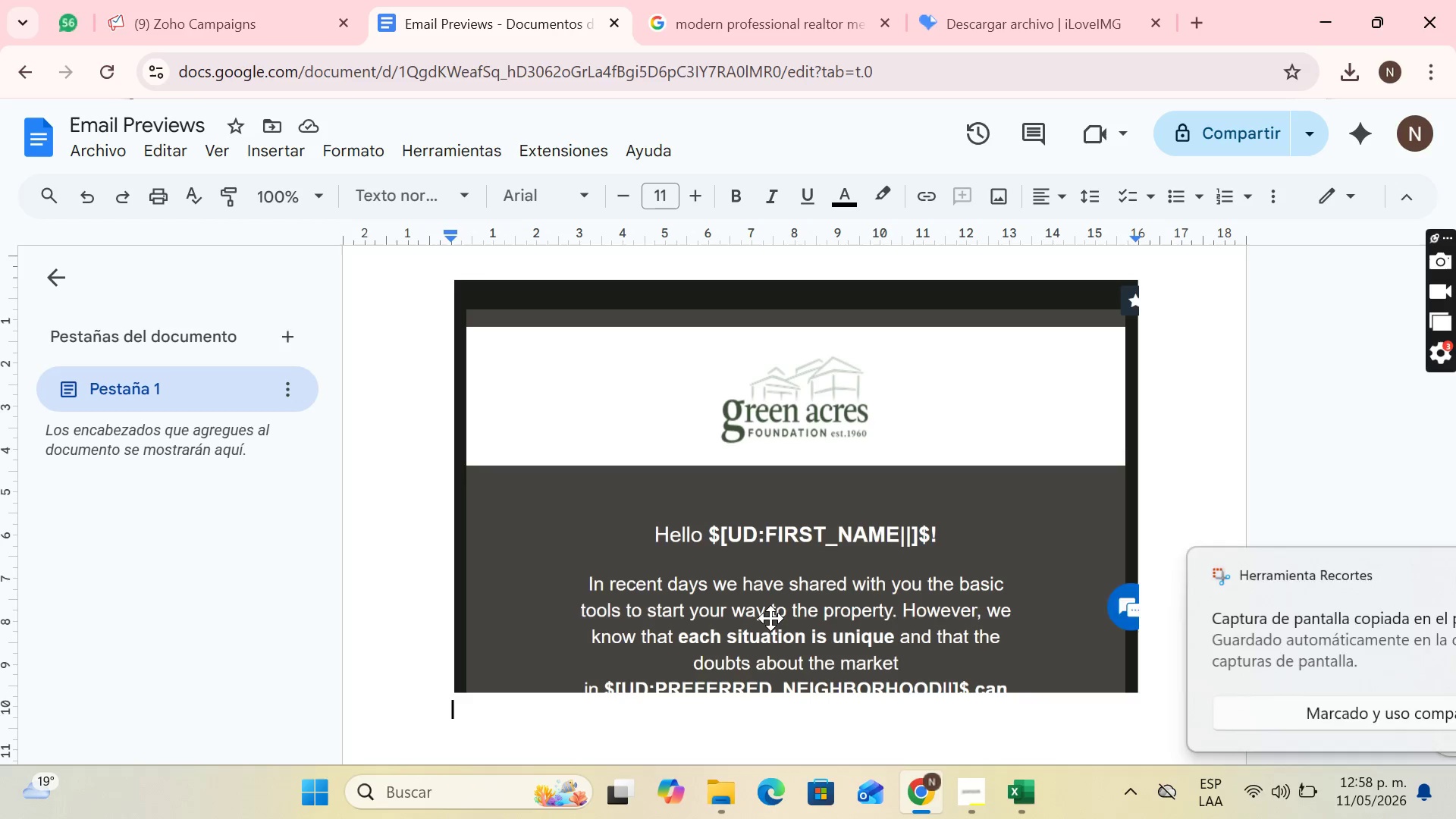 
key(Control+V)
 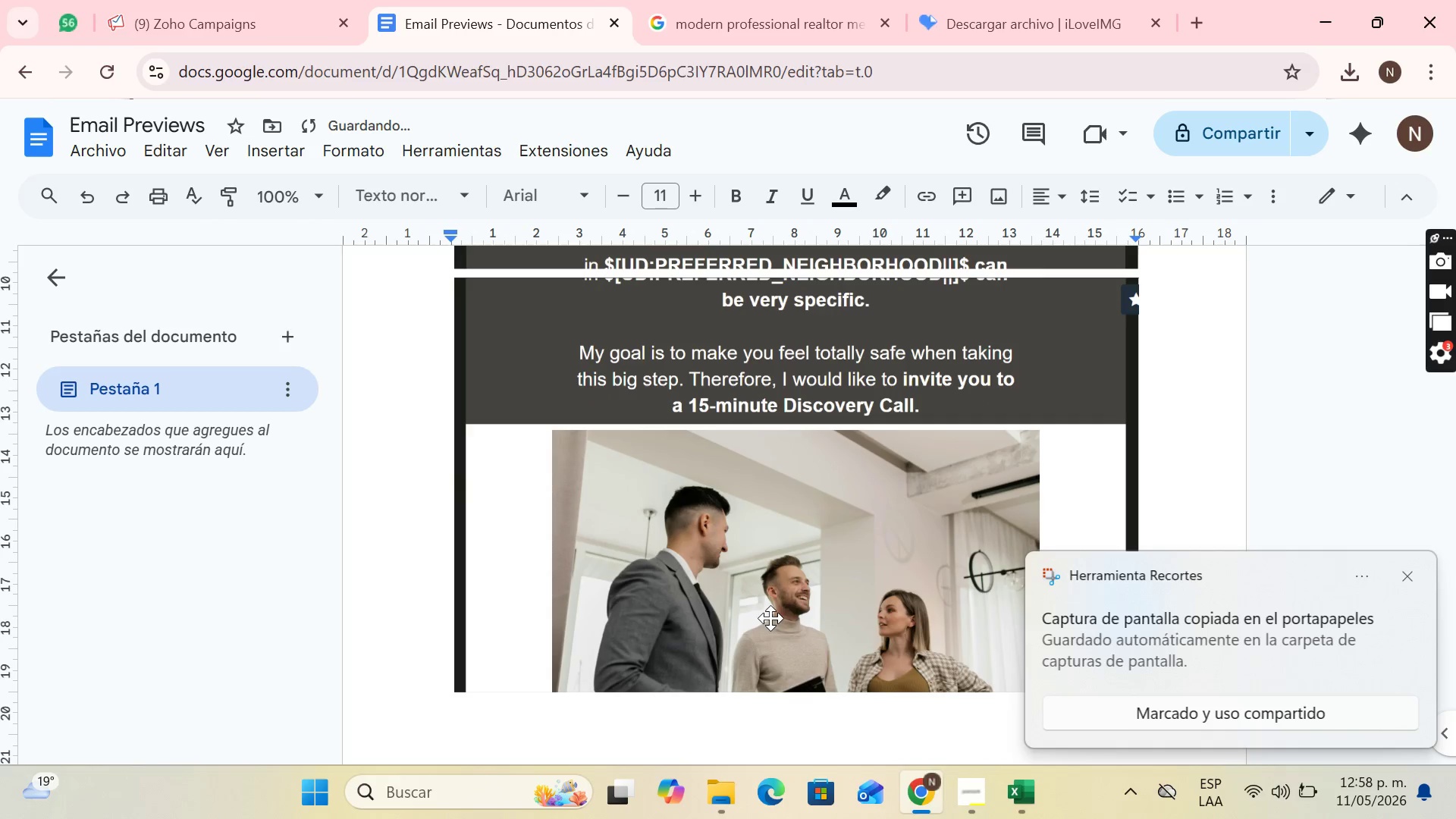 
key(Enter)
 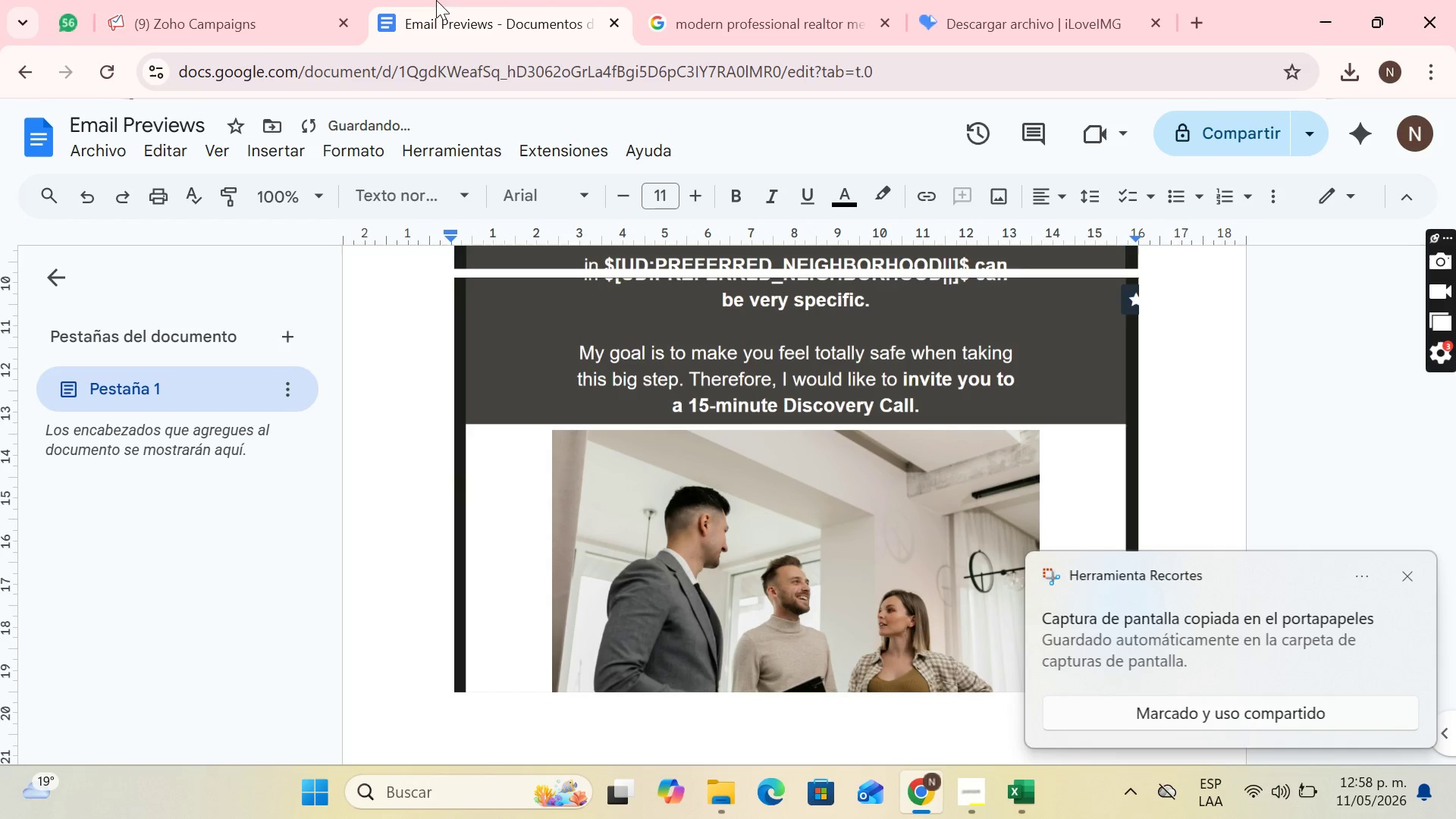 
left_click([262, 0])
 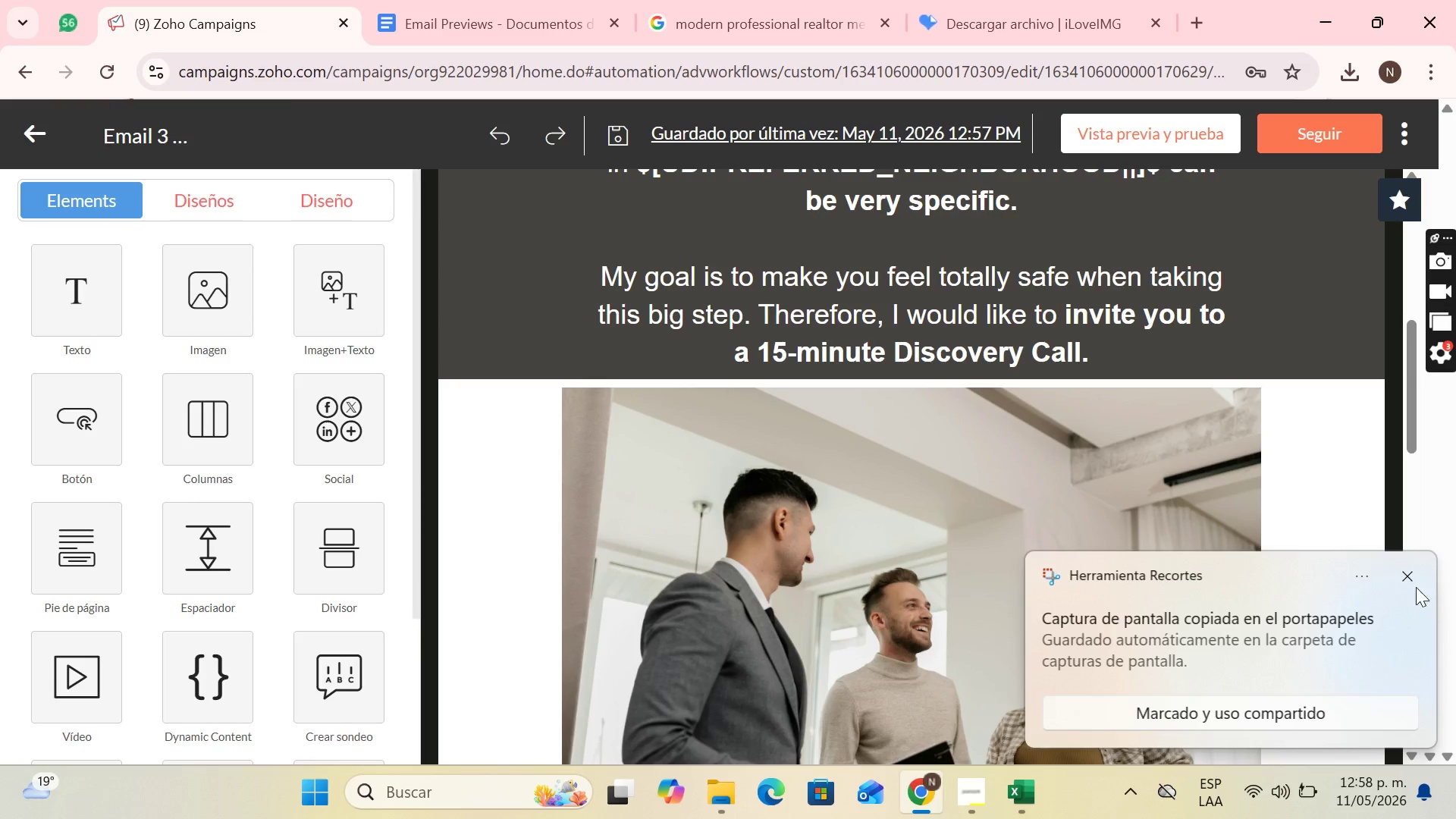 
left_click([1406, 574])
 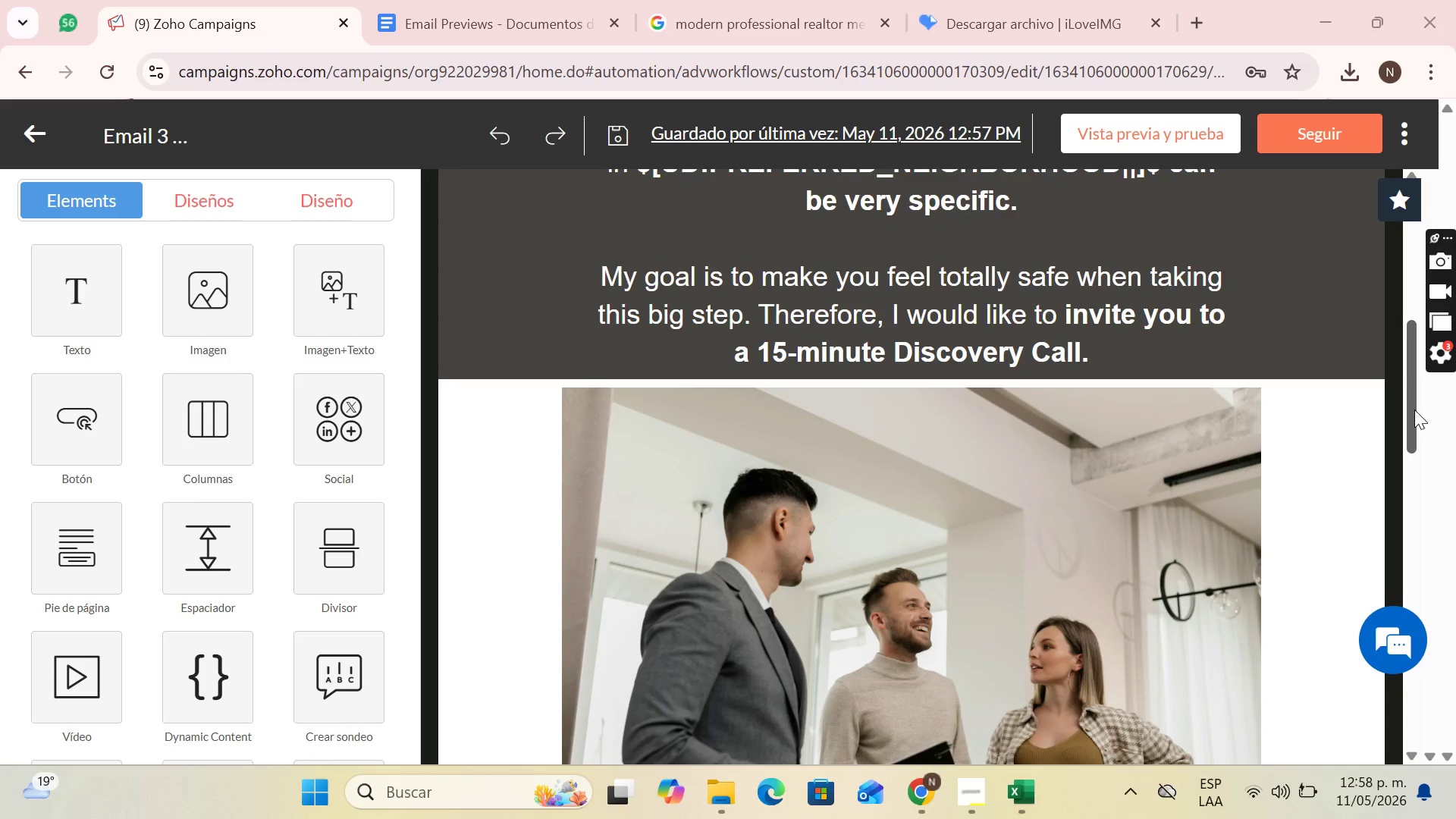 
left_click_drag(start_coordinate=[1412, 410], to_coordinate=[1444, 542])
 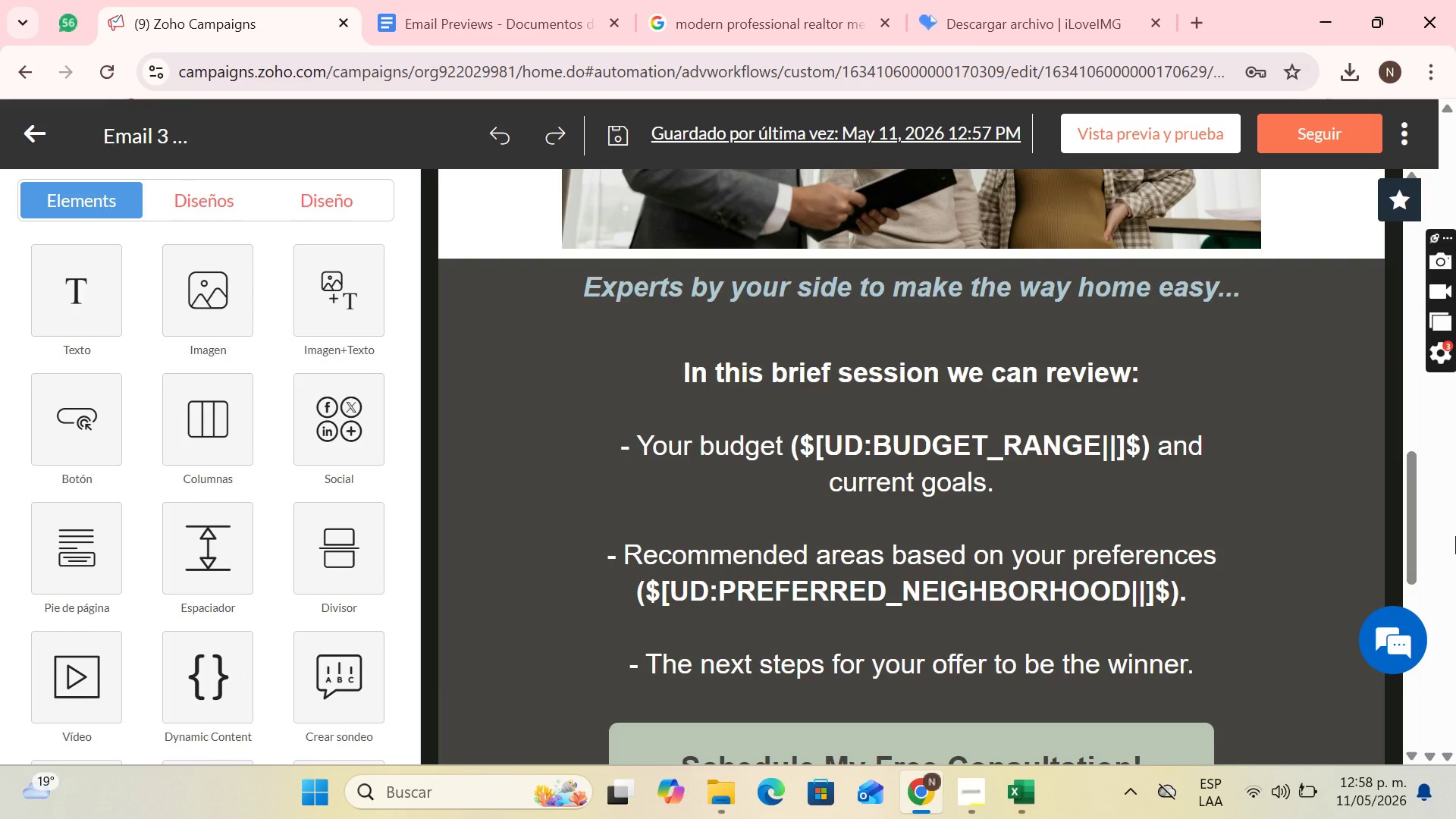 
key(PrintScreen)
 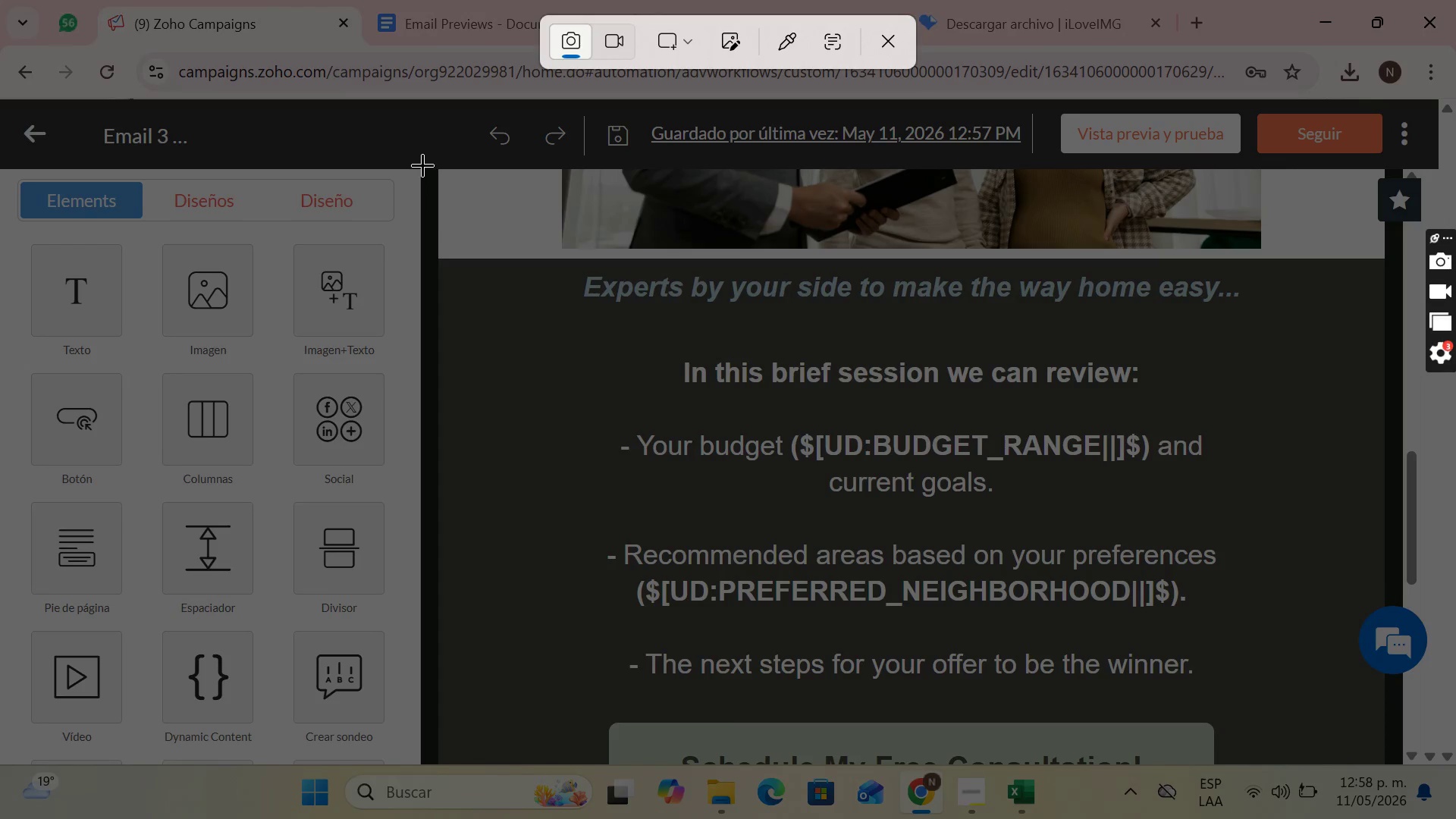 
left_click_drag(start_coordinate=[421, 169], to_coordinate=[1401, 762])
 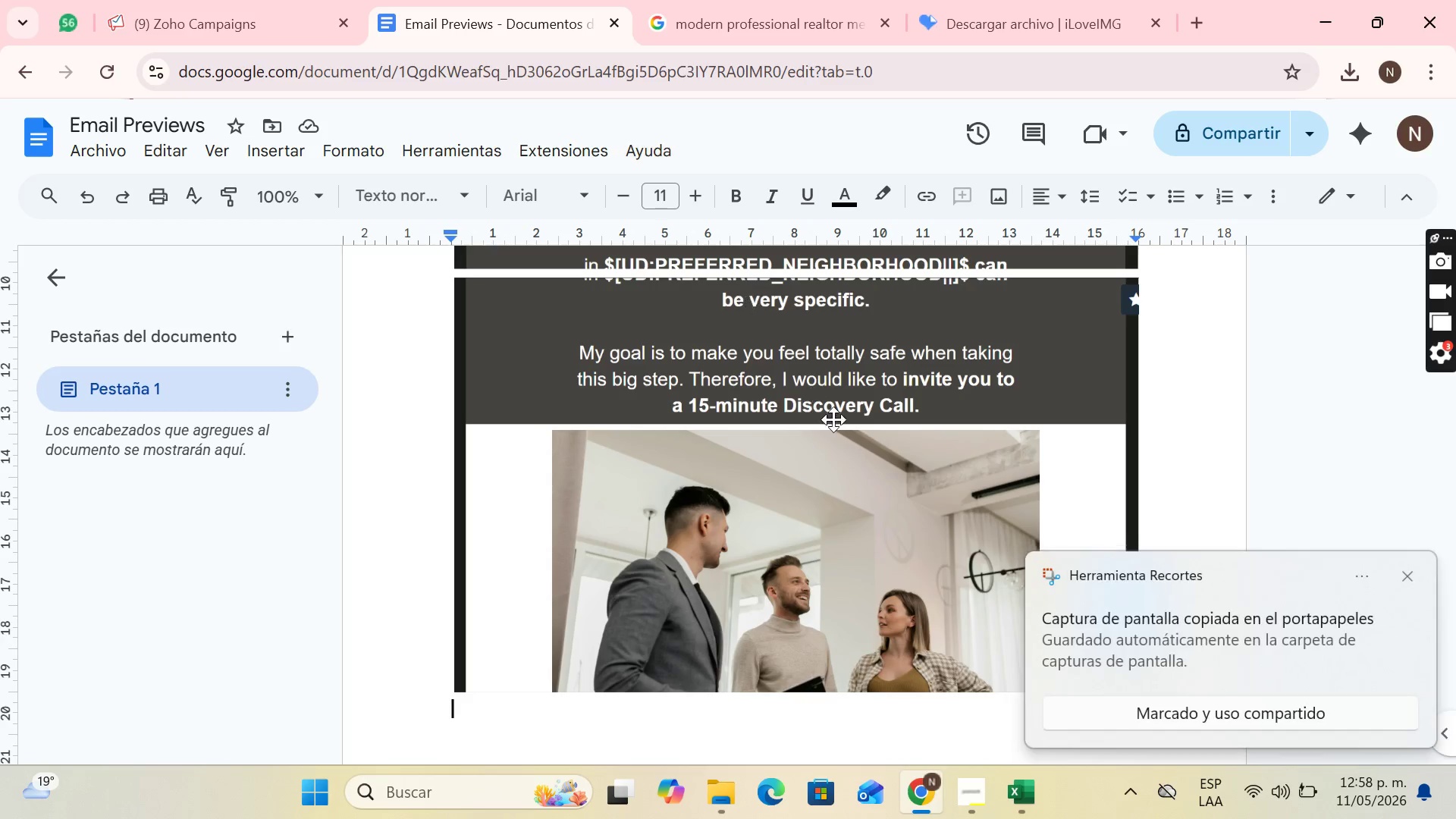 
key(Control+V)
 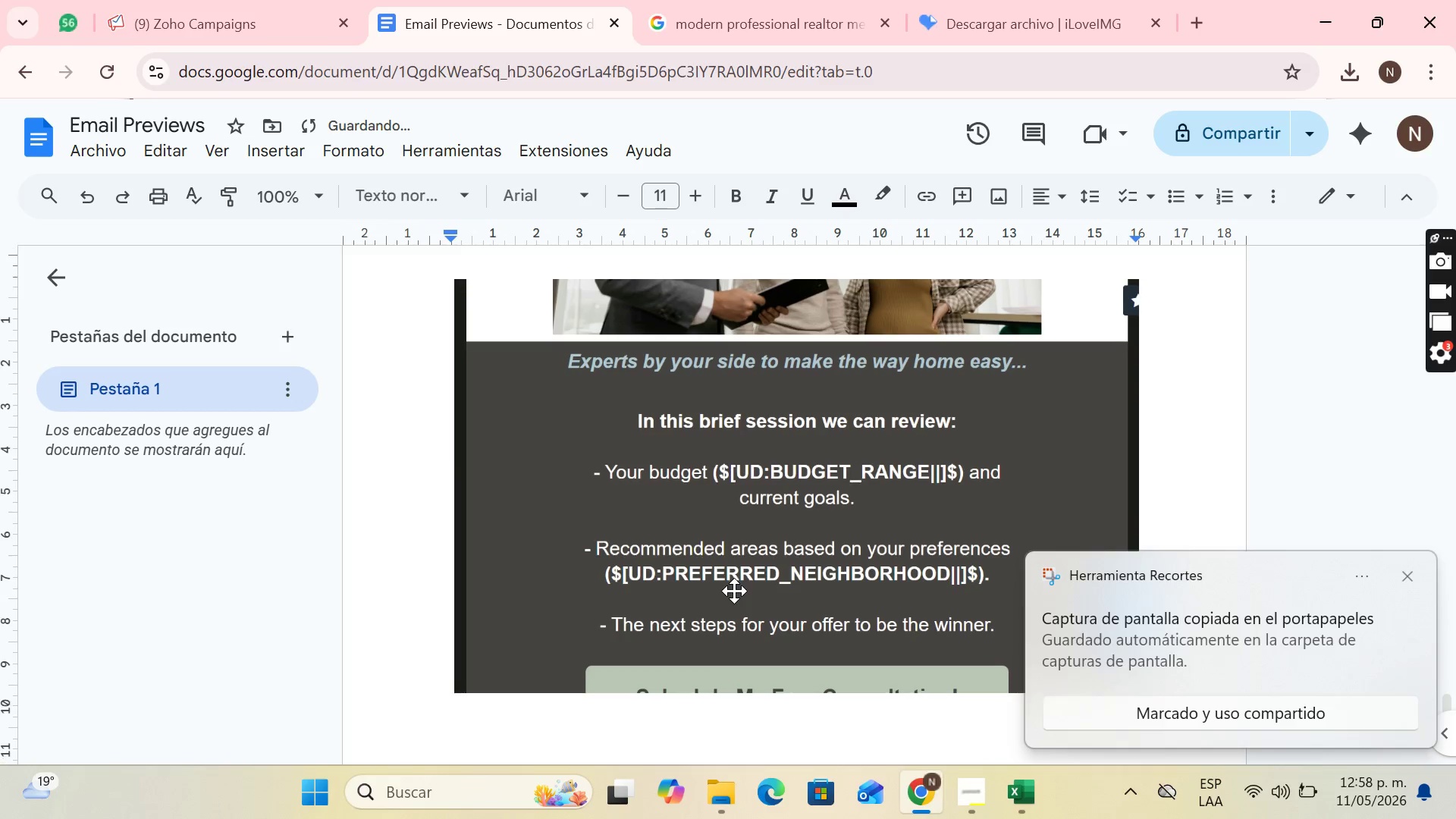 
key(Enter)
 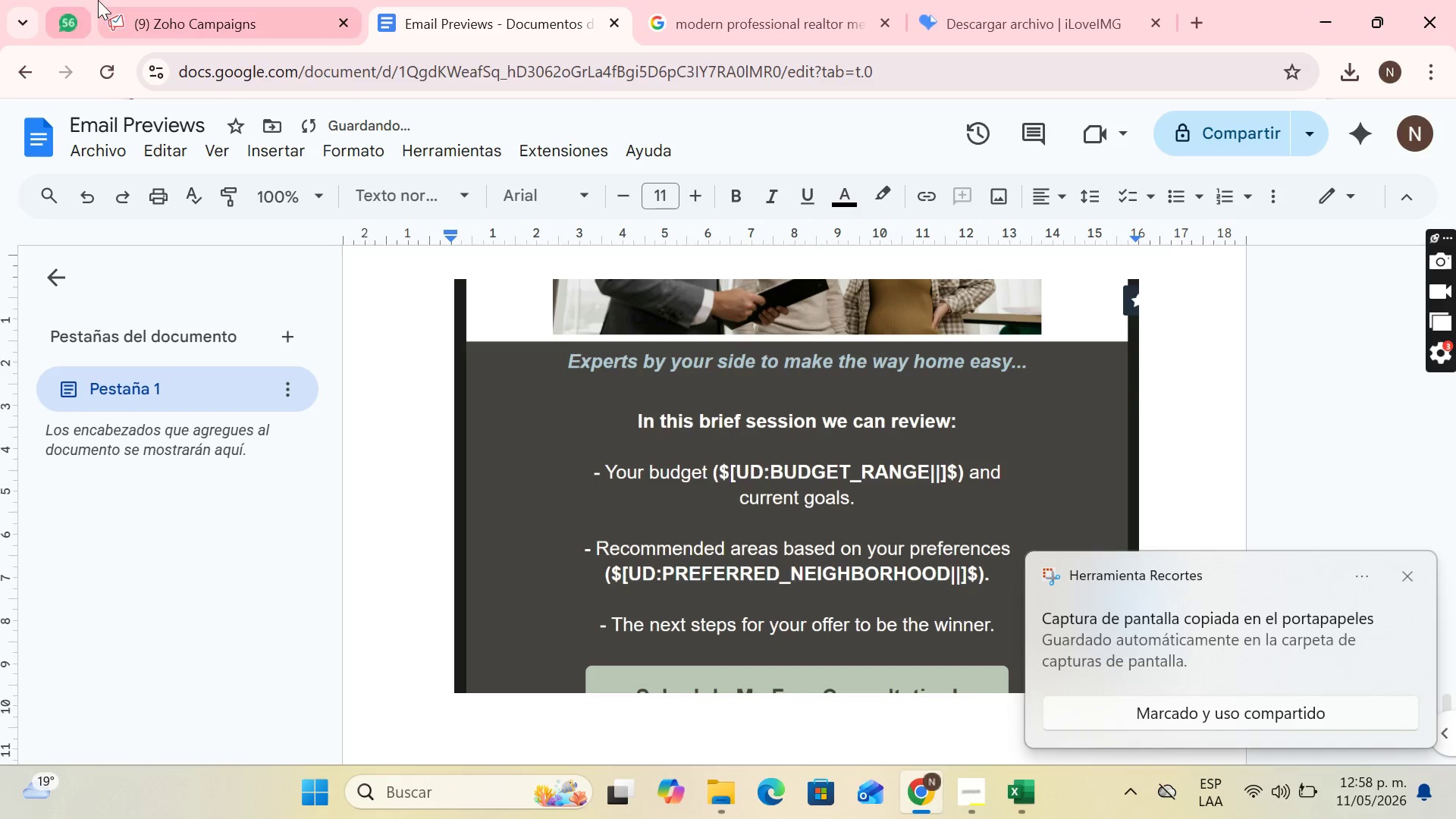 
left_click([201, 0])
 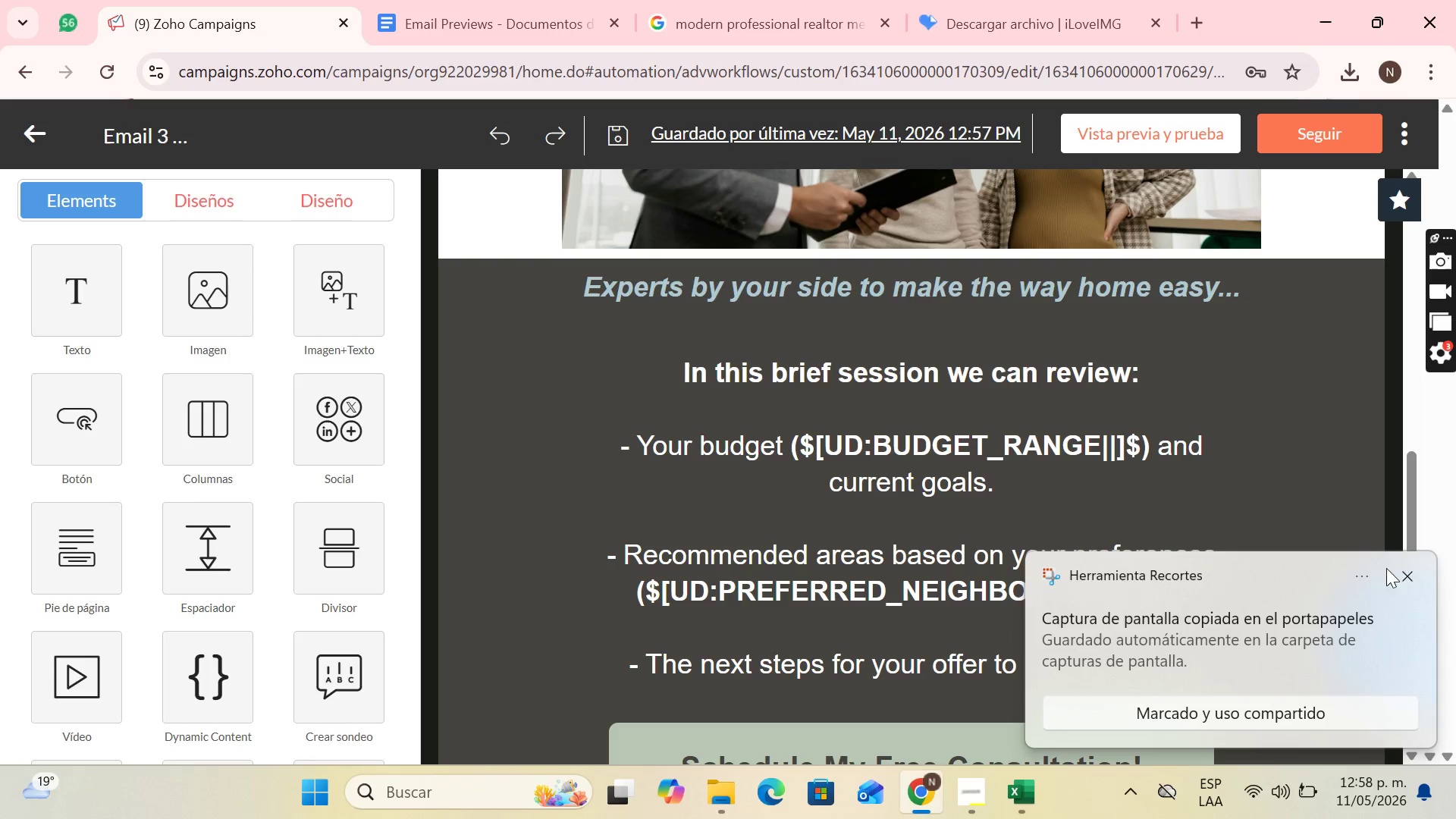 
left_click([1407, 579])
 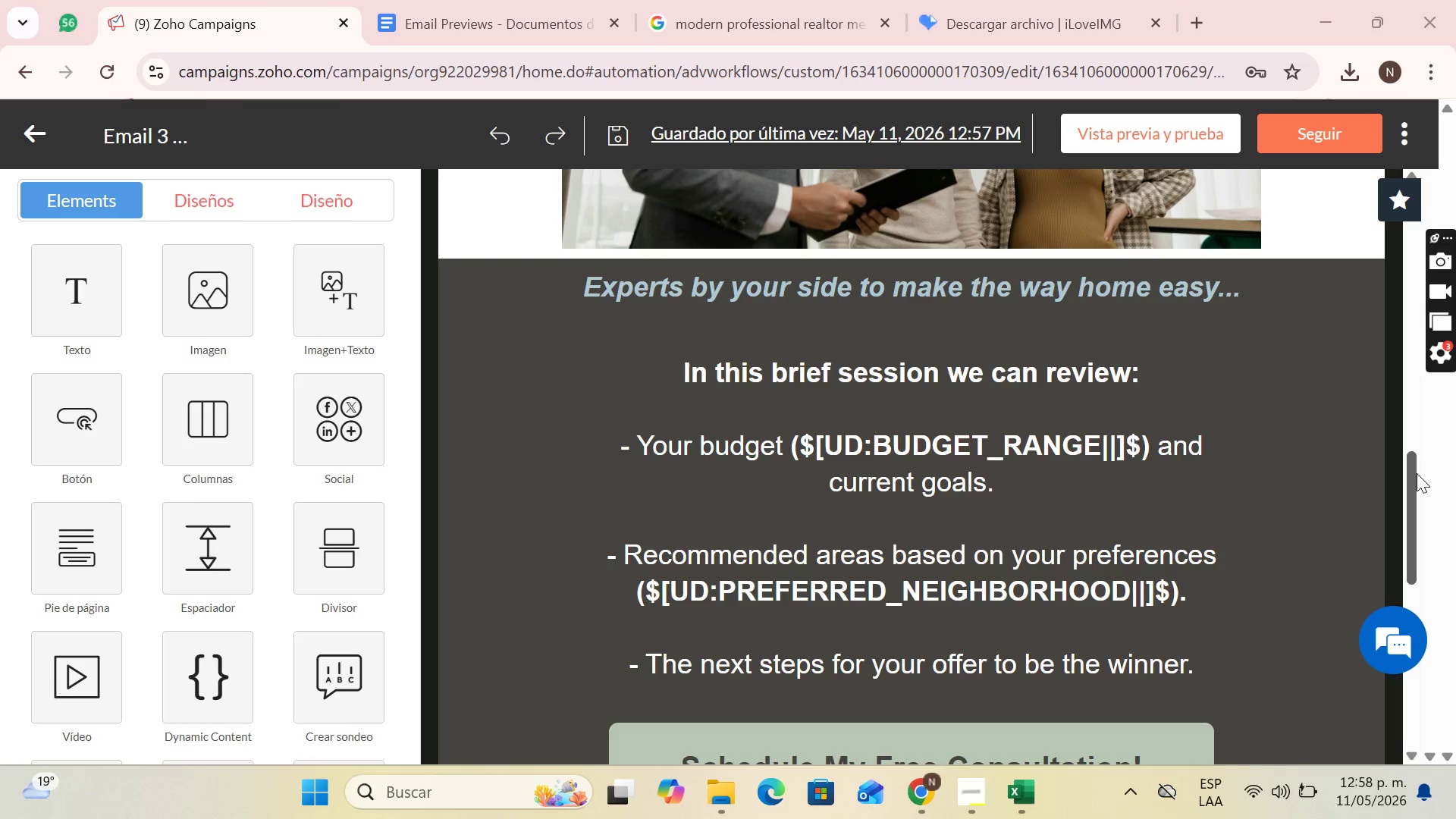 
left_click_drag(start_coordinate=[1417, 473], to_coordinate=[1455, 595])
 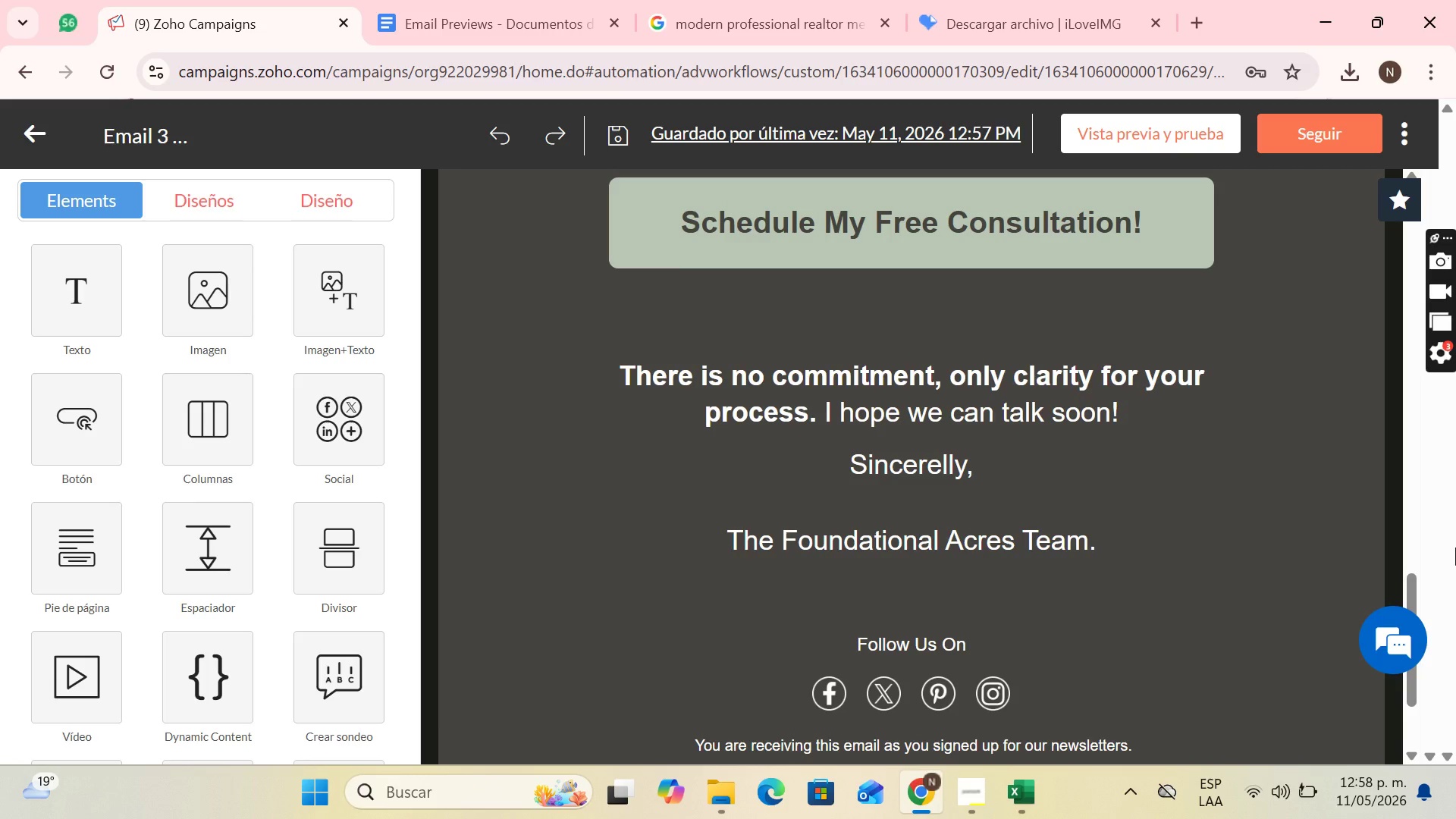 
key(PrintScreen)
 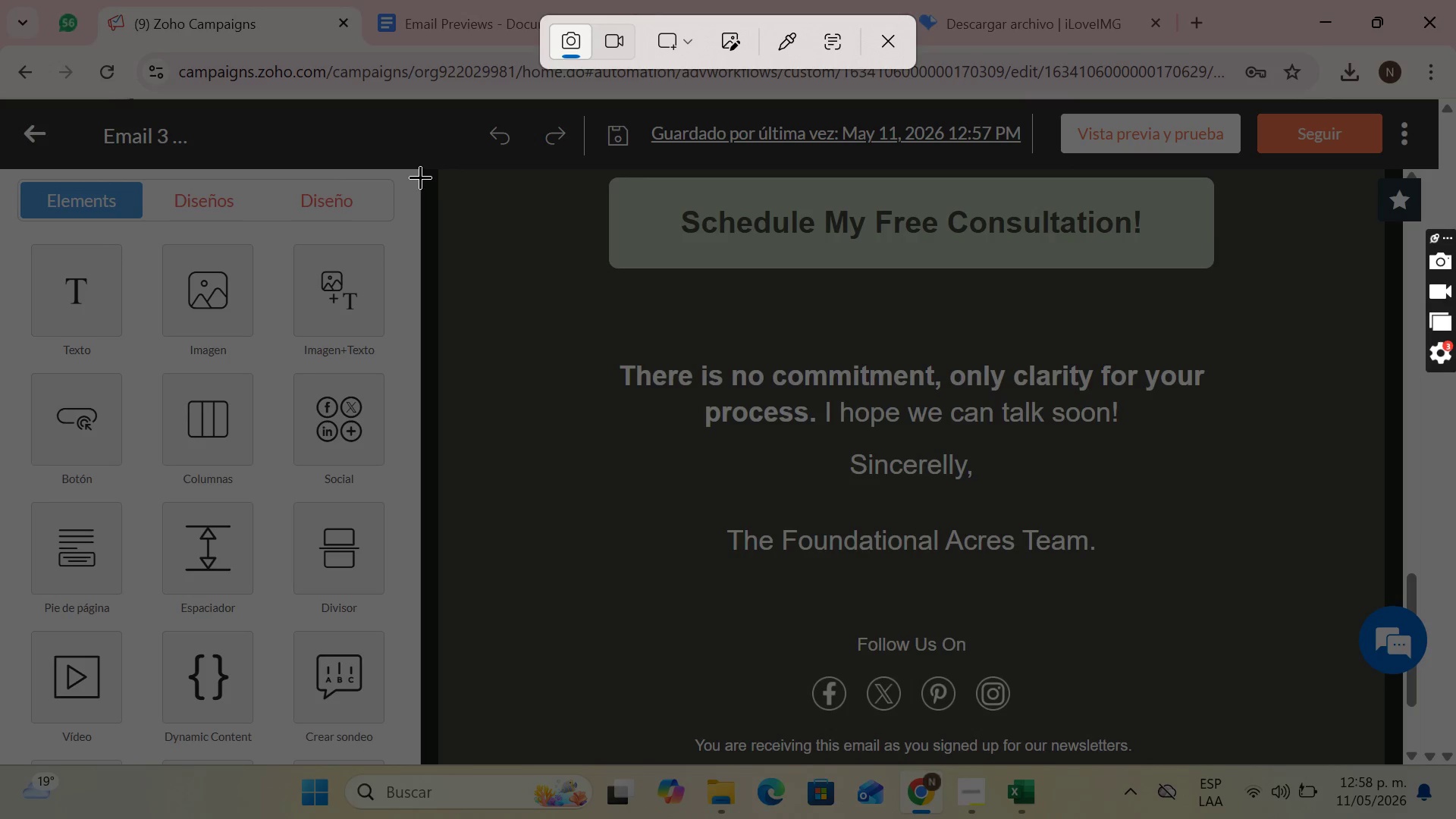 
left_click_drag(start_coordinate=[420, 168], to_coordinate=[1401, 764])
 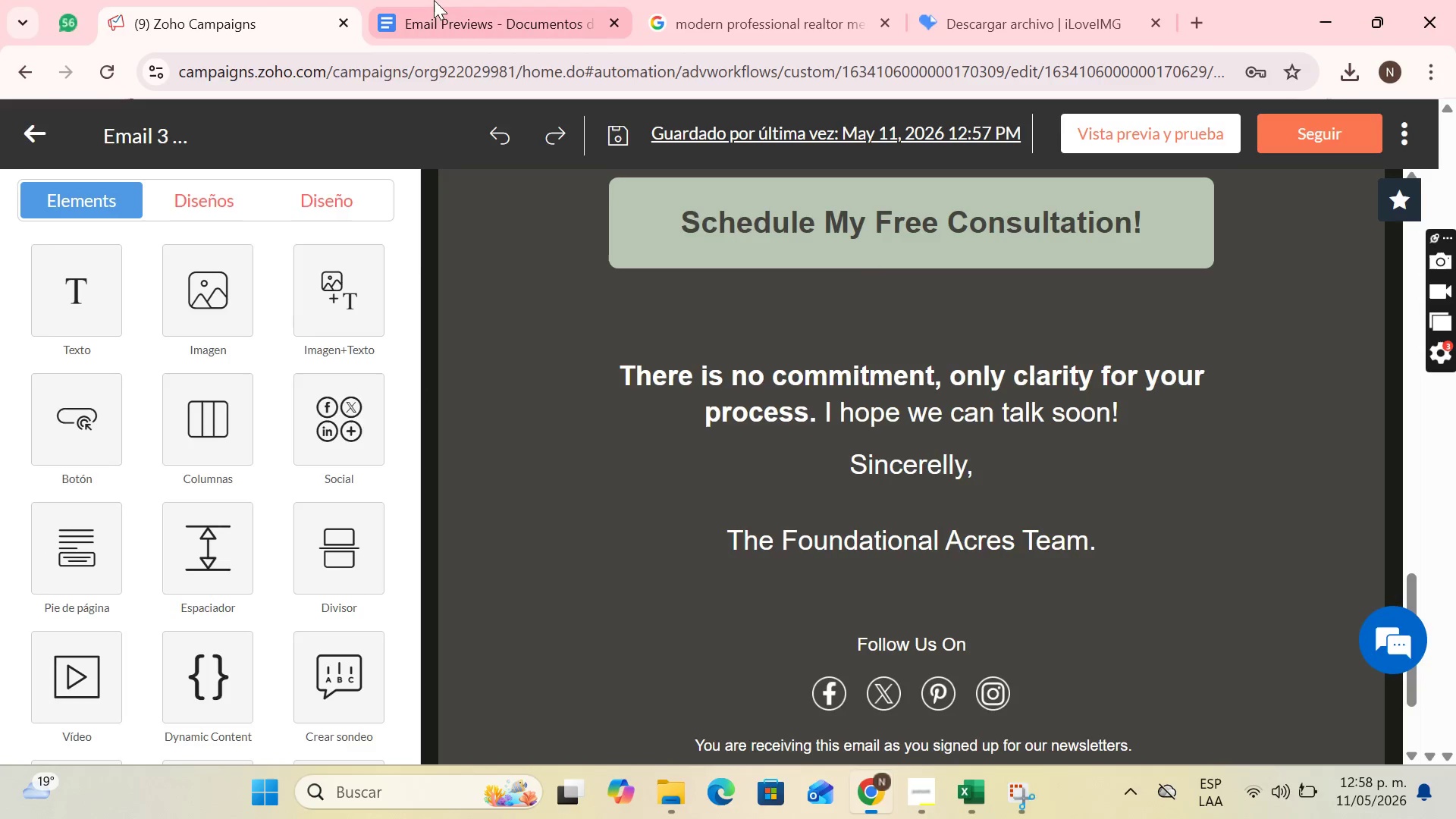 
left_click([423, 0])
 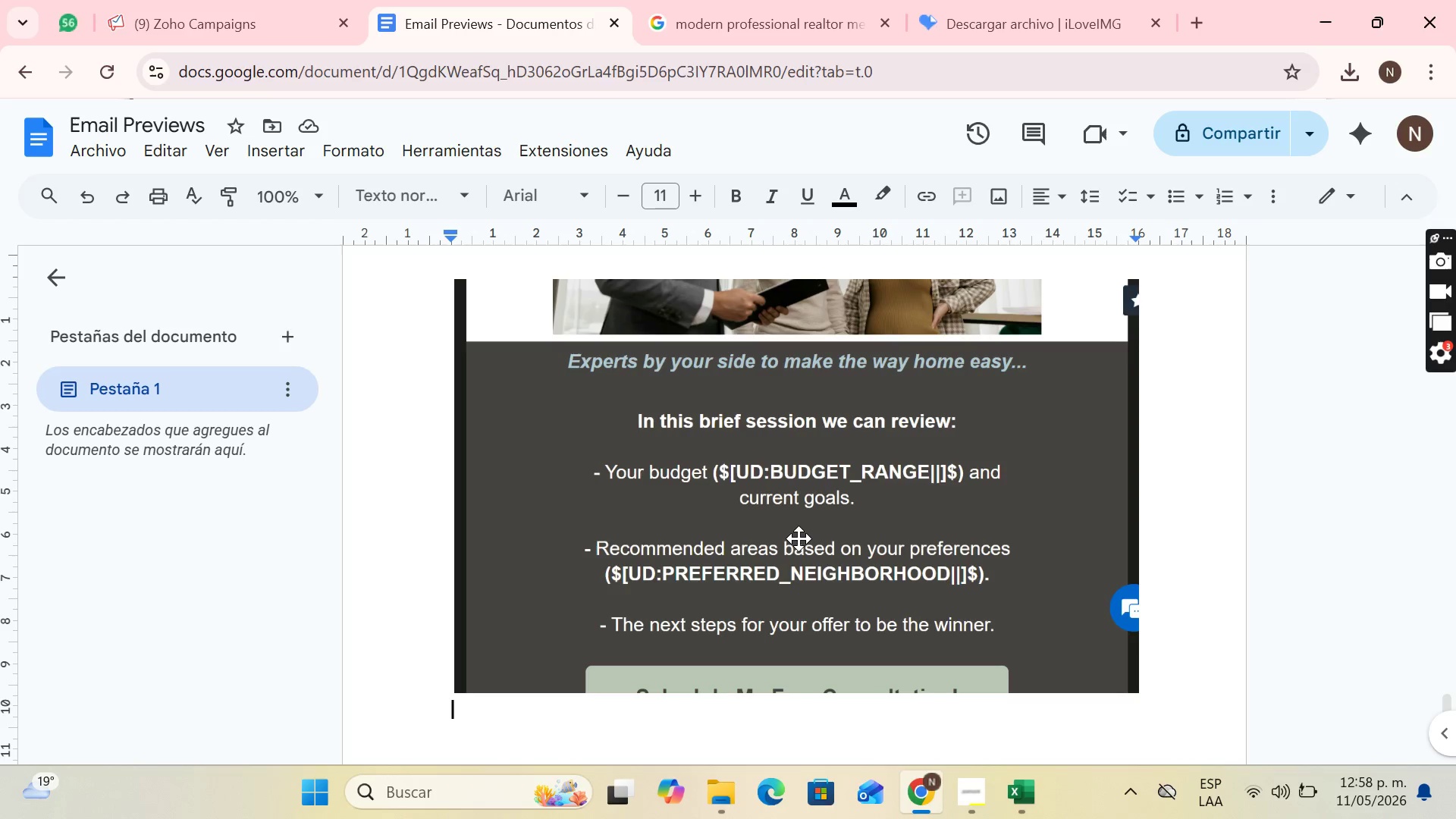 
key(Control+V)
 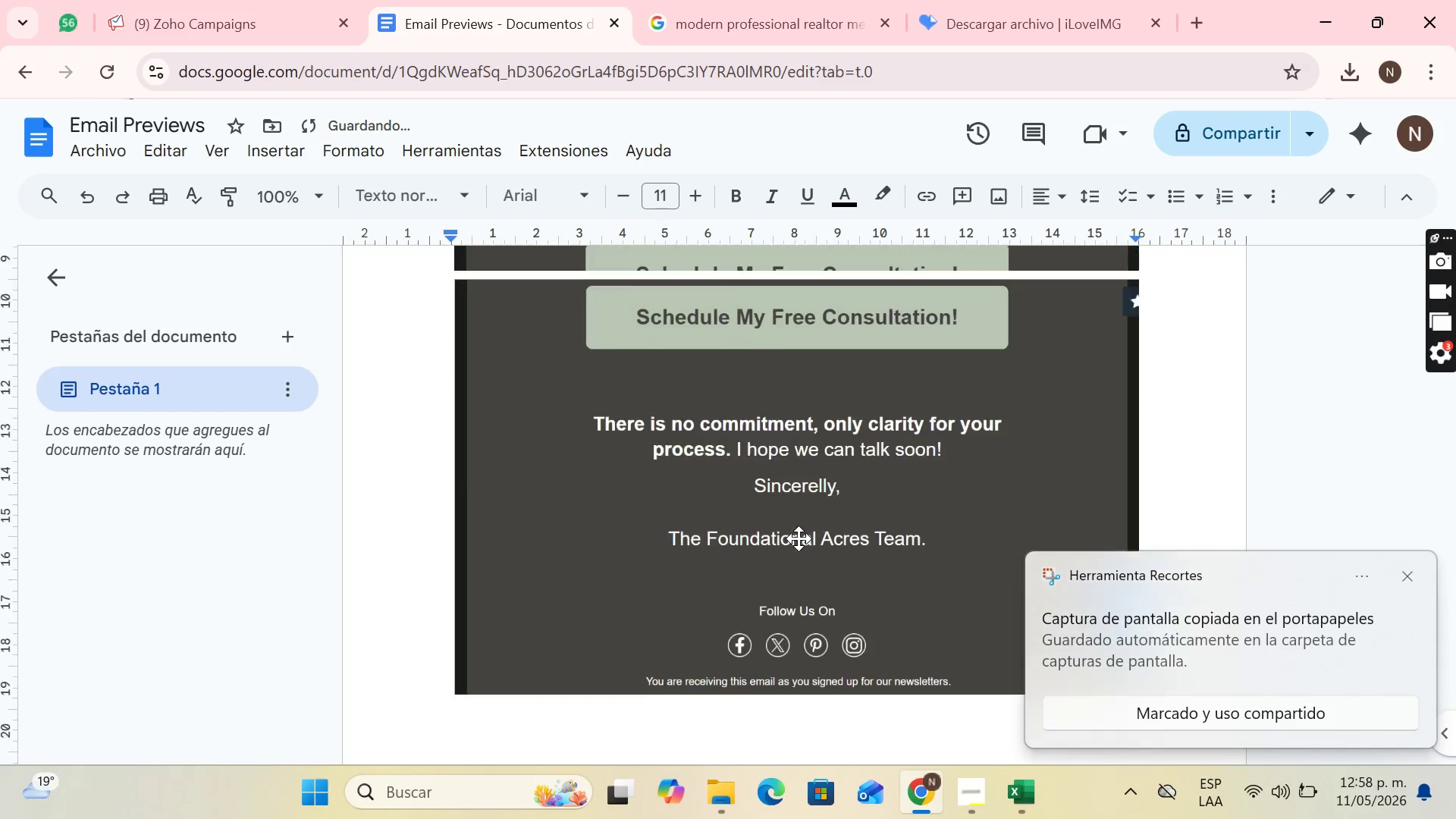 
key(Enter)
 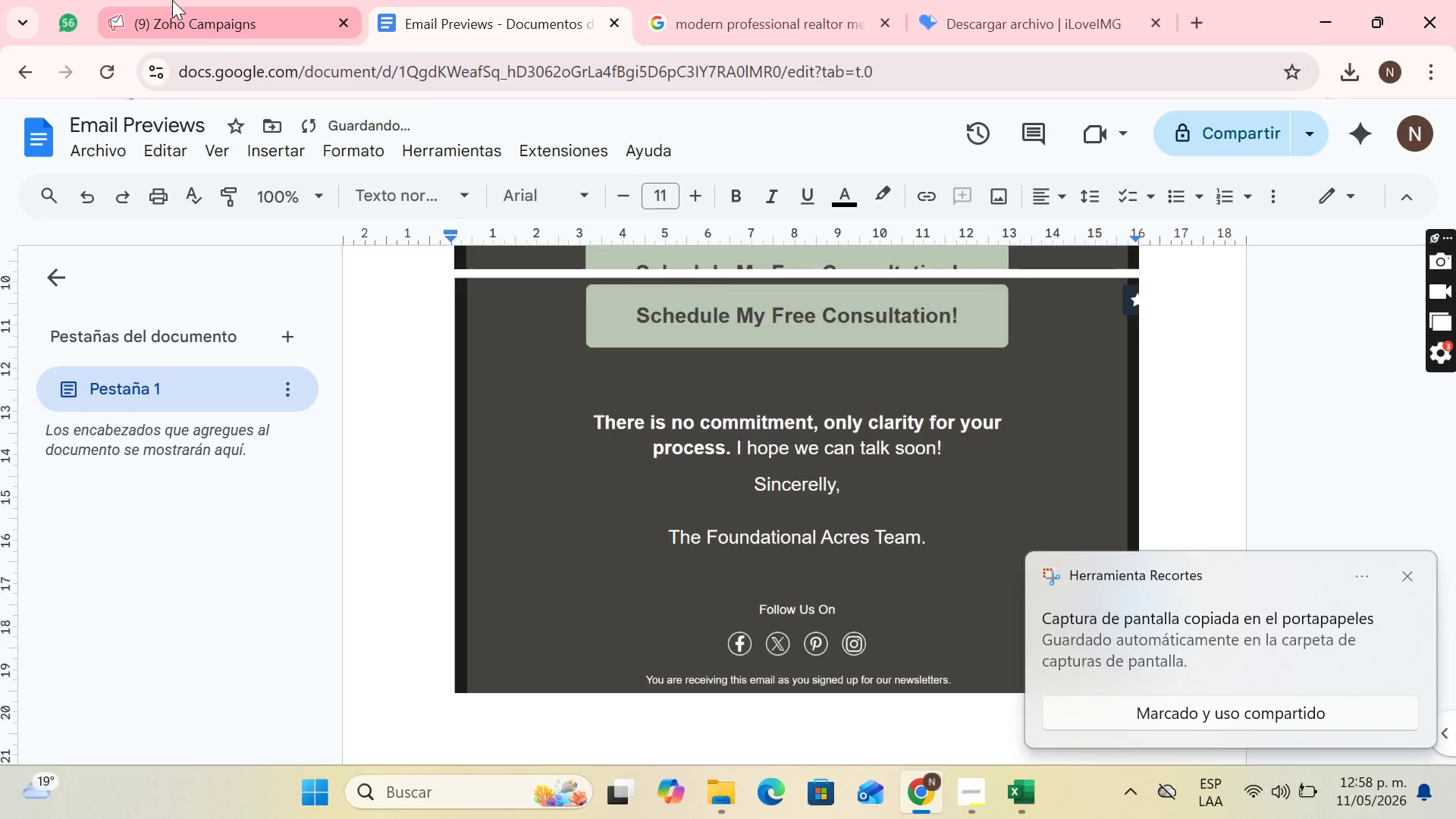 
left_click([93, 0])
 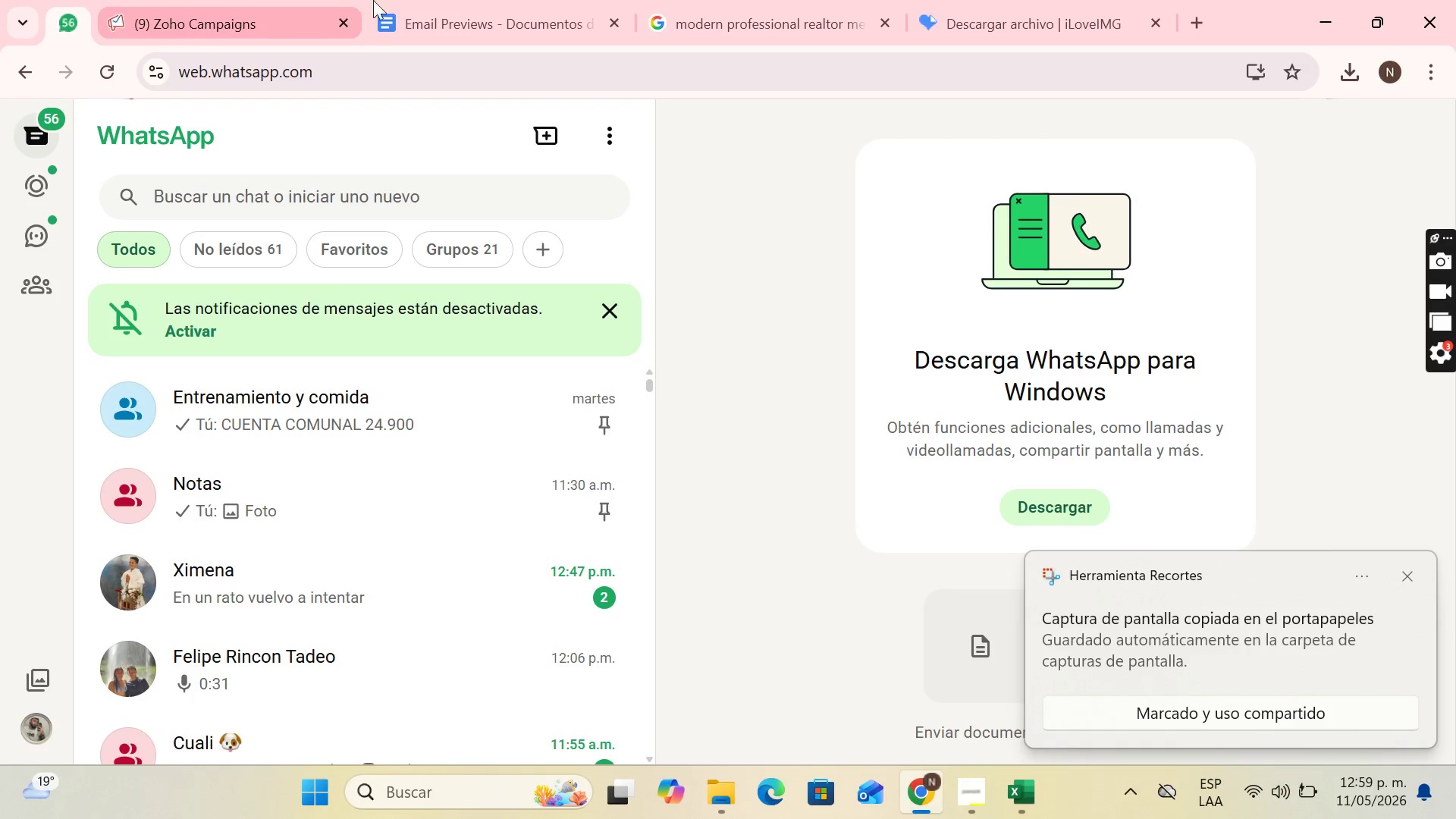 
left_click([243, 0])
 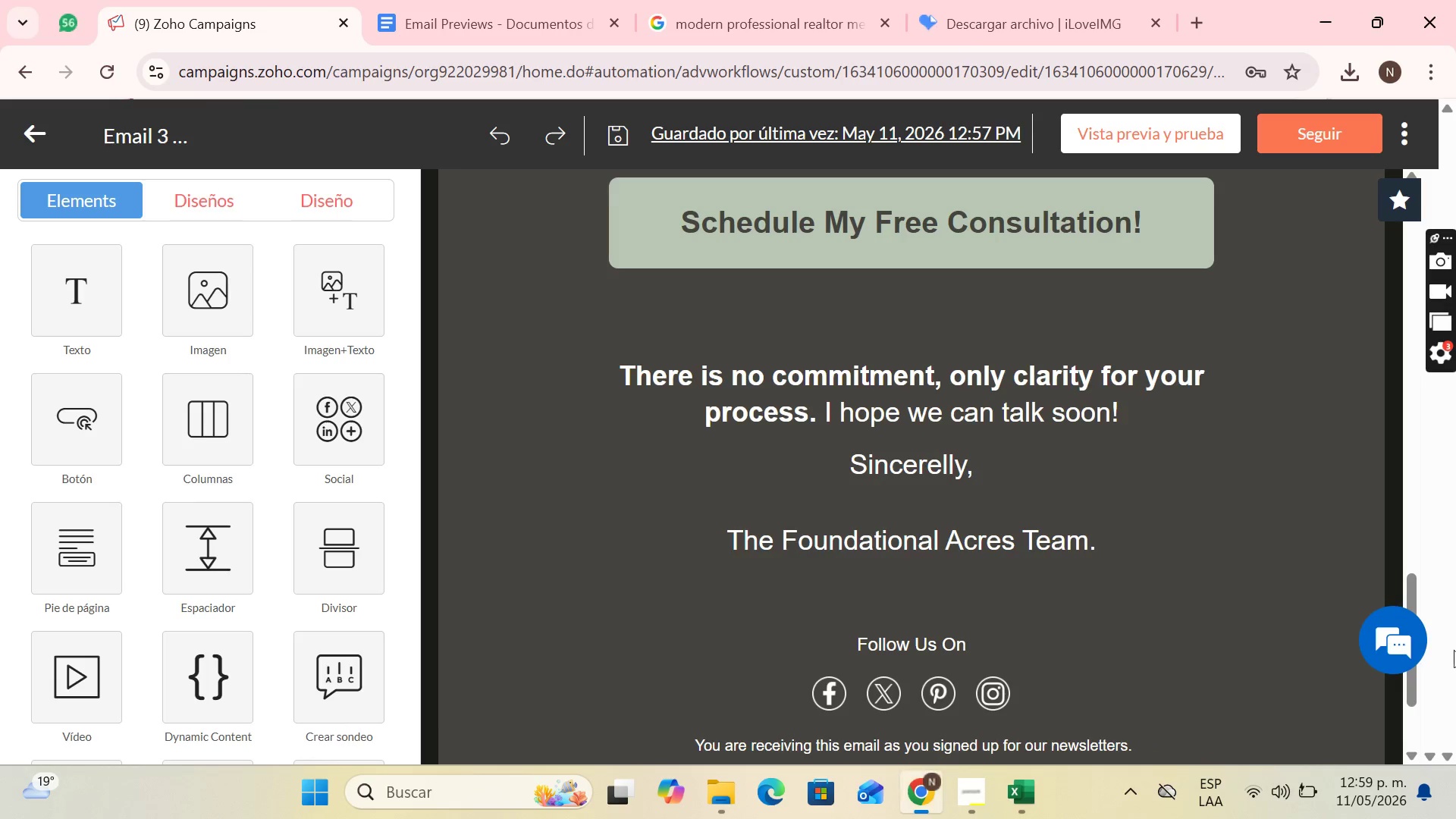 
left_click_drag(start_coordinate=[1415, 586], to_coordinate=[1455, 742])
 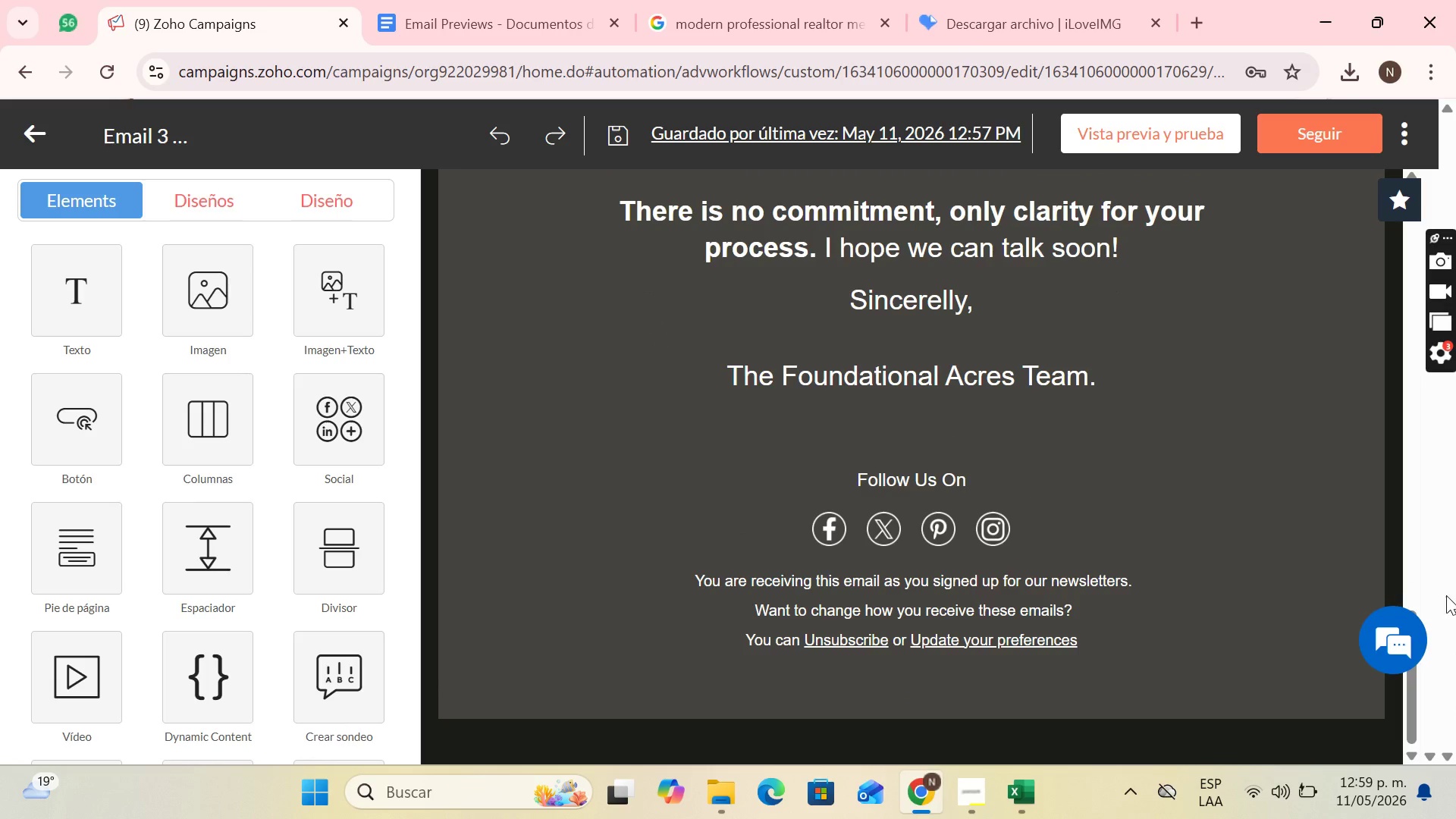 
key(PrintScreen)
 